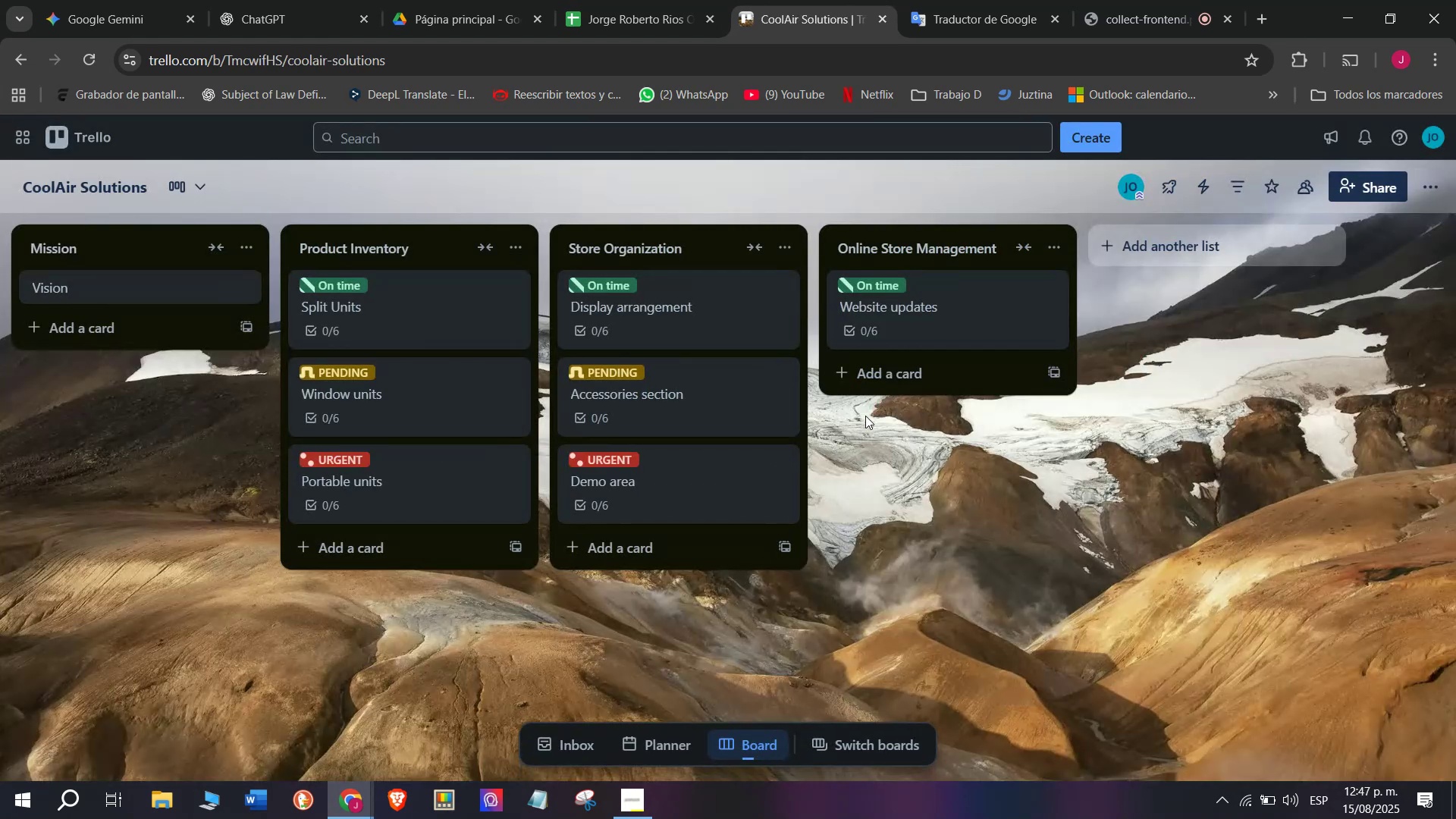 
left_click([905, 375])
 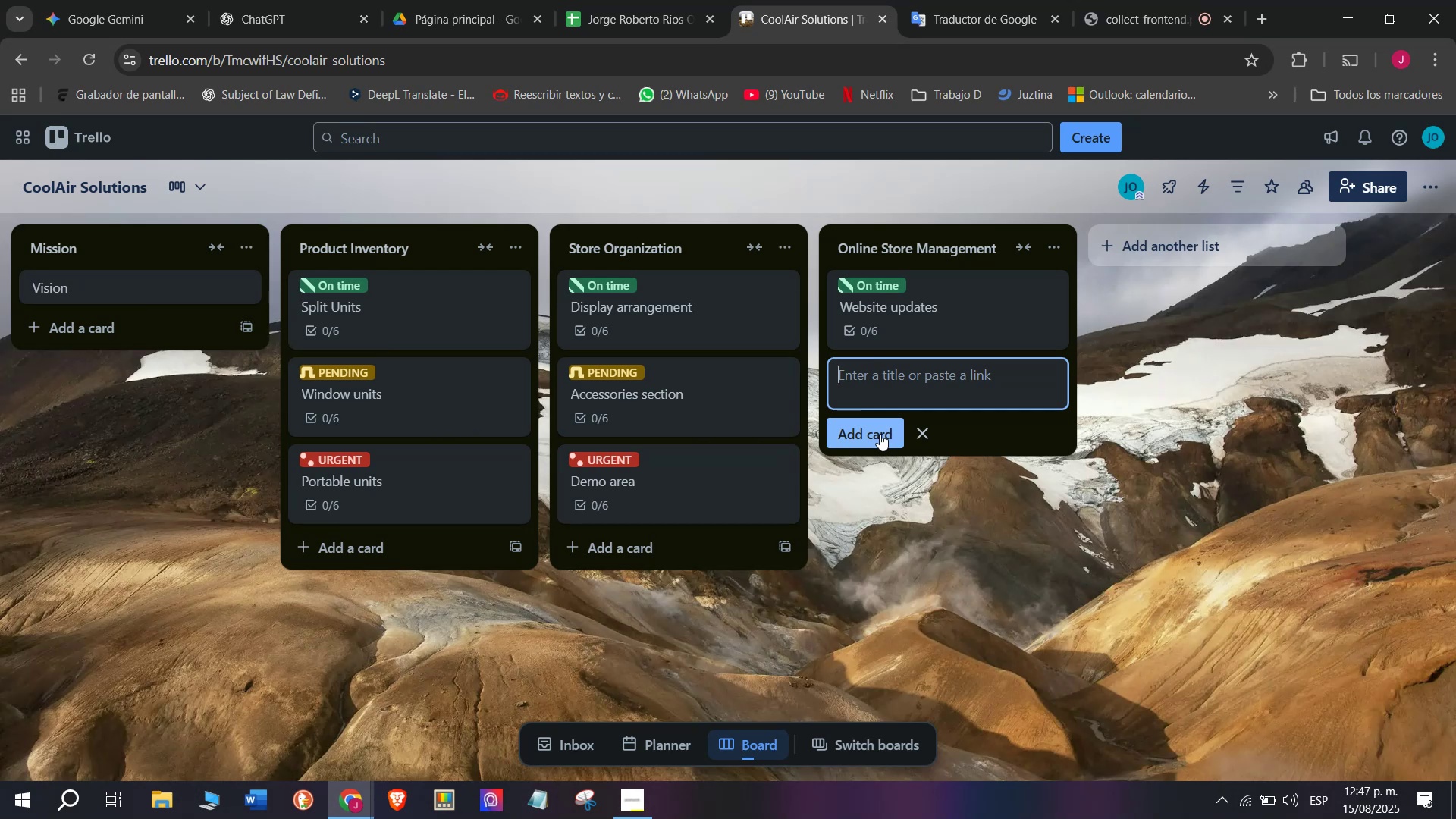 
type(Online or)
 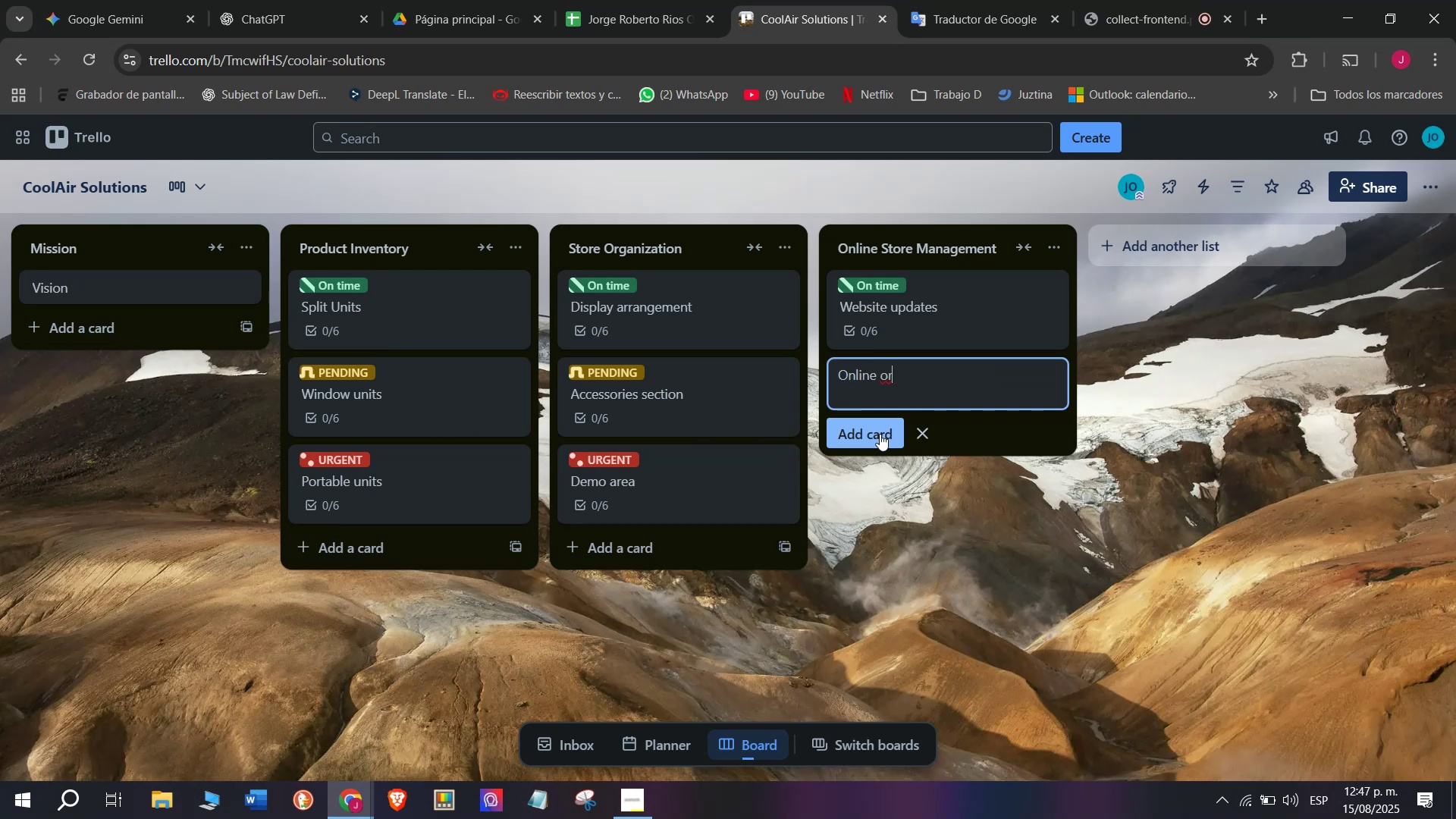 
type(de)
 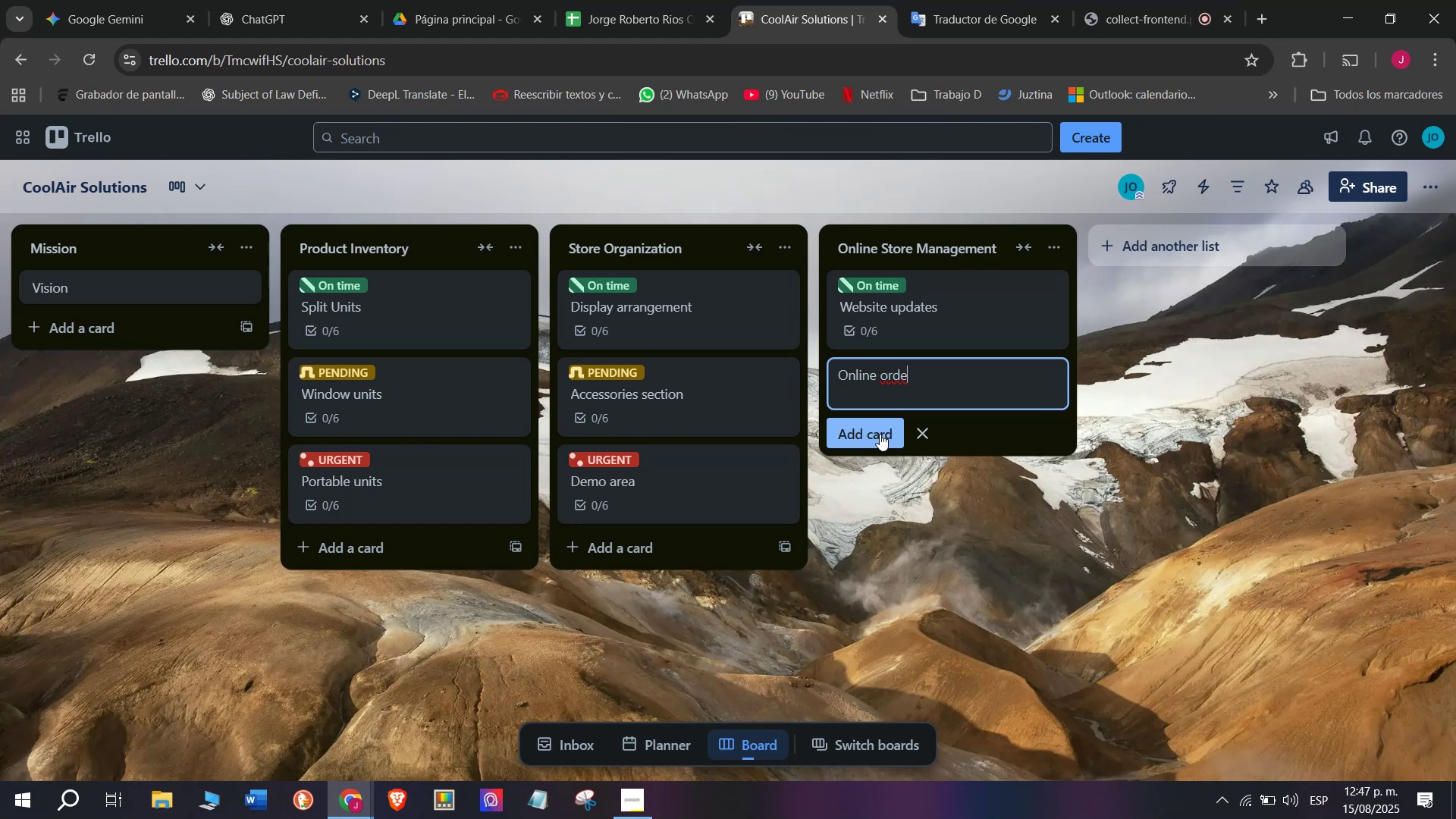 
wait(12.68)
 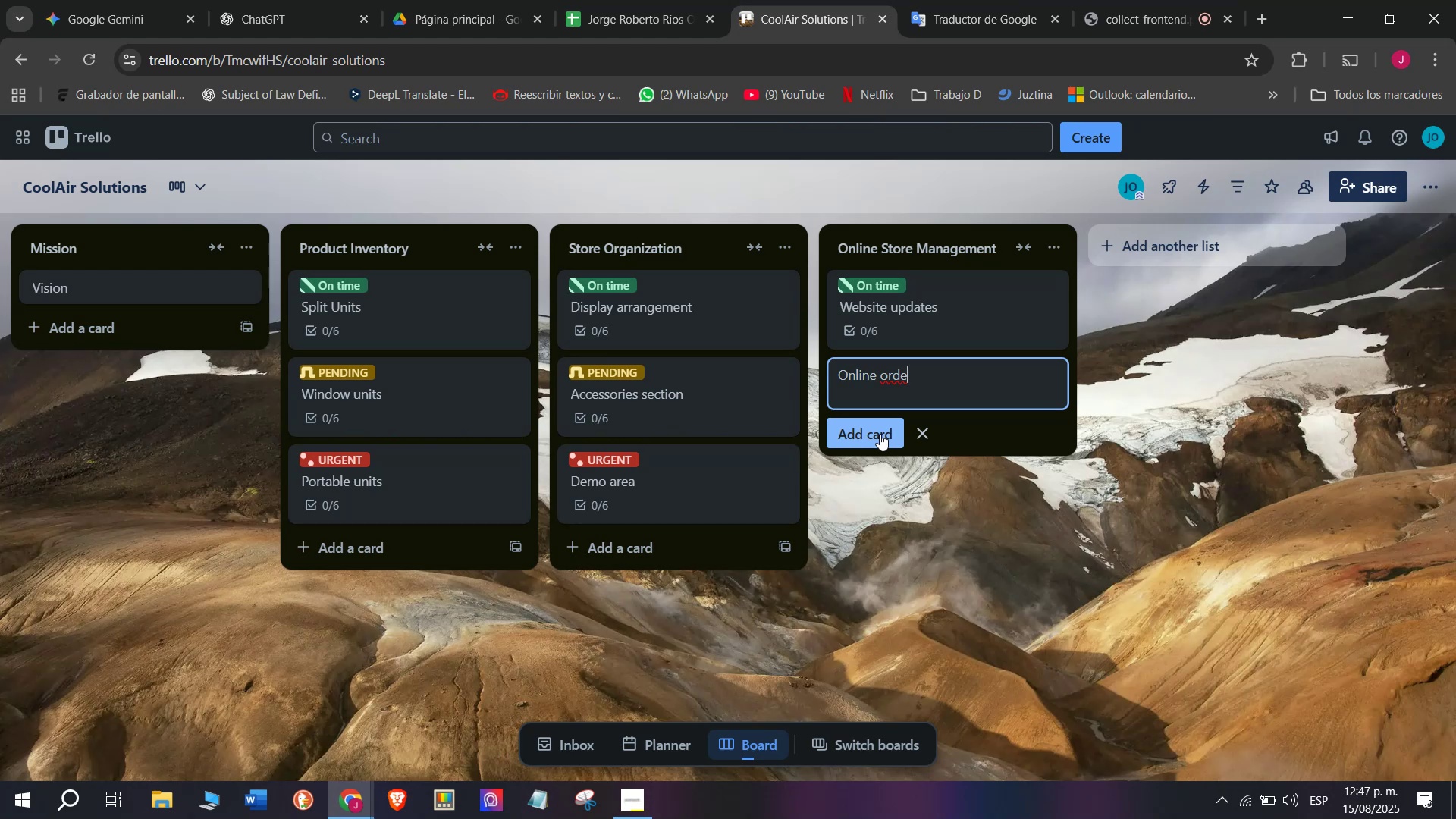 
type(rs )
 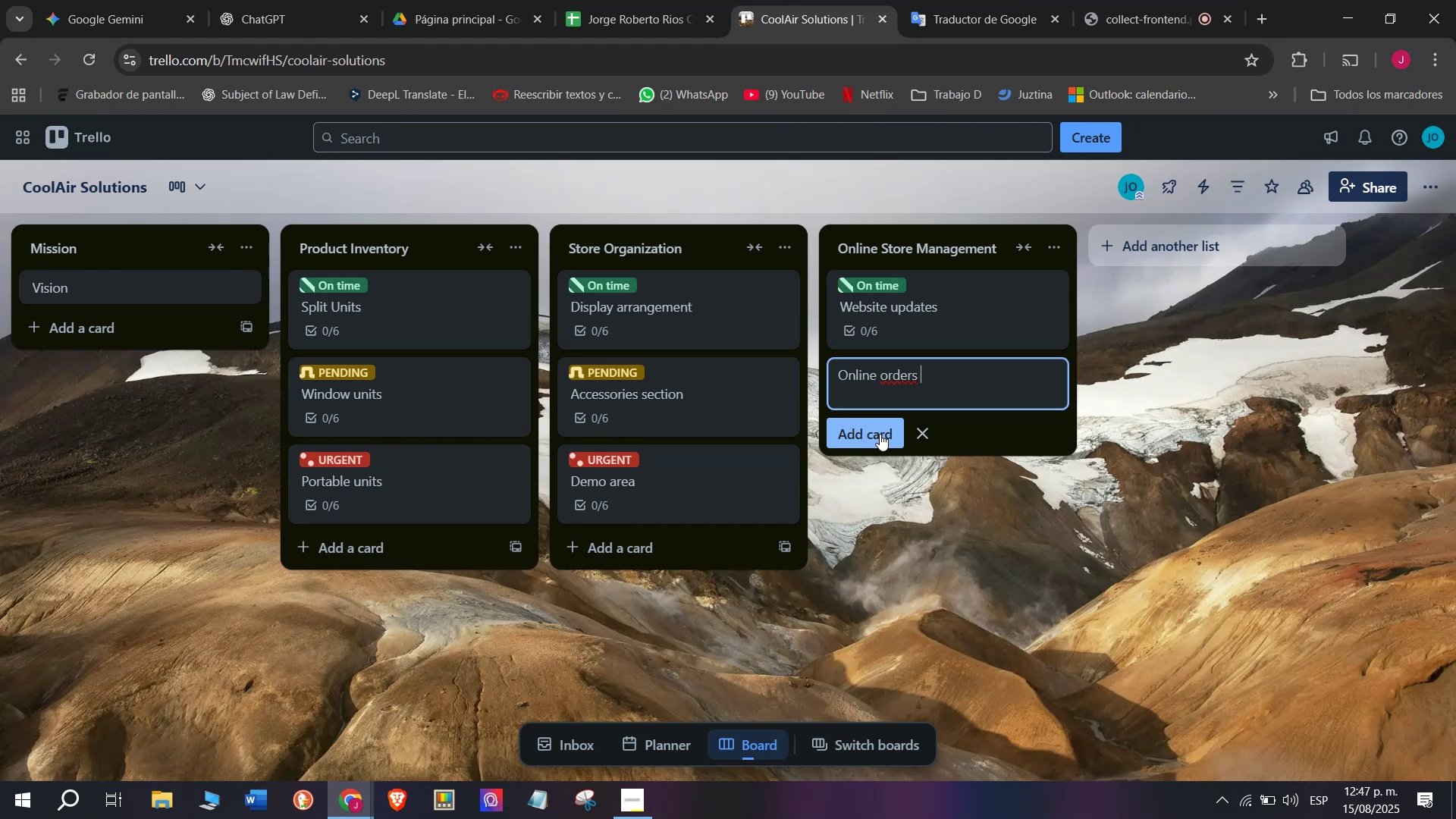 
key(Enter)
 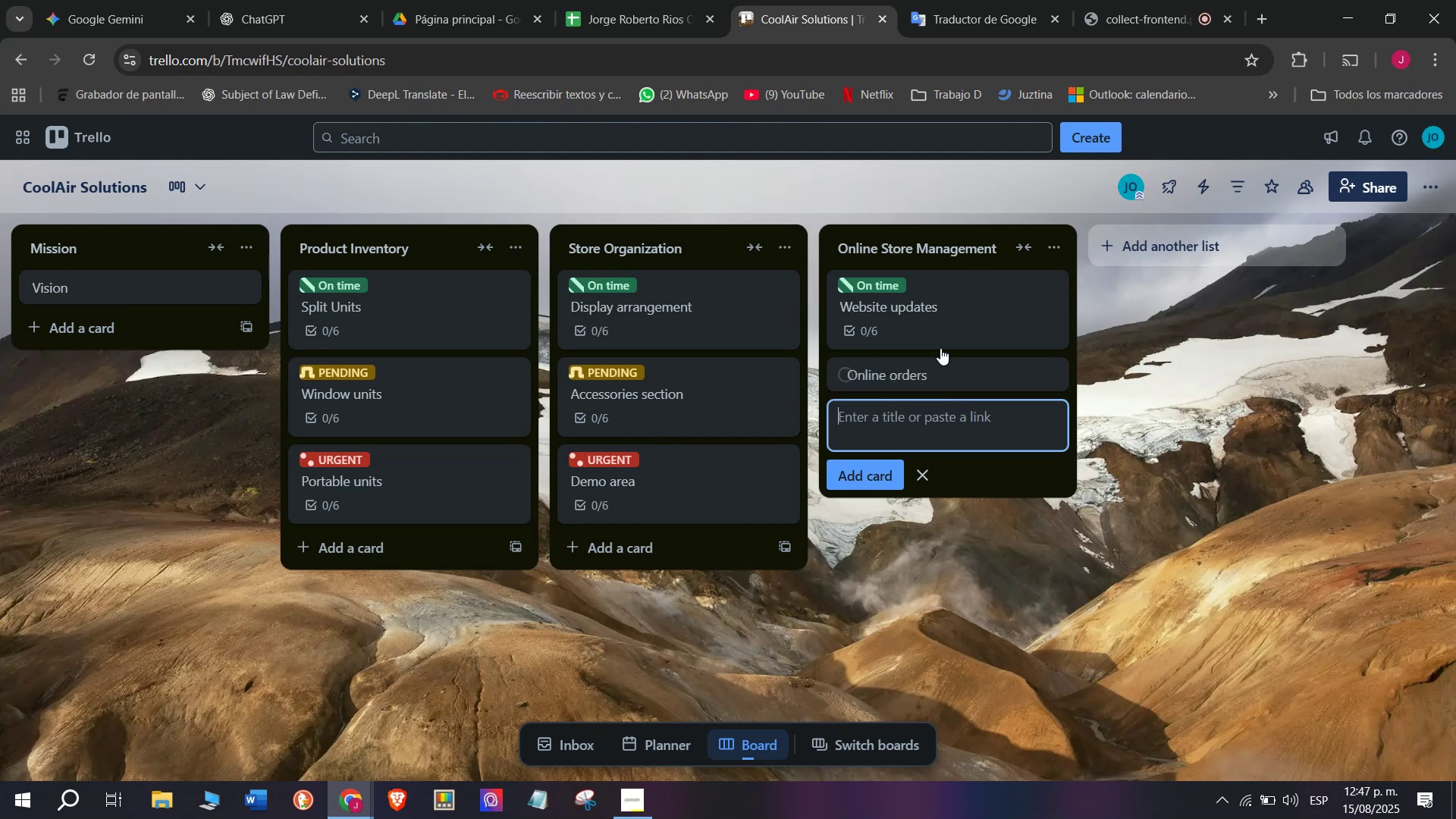 
left_click([900, 377])
 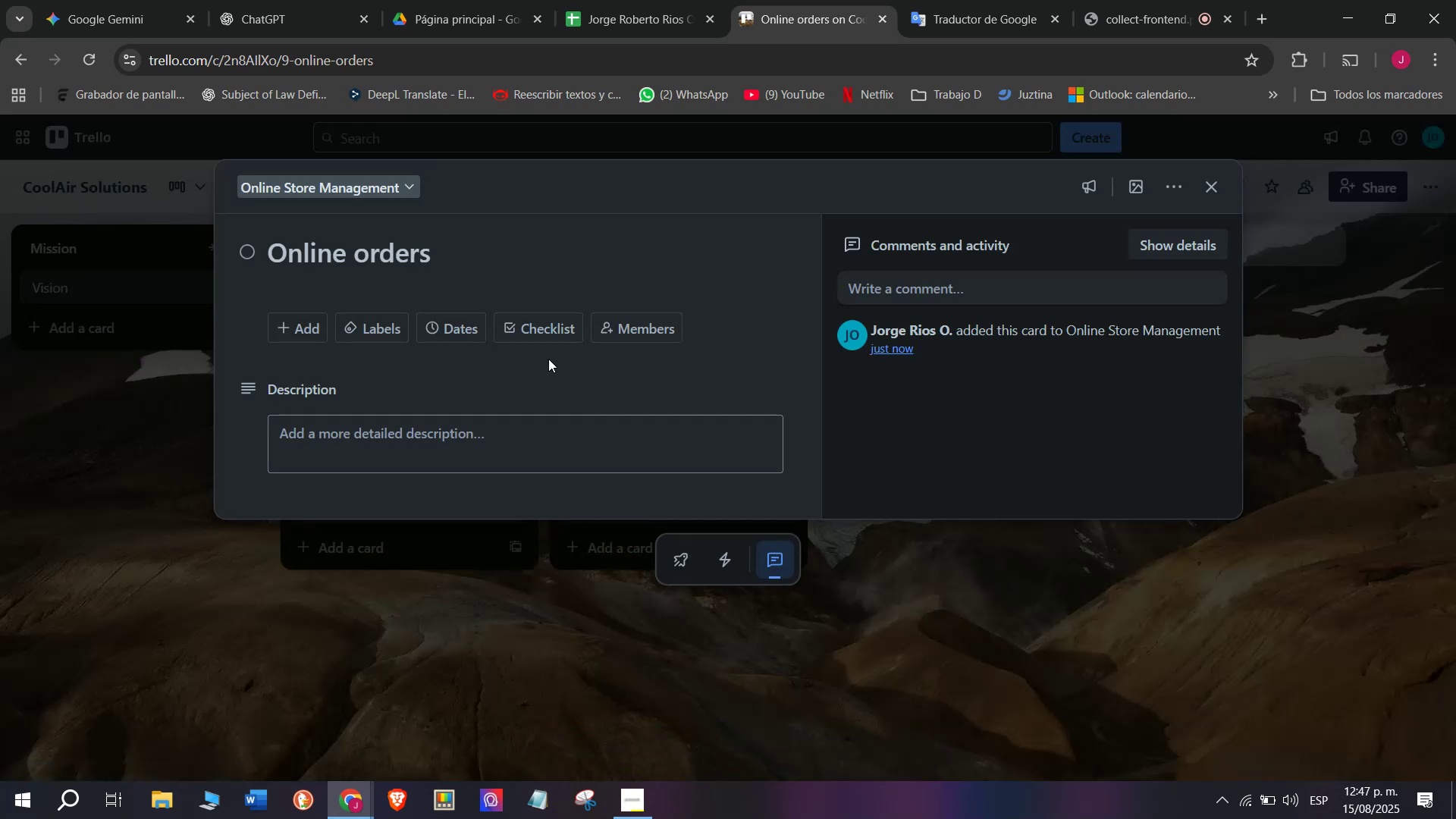 
left_click([534, 326])
 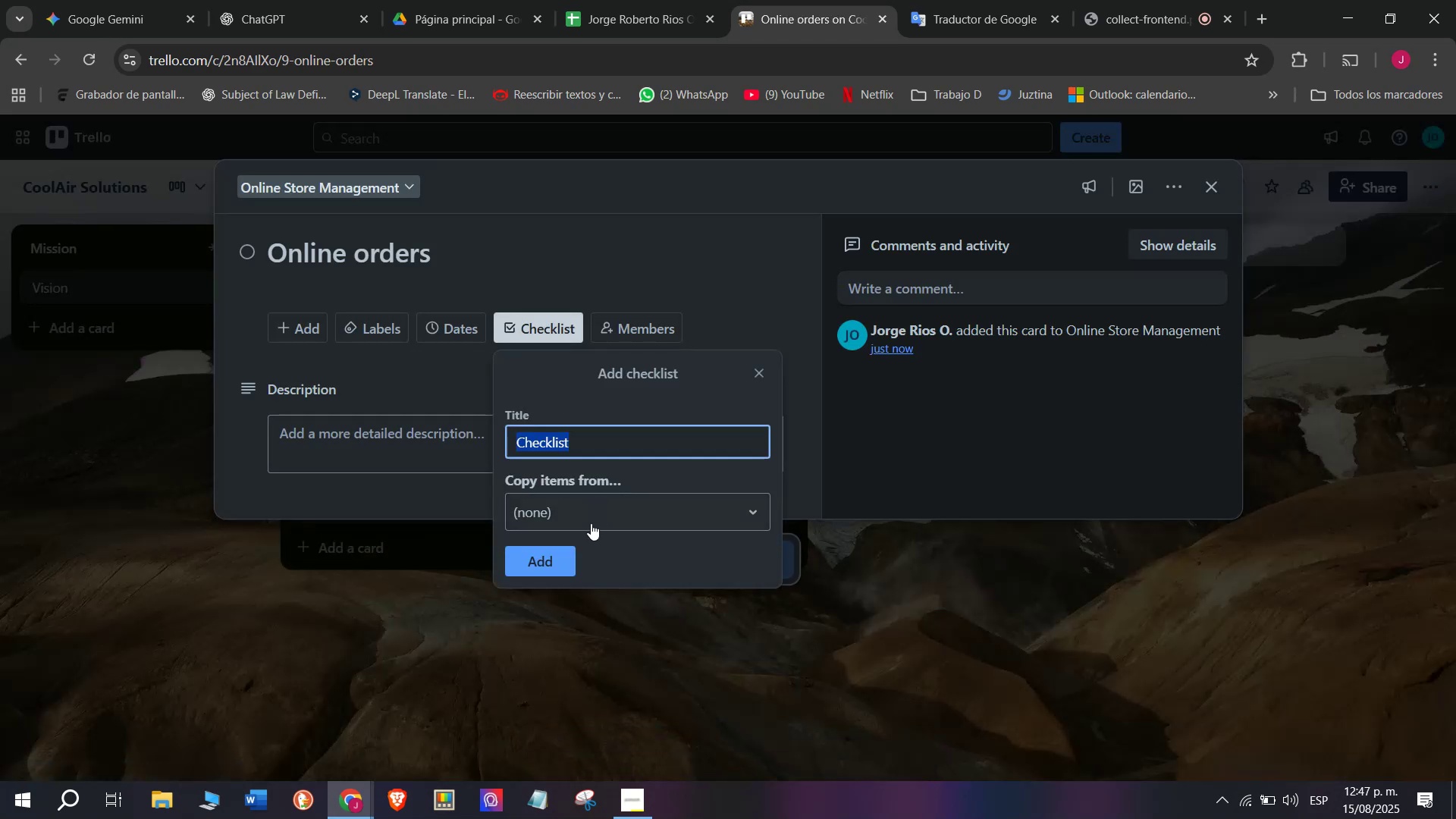 
left_click([557, 561])
 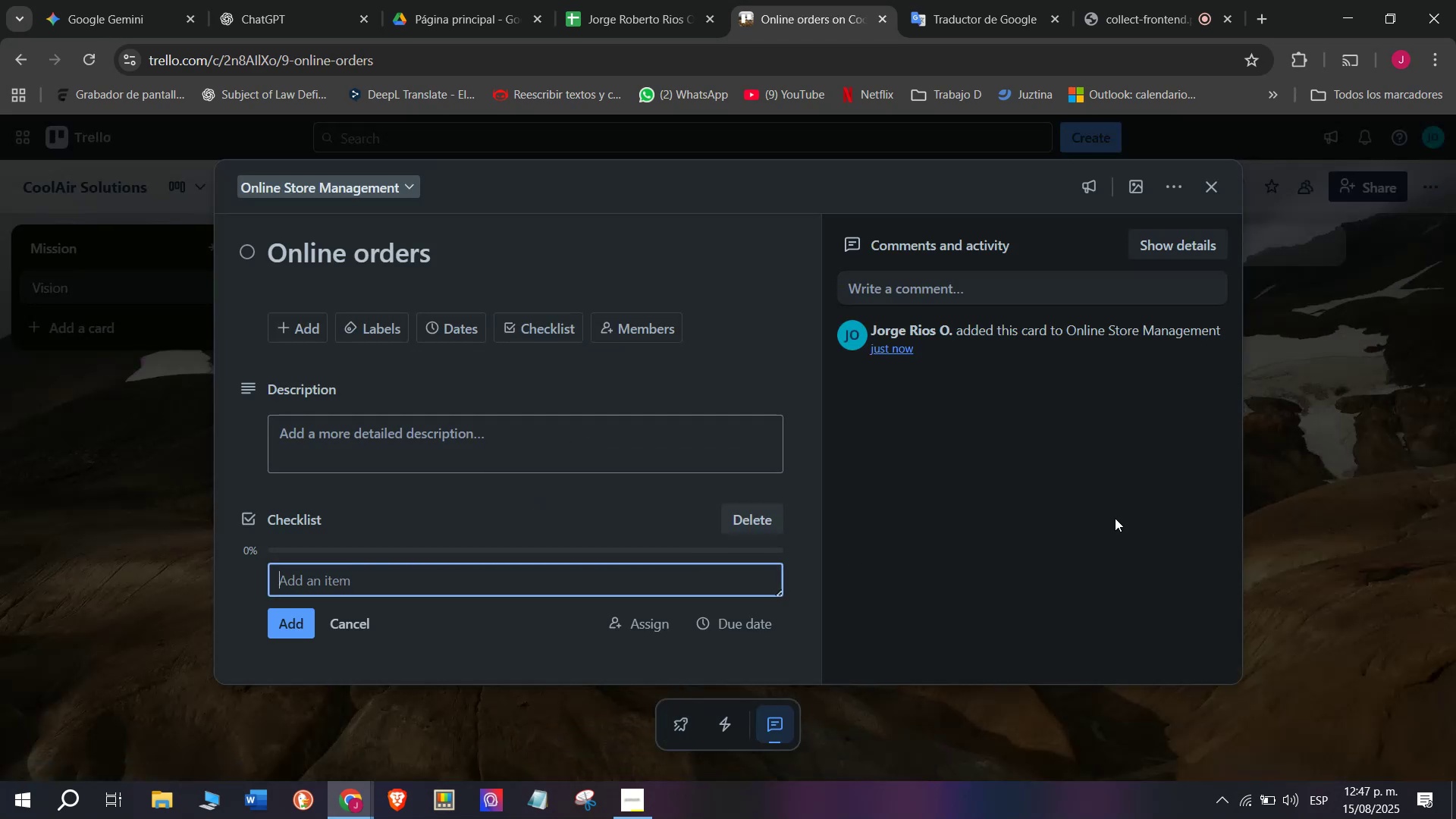 
type(Re)
 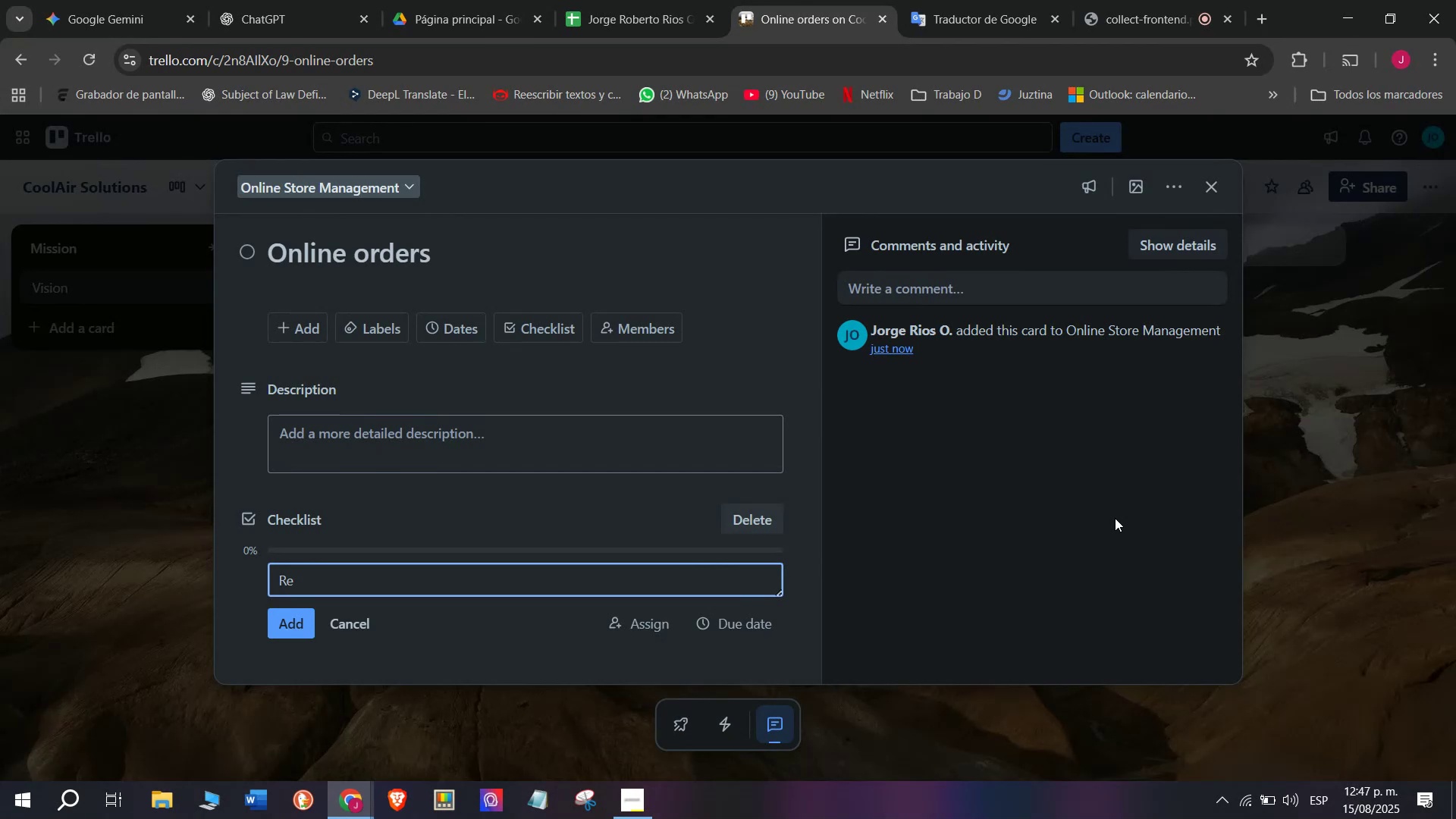 
type(viw)
key(Backspace)
type(ew )
 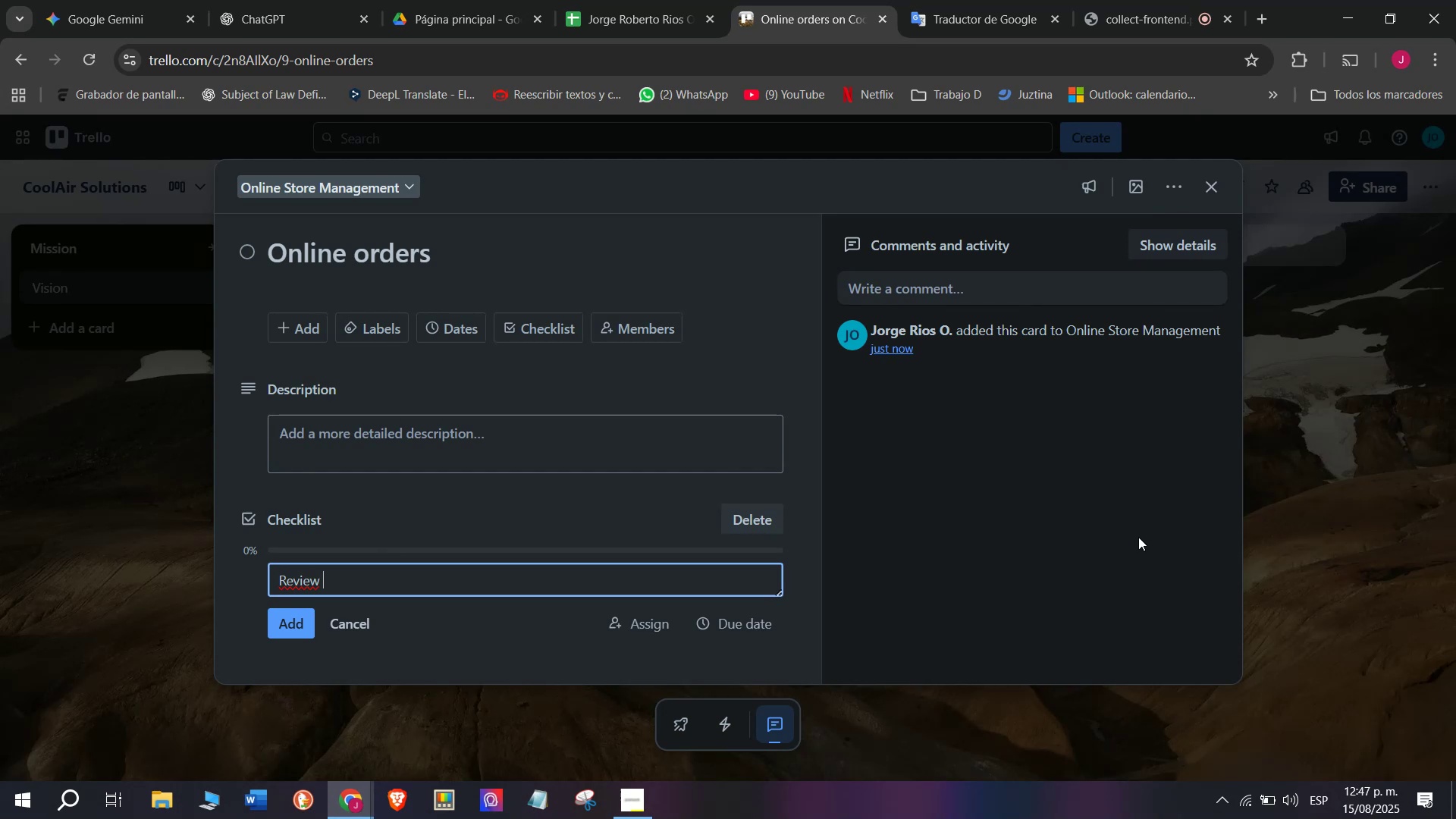 
wait(13.53)
 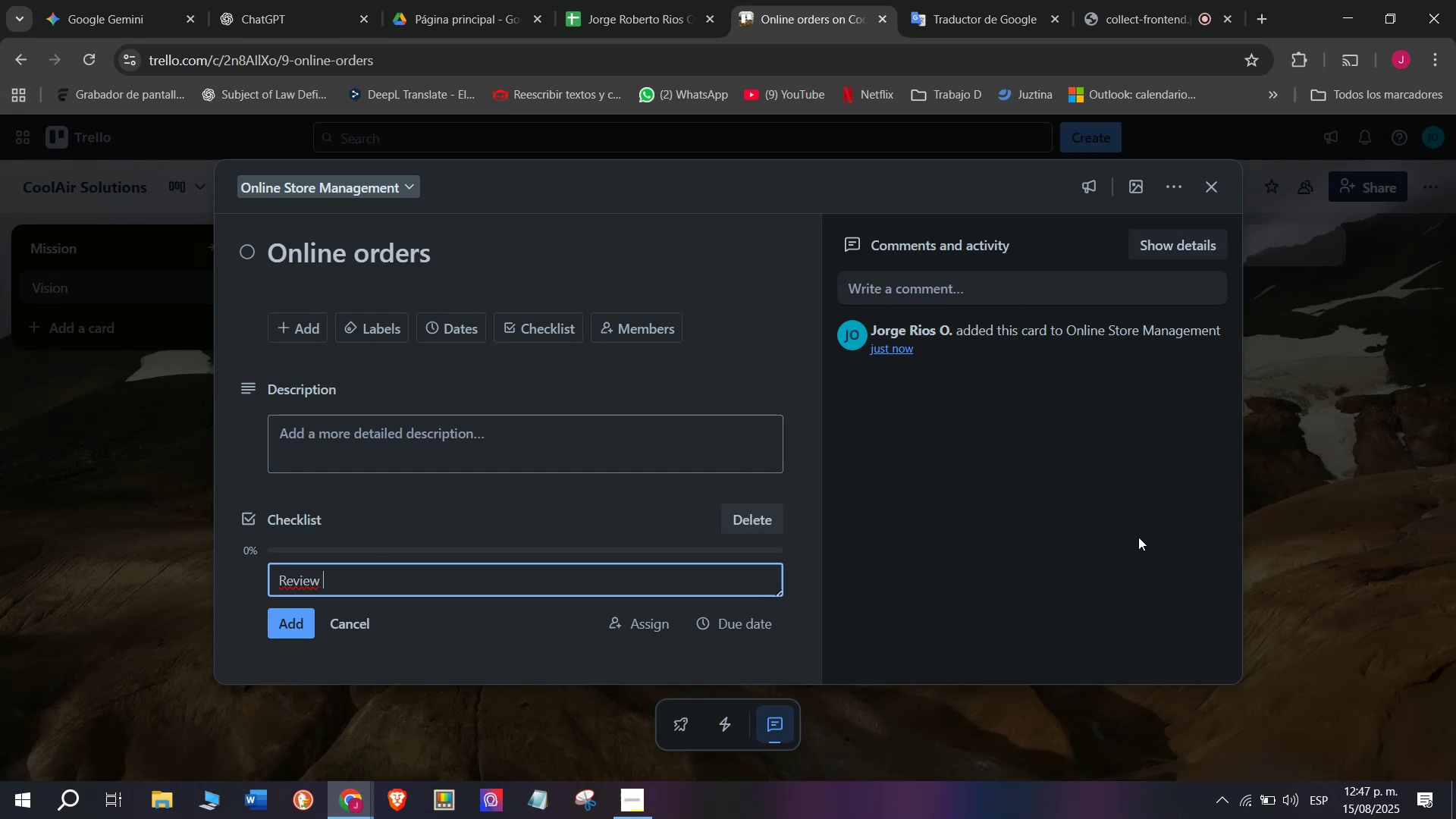 
type(order list )
 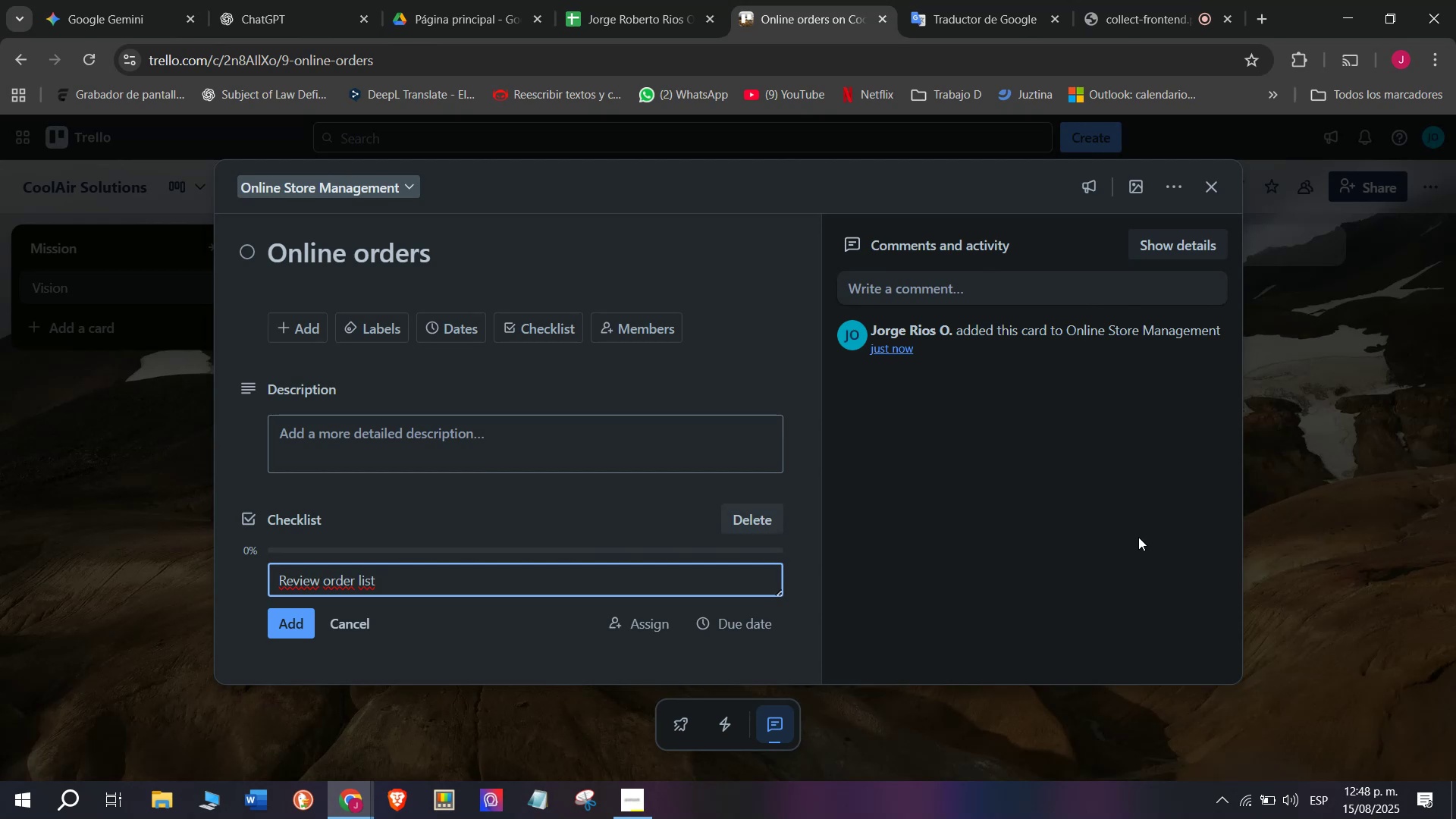 
wait(8.99)
 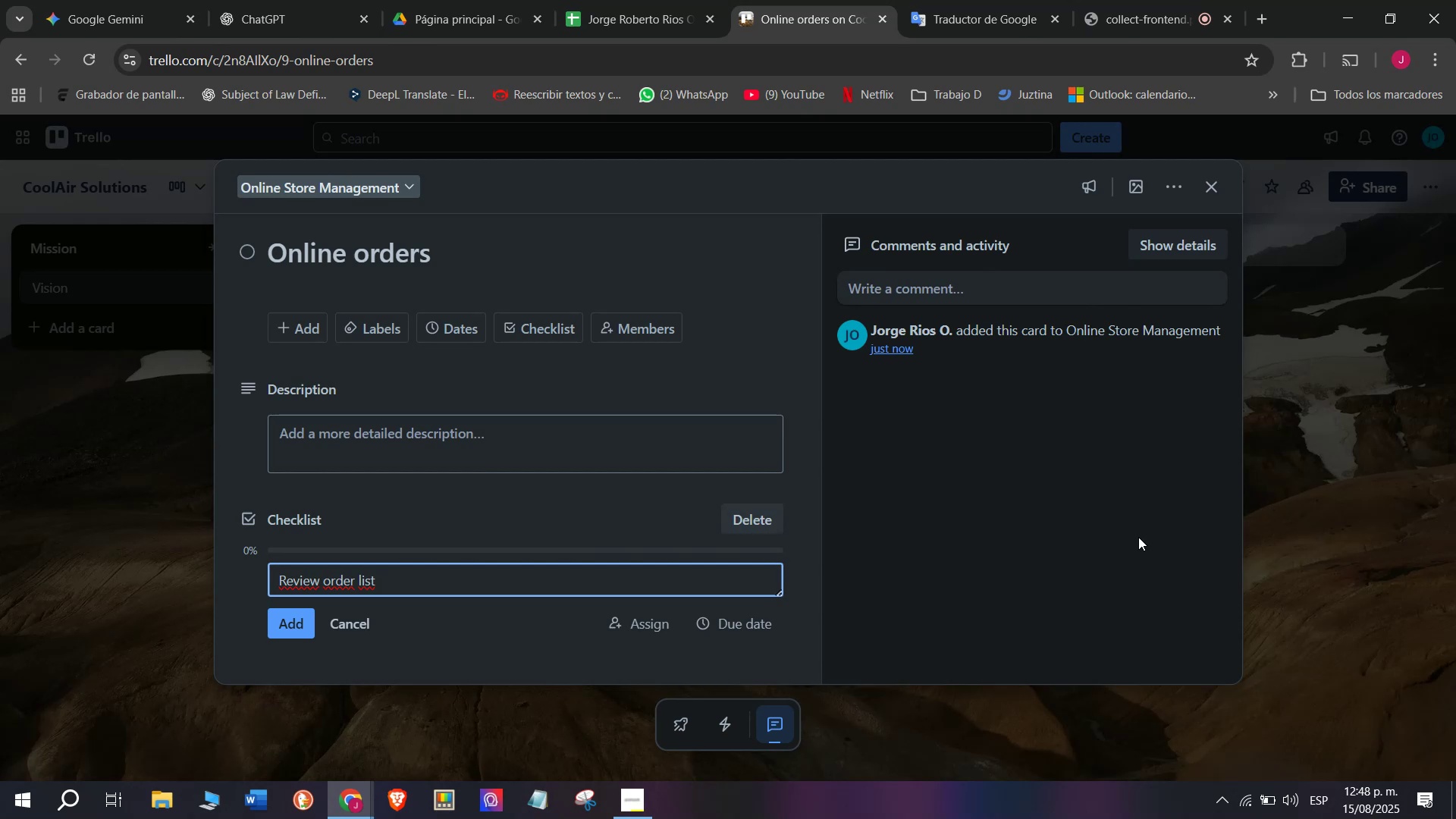 
type(daily)
 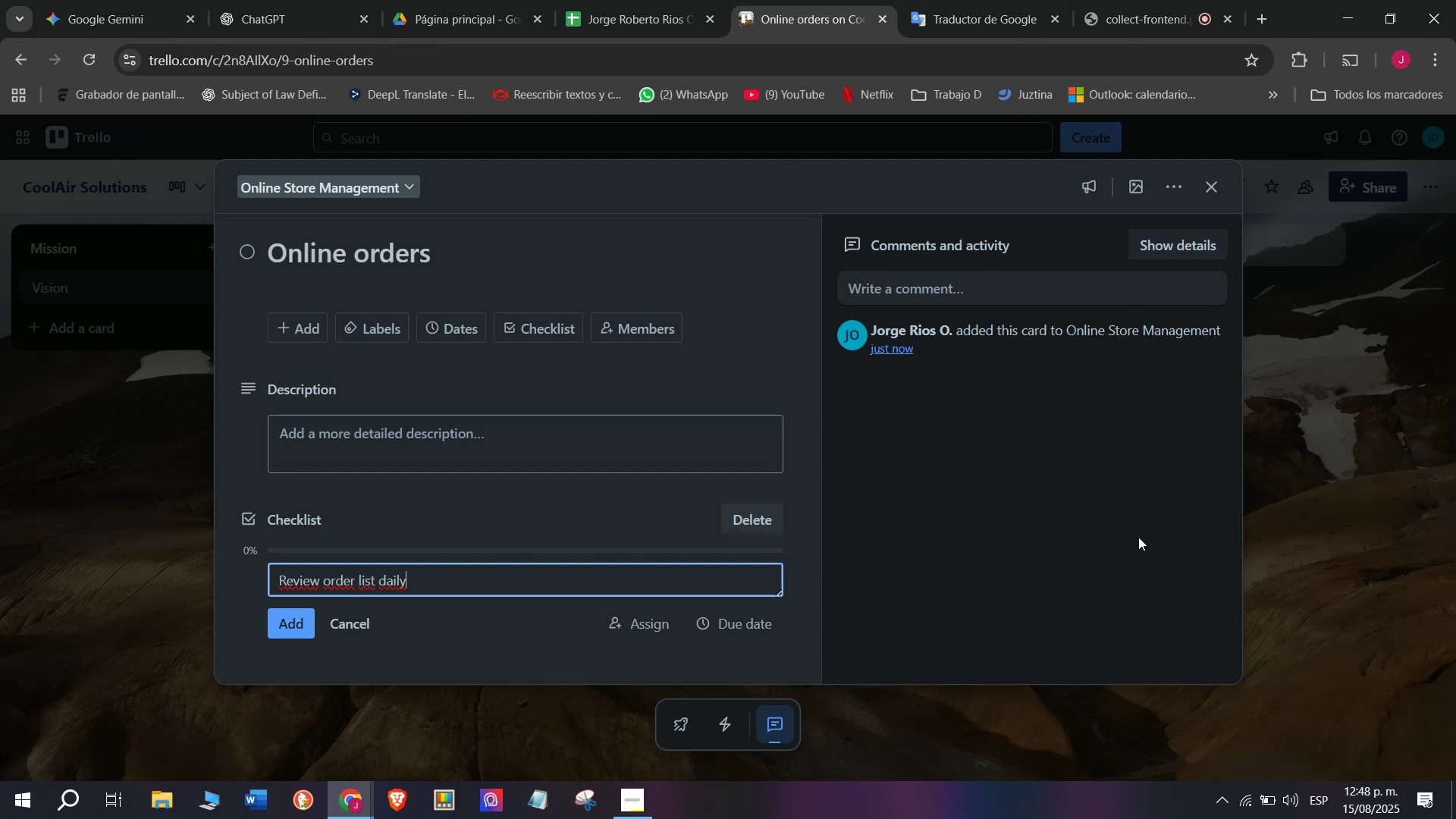 
key(Enter)
 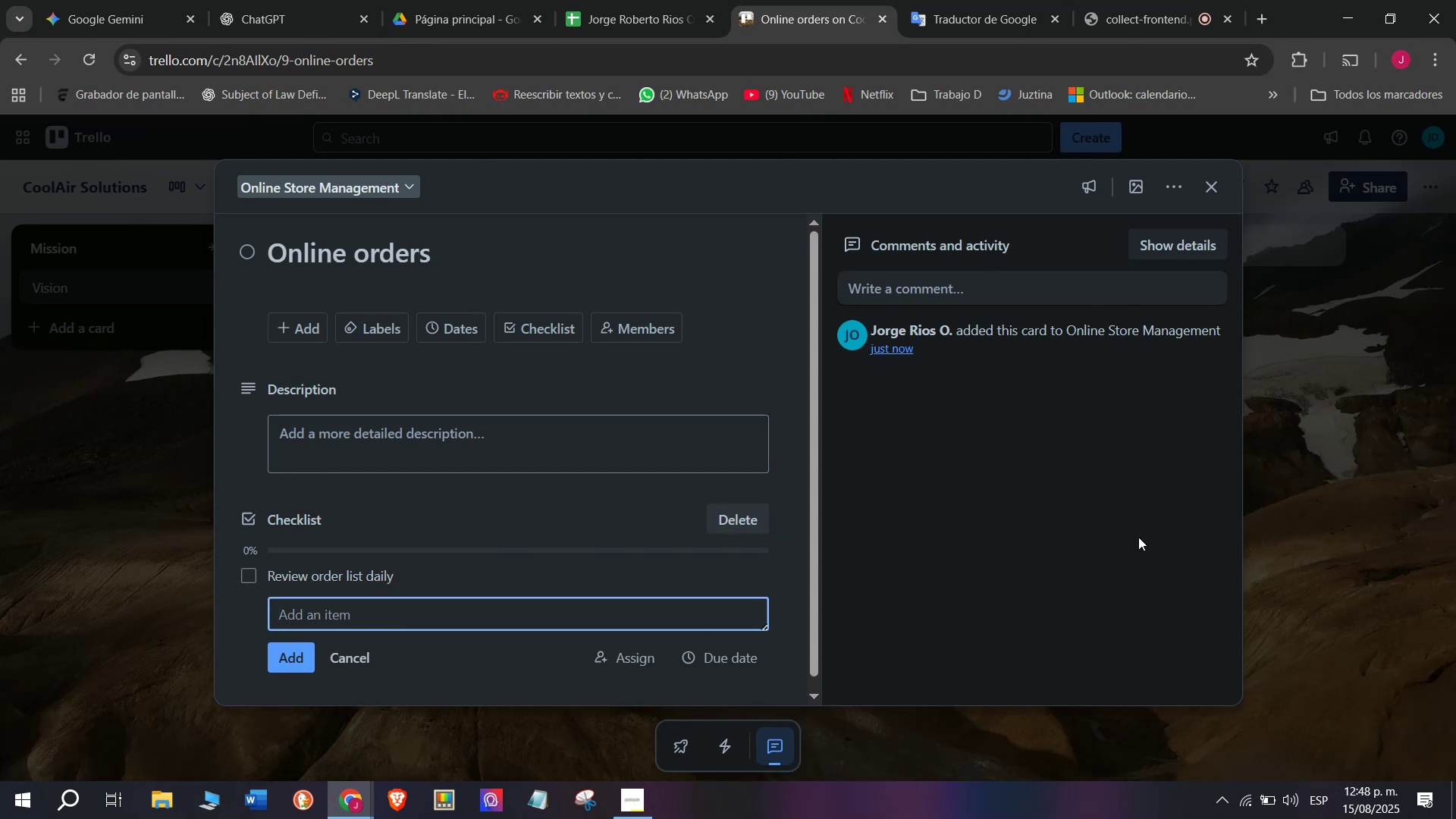 
type(Print invoice )
 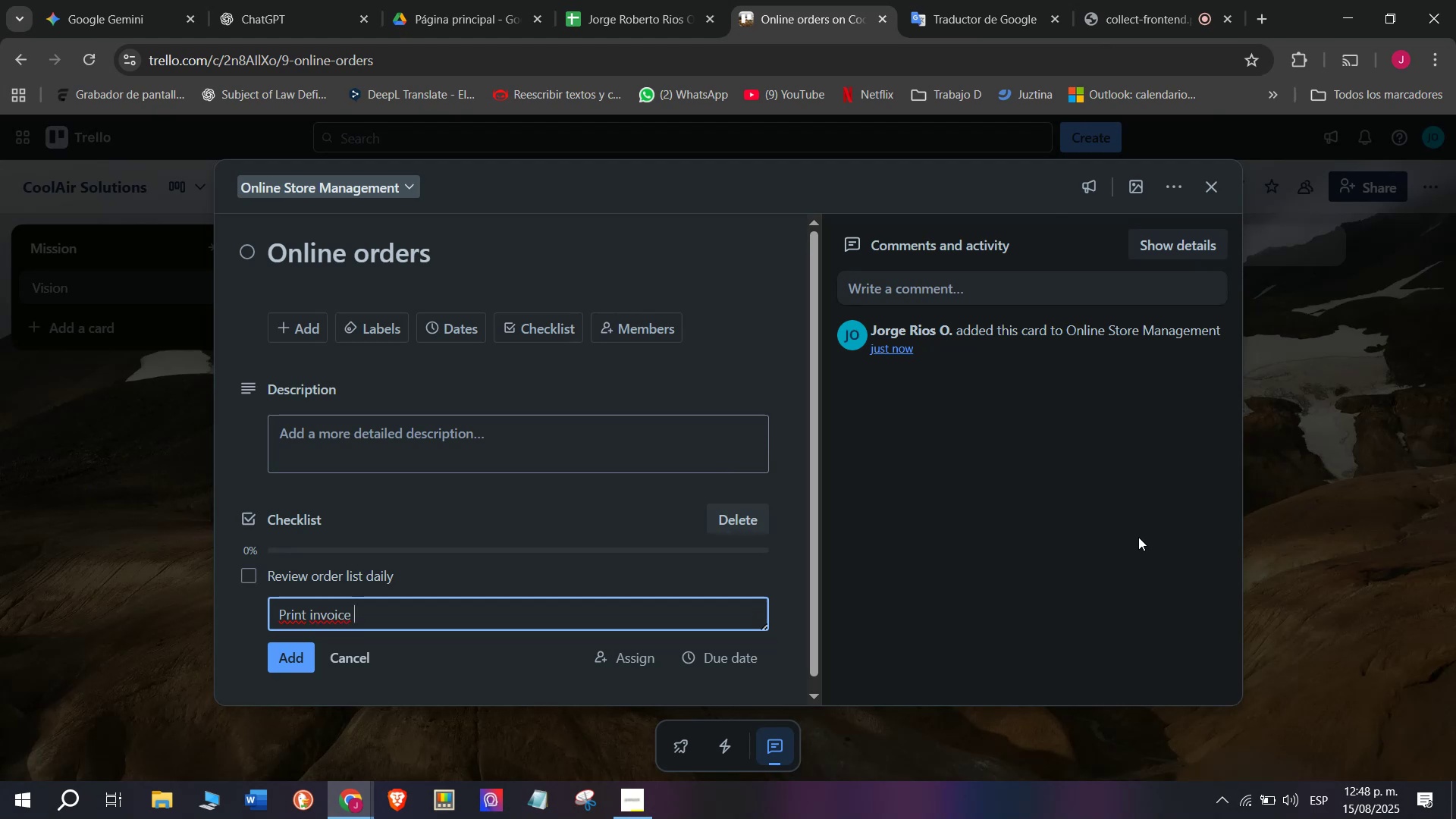 
wait(12.54)
 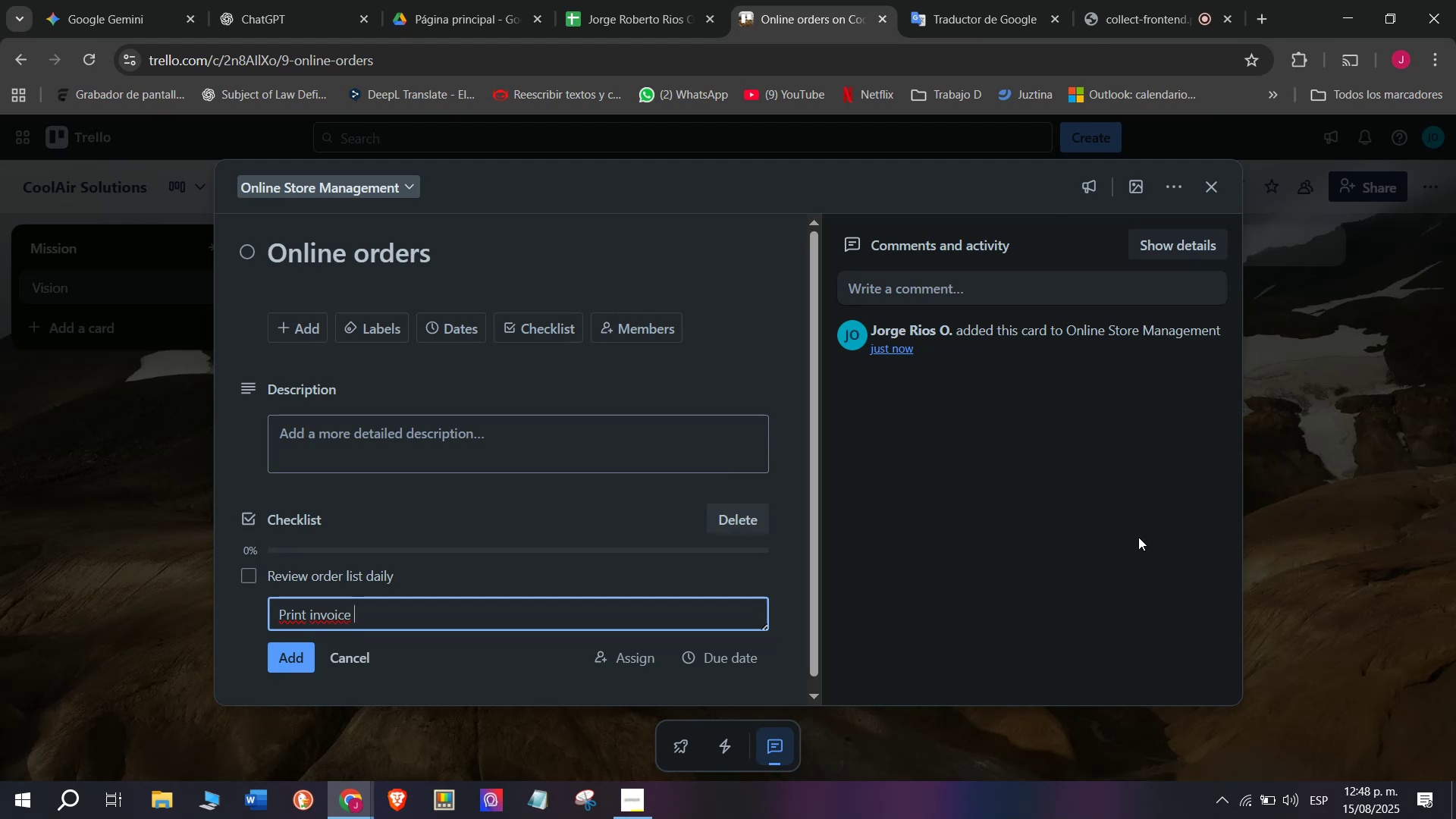 
key(Backspace)
 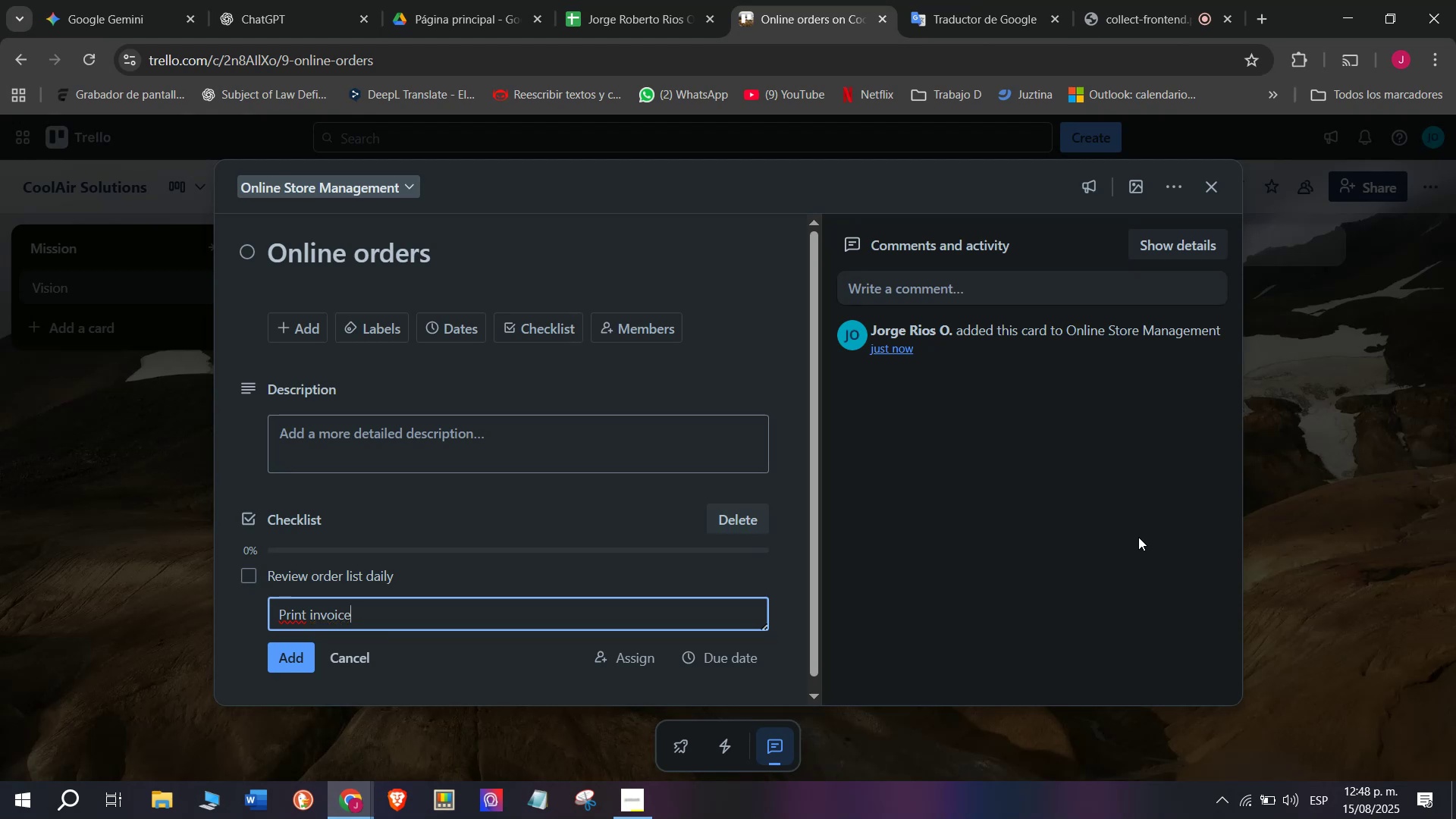 
key(S)
 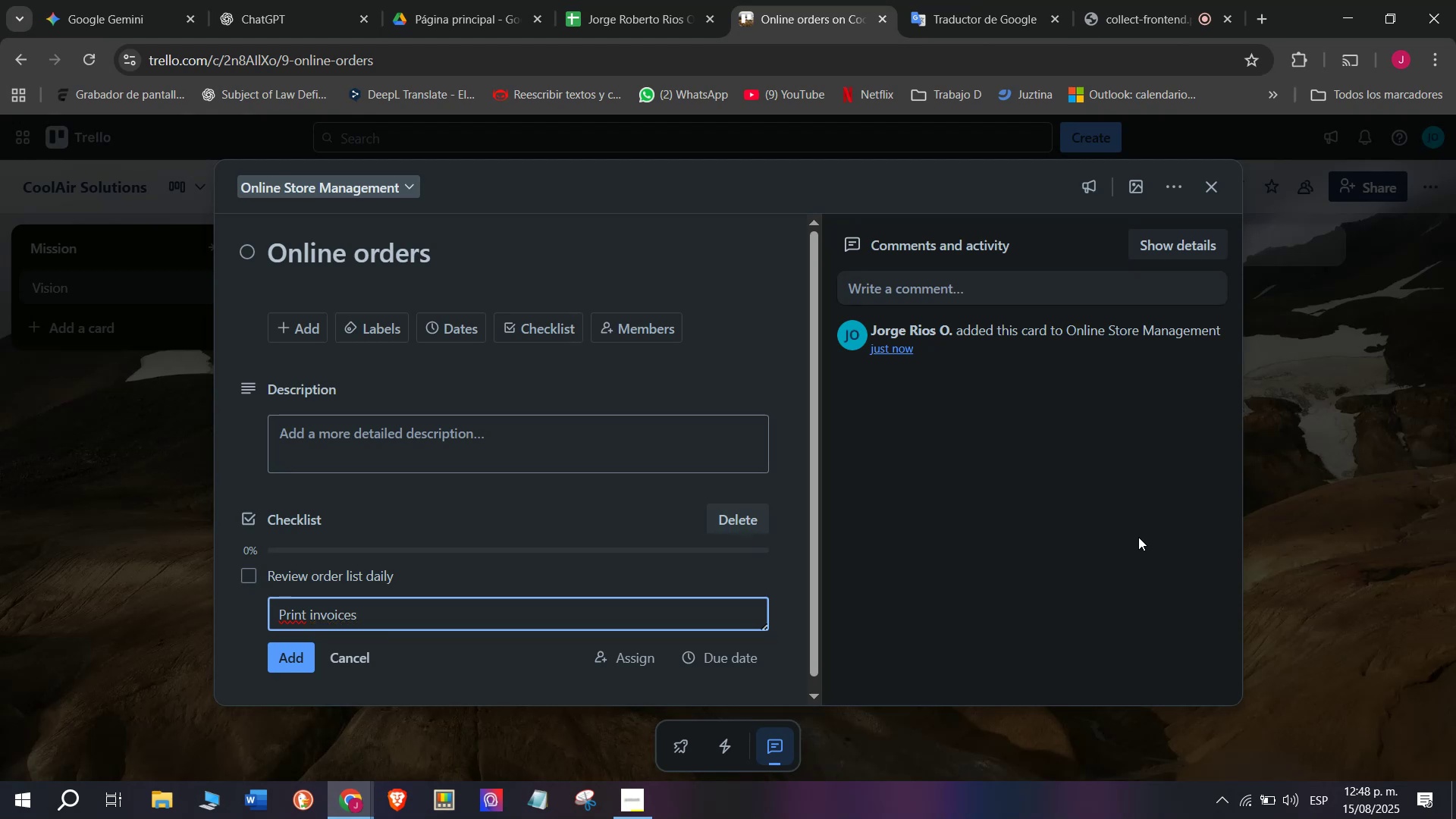 
key(Enter)
 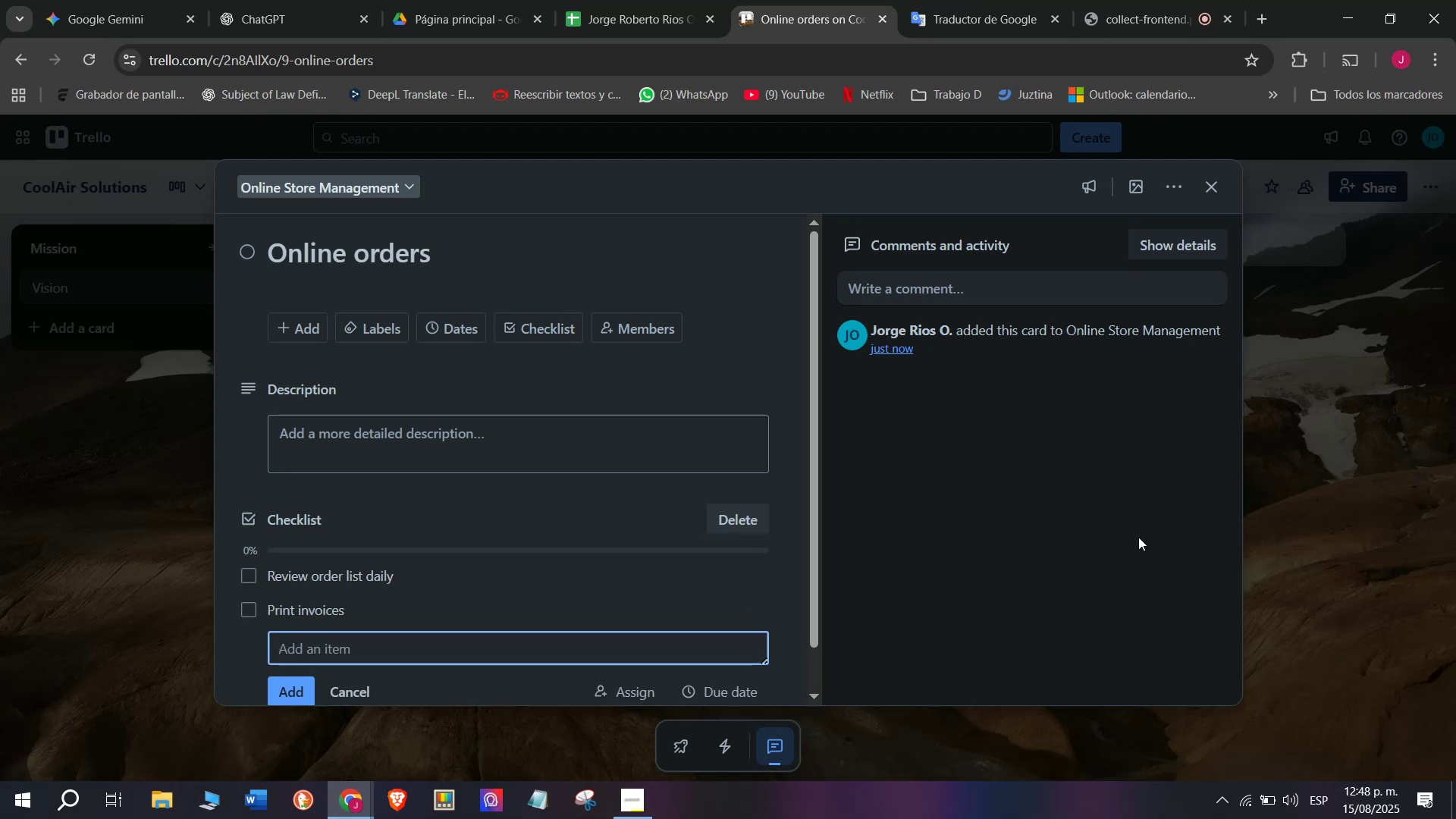 
key(Shift+ShiftLeft)
 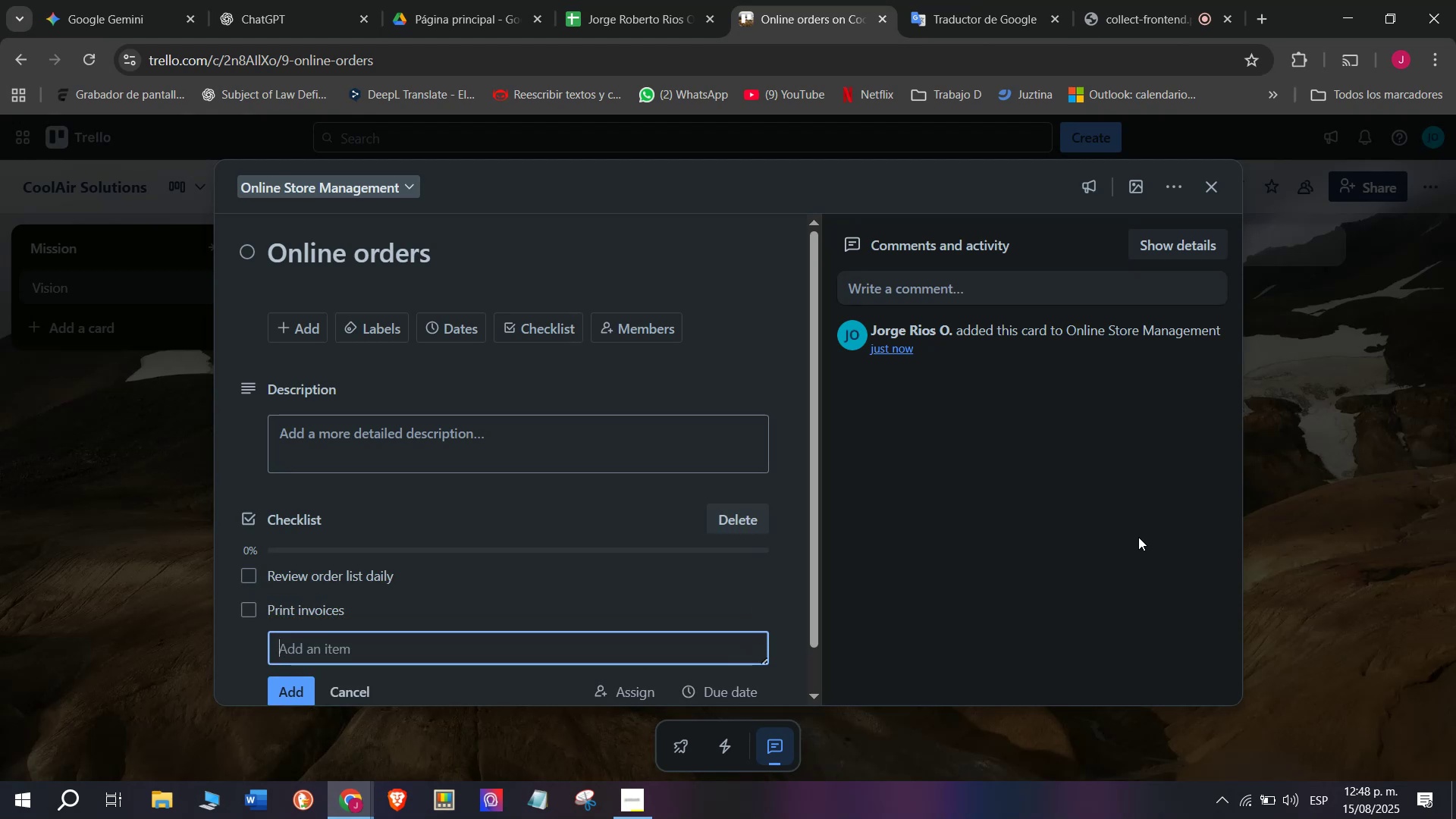 
key(Shift+P)
 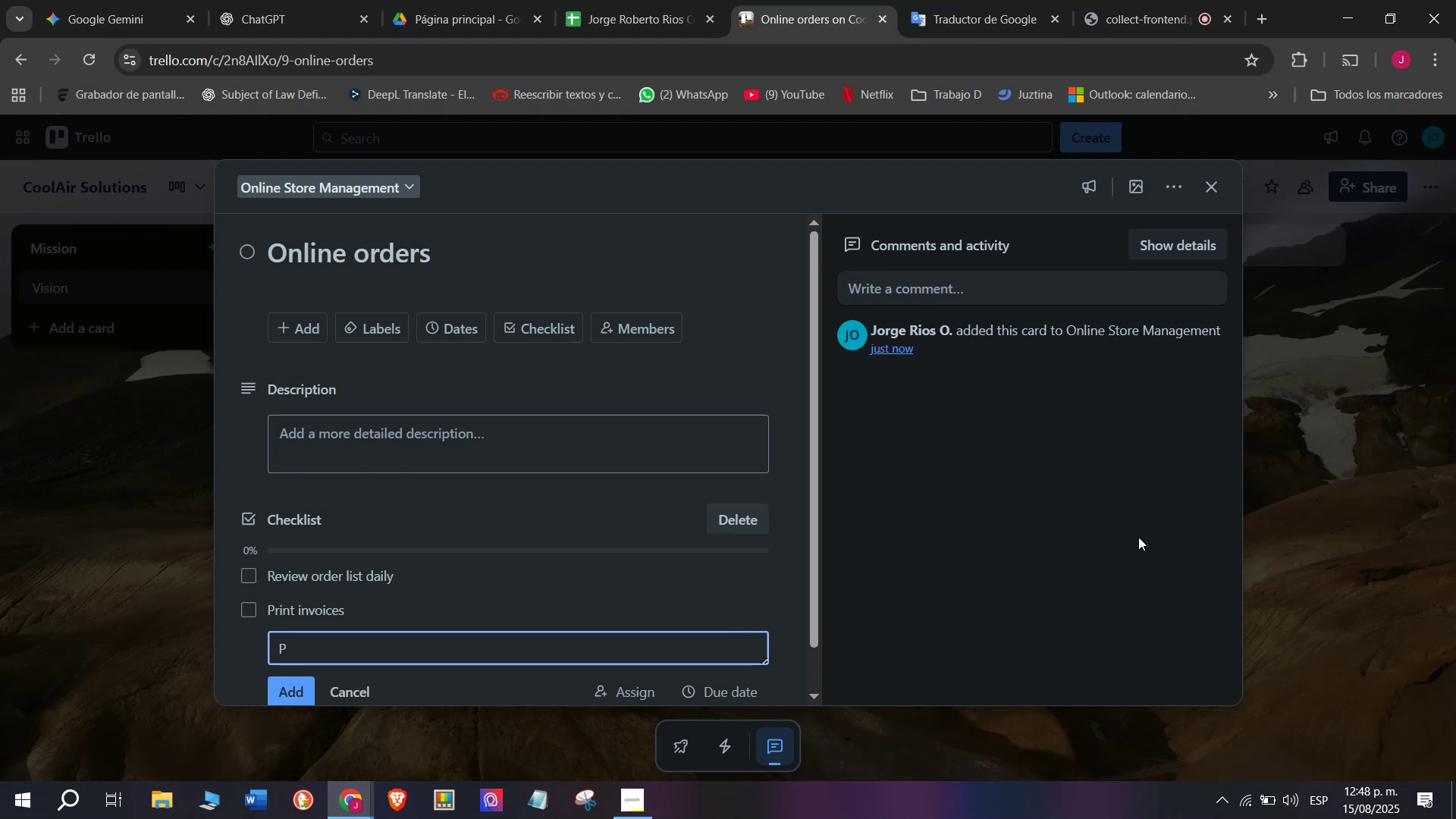 
type(repare packaging)
 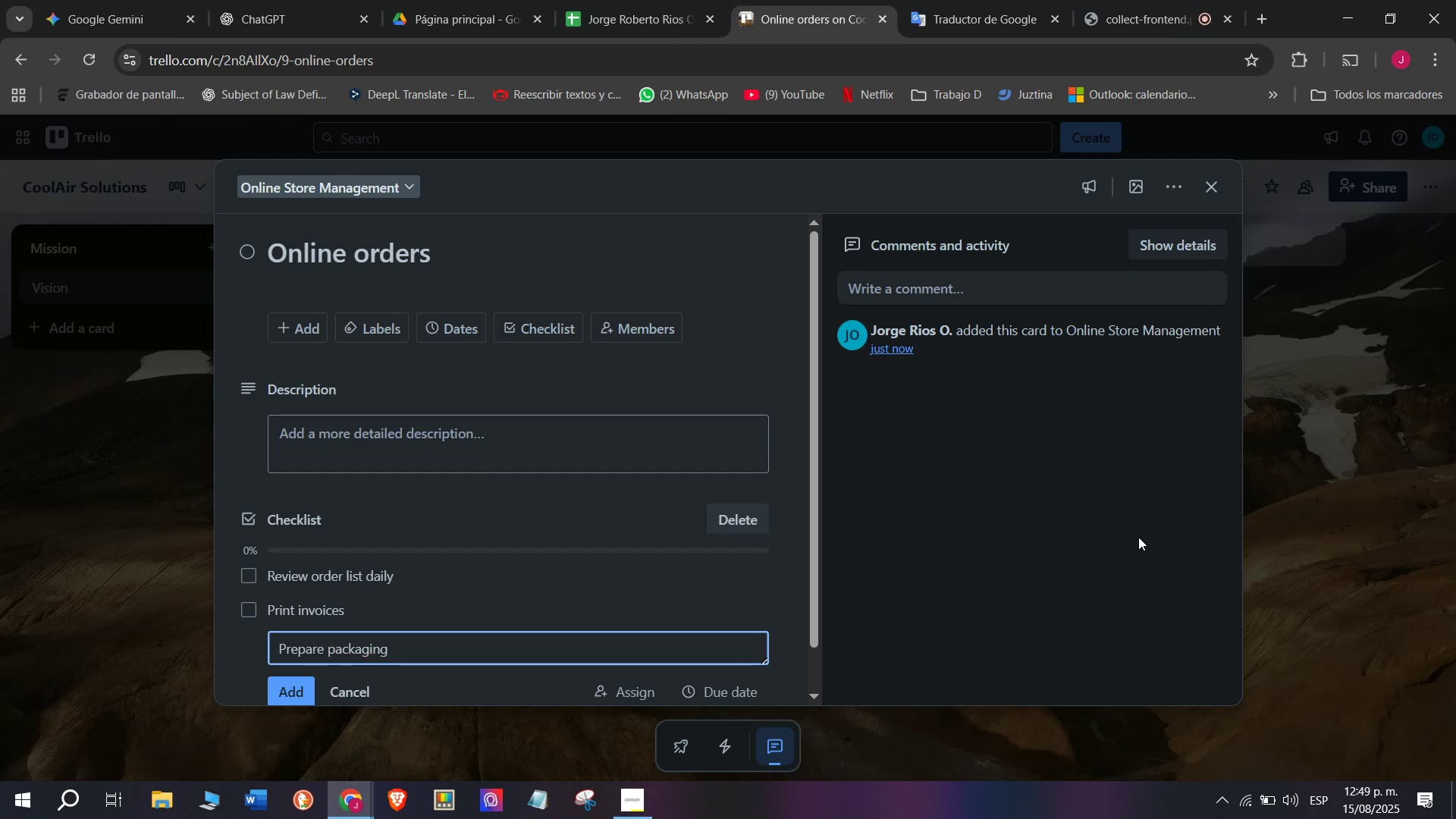 
key(Enter)
 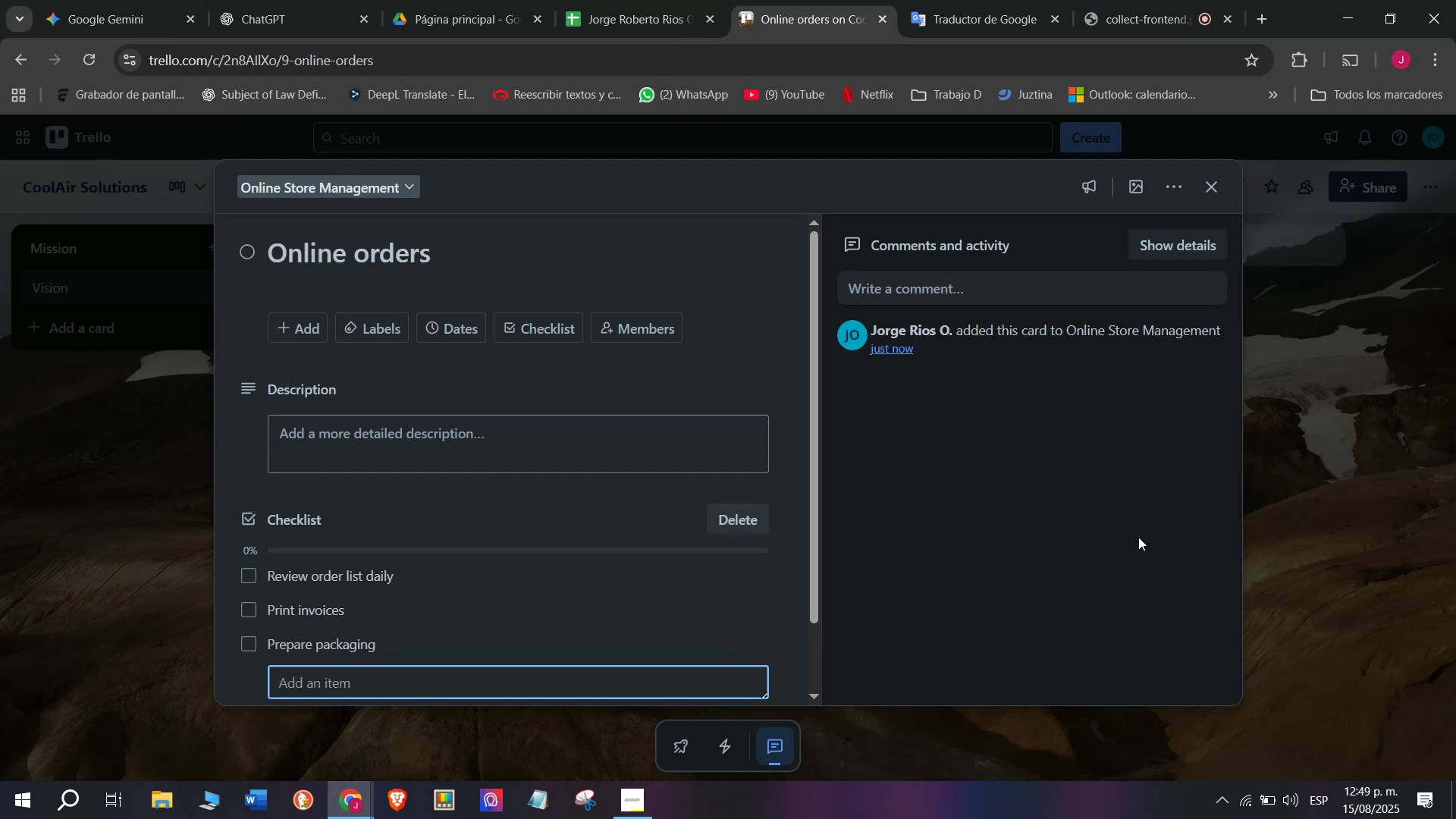 
type(Book courier)
 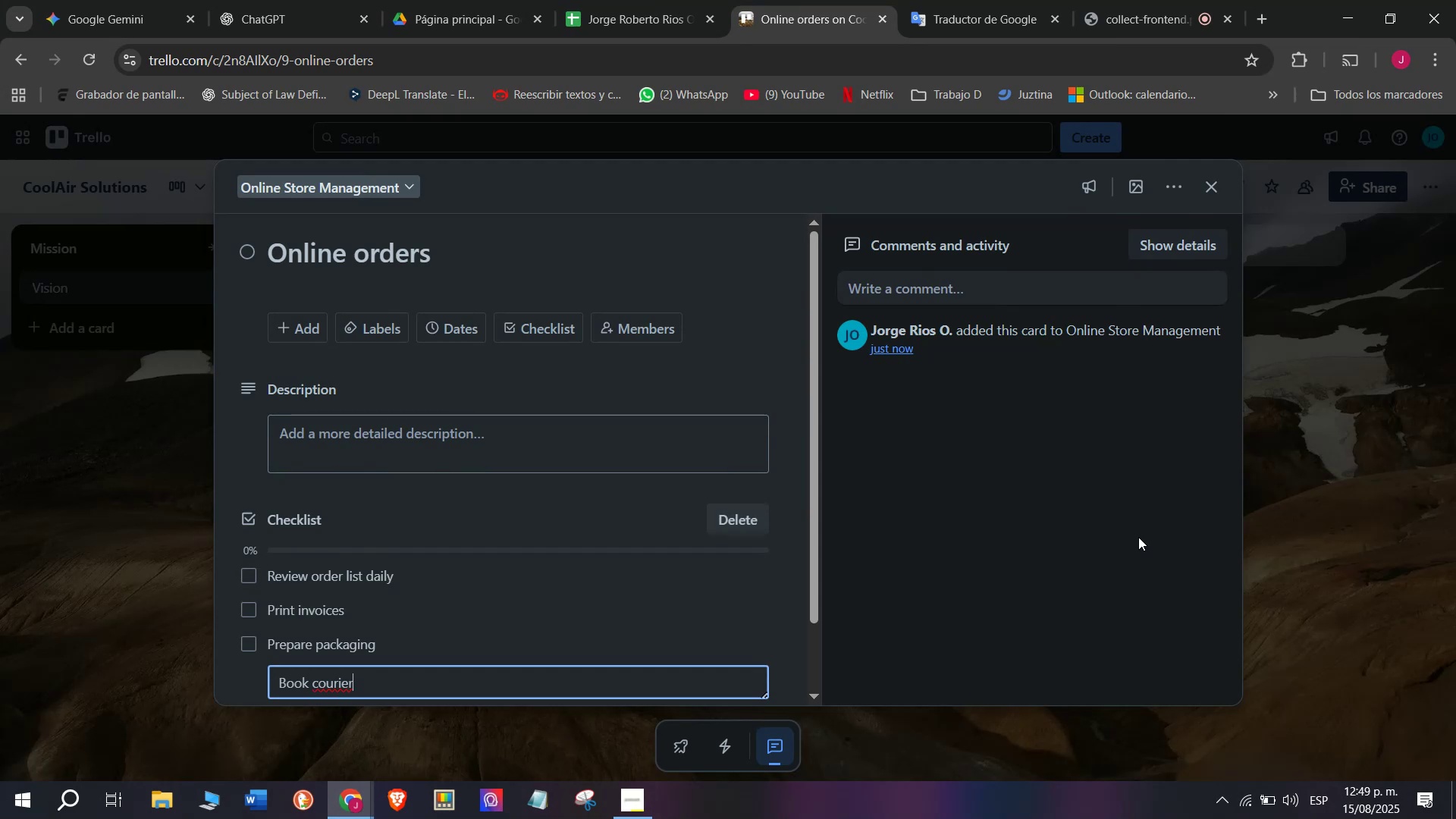 
key(Enter)
 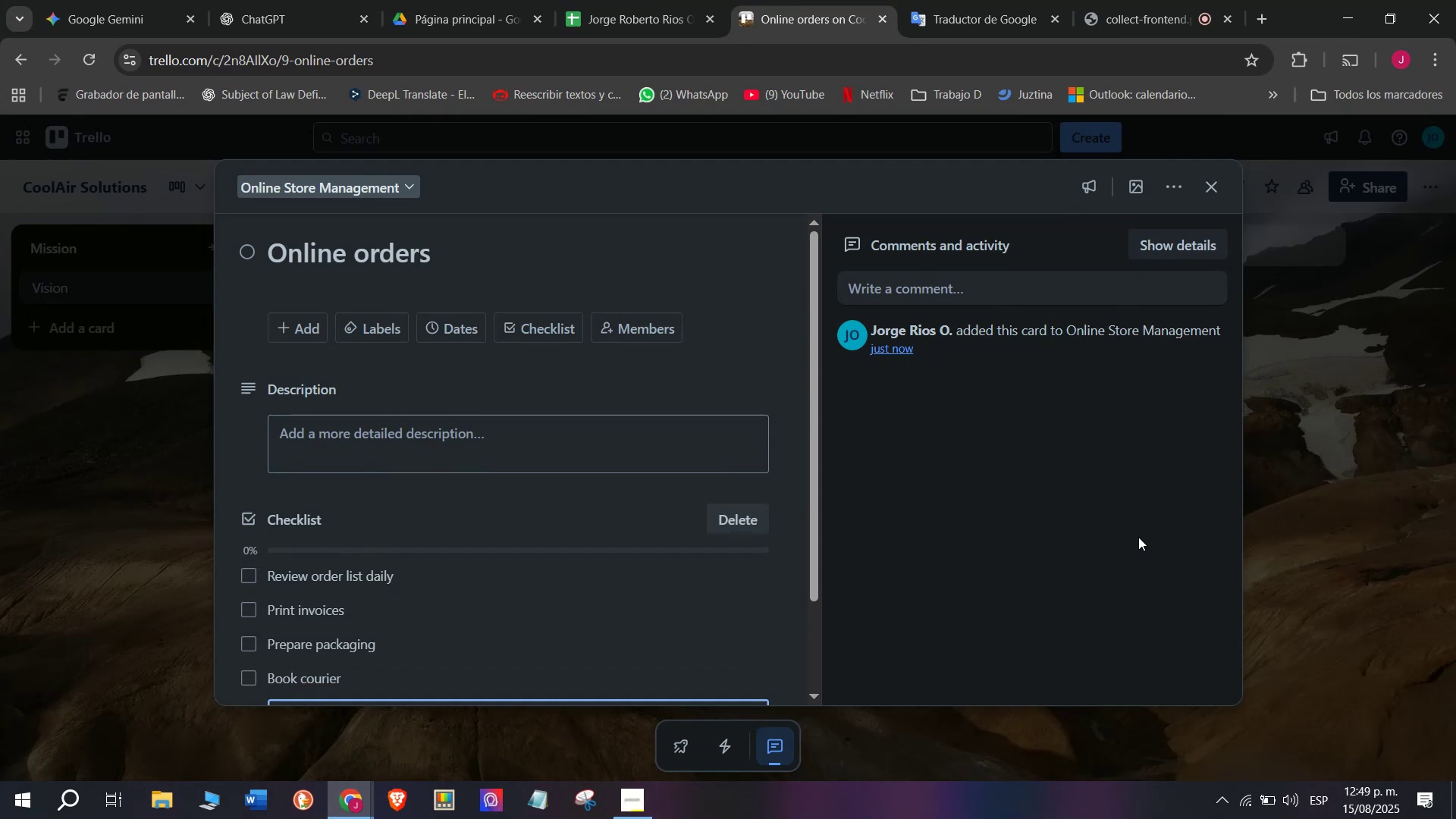 
type(Send tracking)
 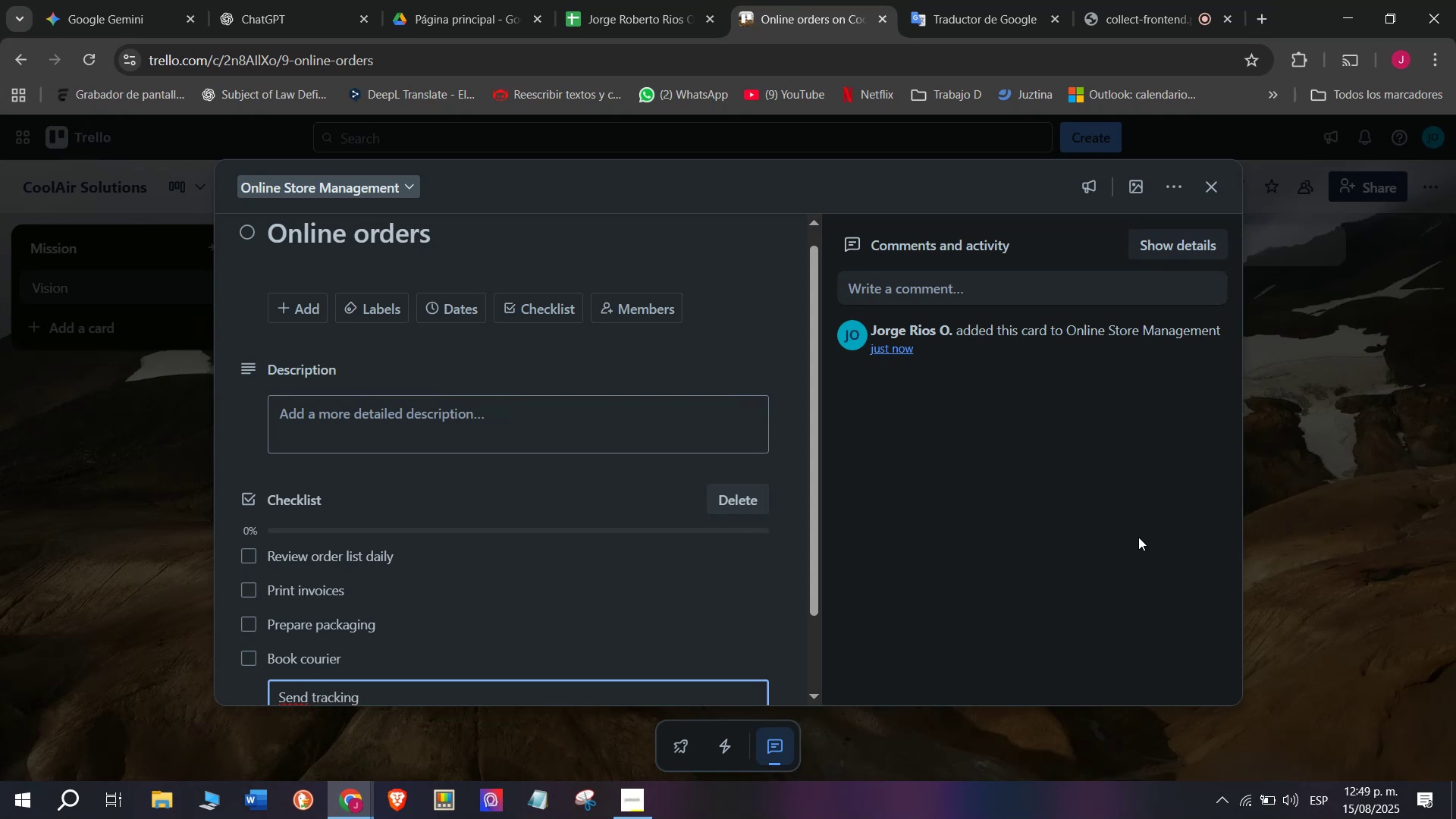 
type( codes)
 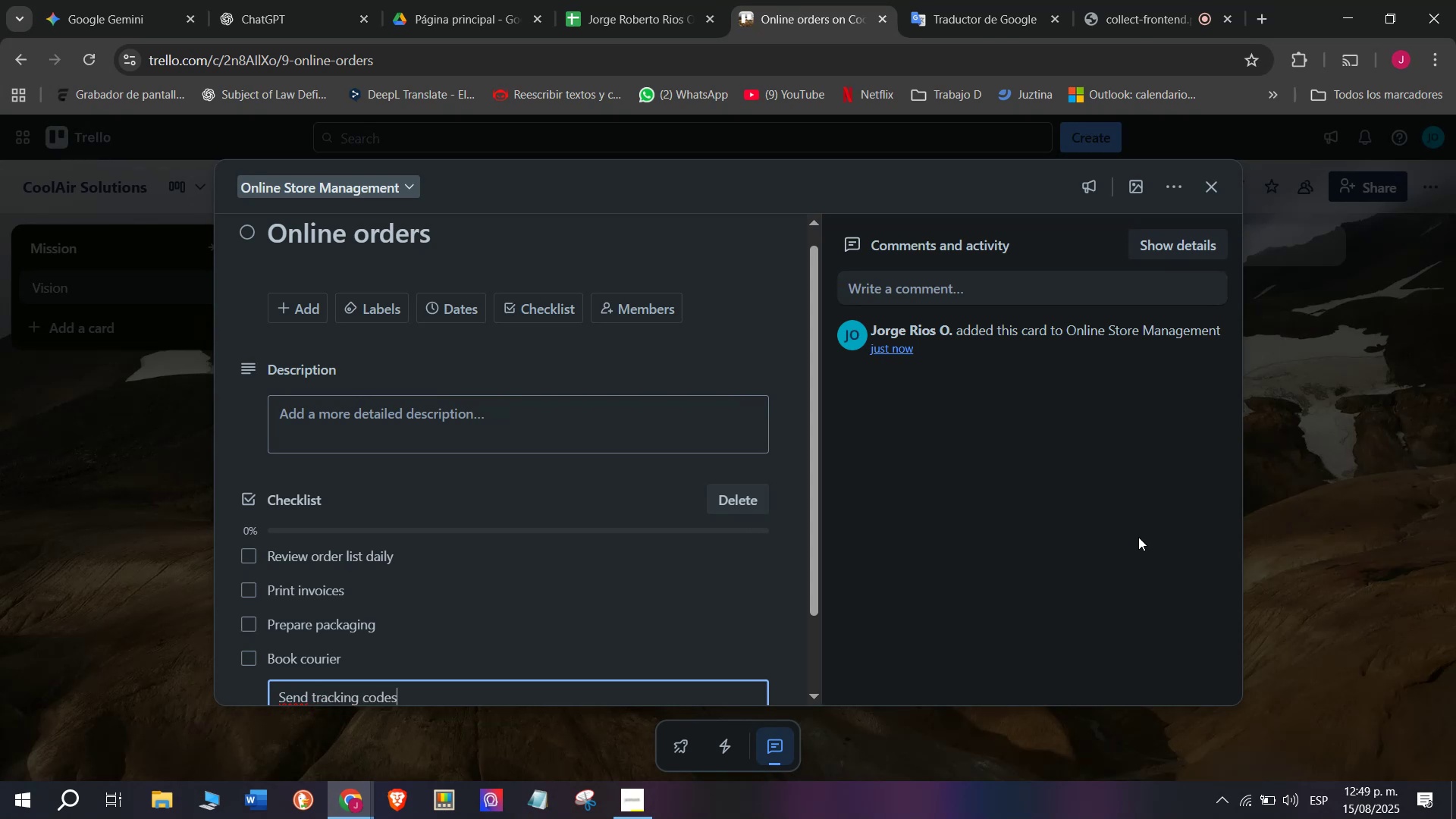 
key(Enter)
 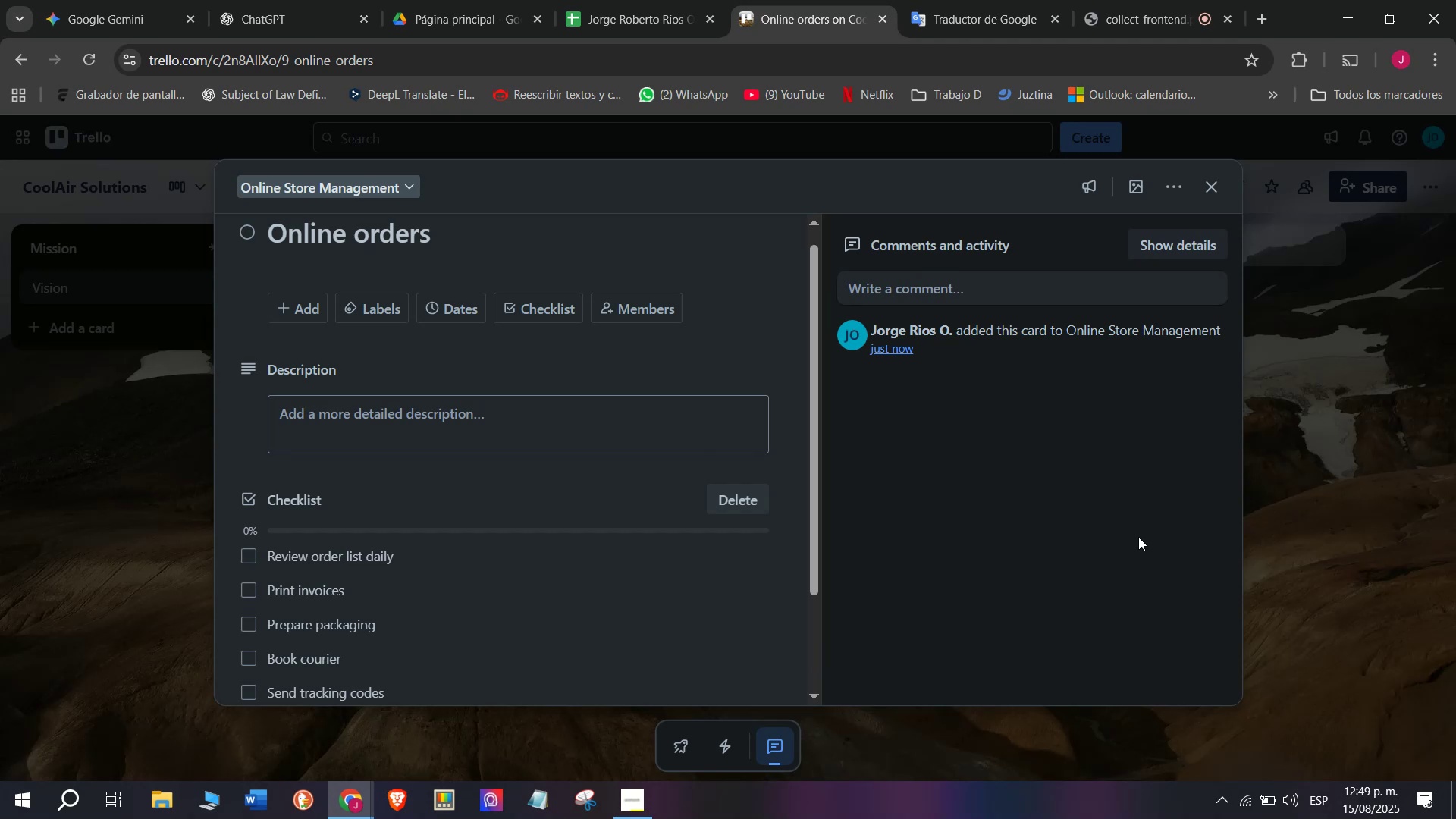 
type(Confirm delivery)
 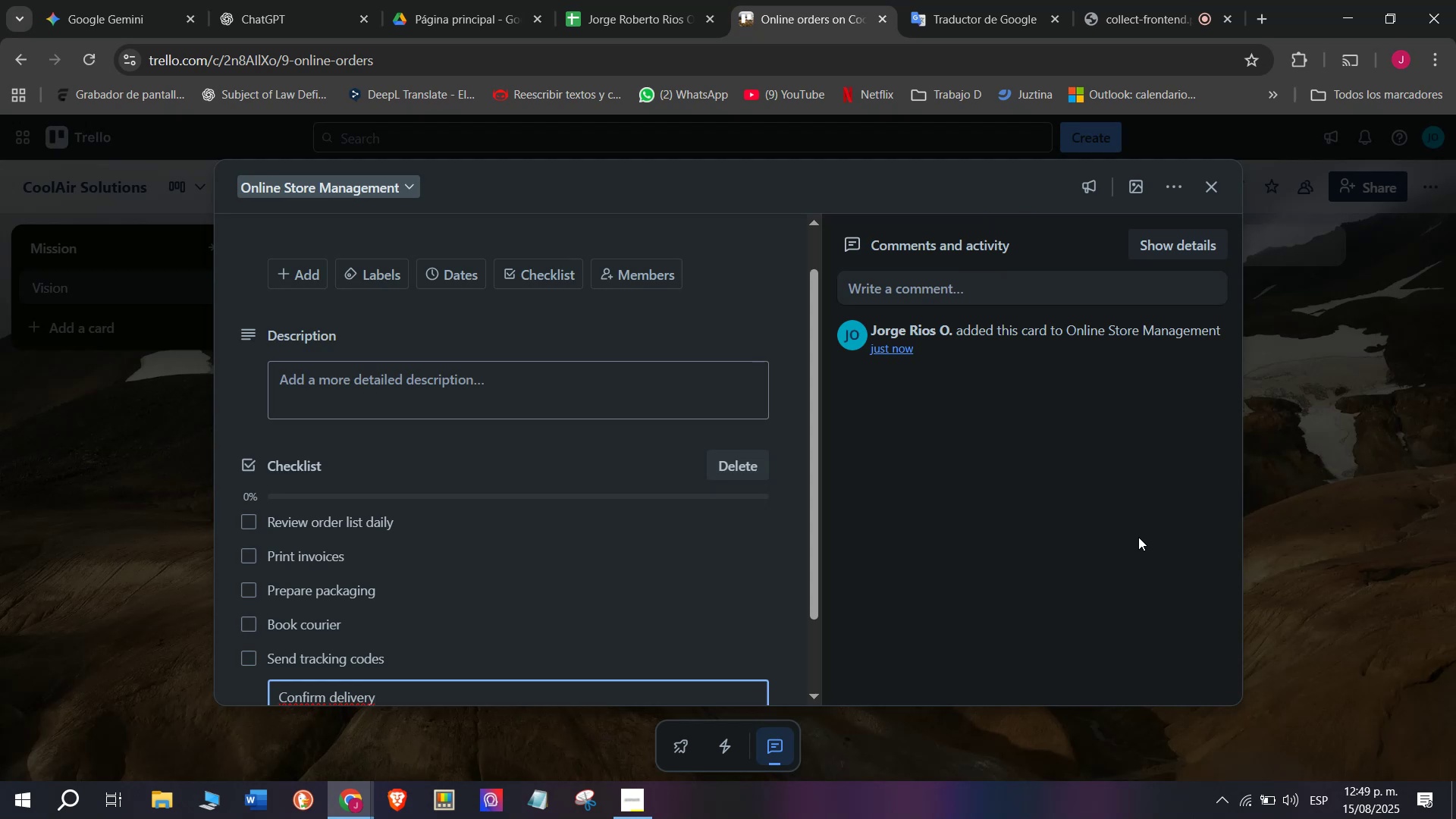 
key(Enter)
 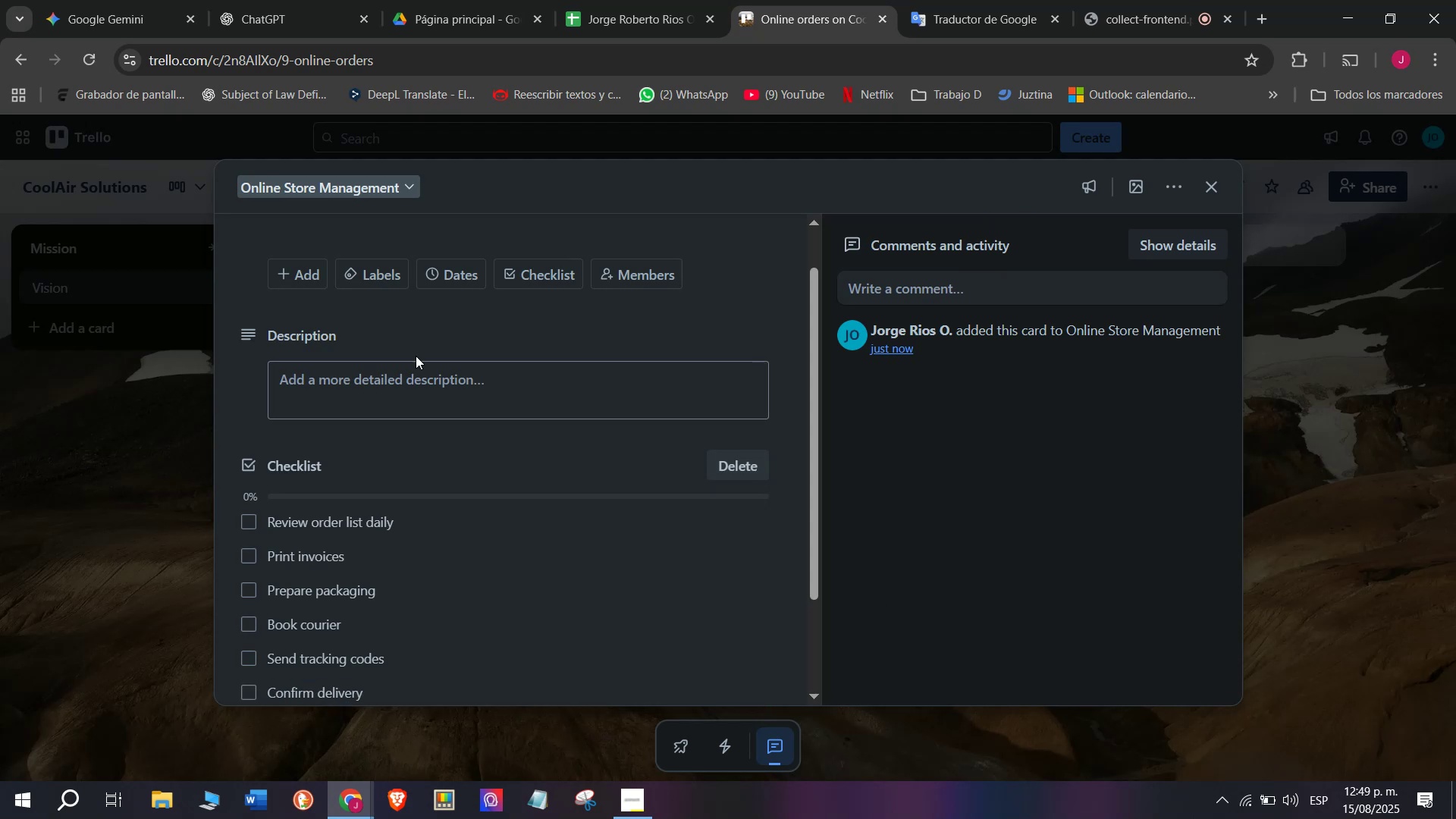 
left_click([350, 271])
 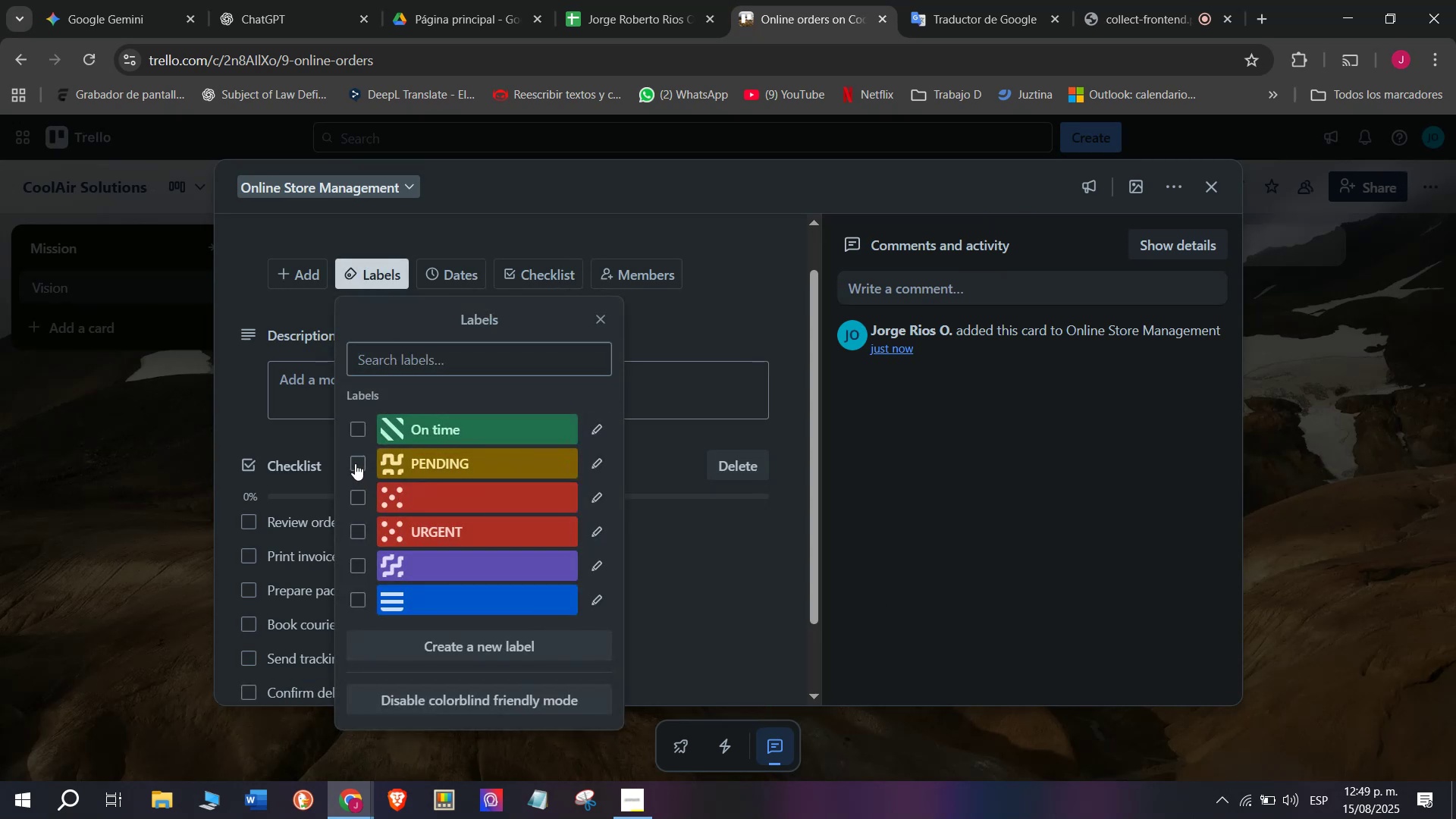 
double_click([131, 563])
 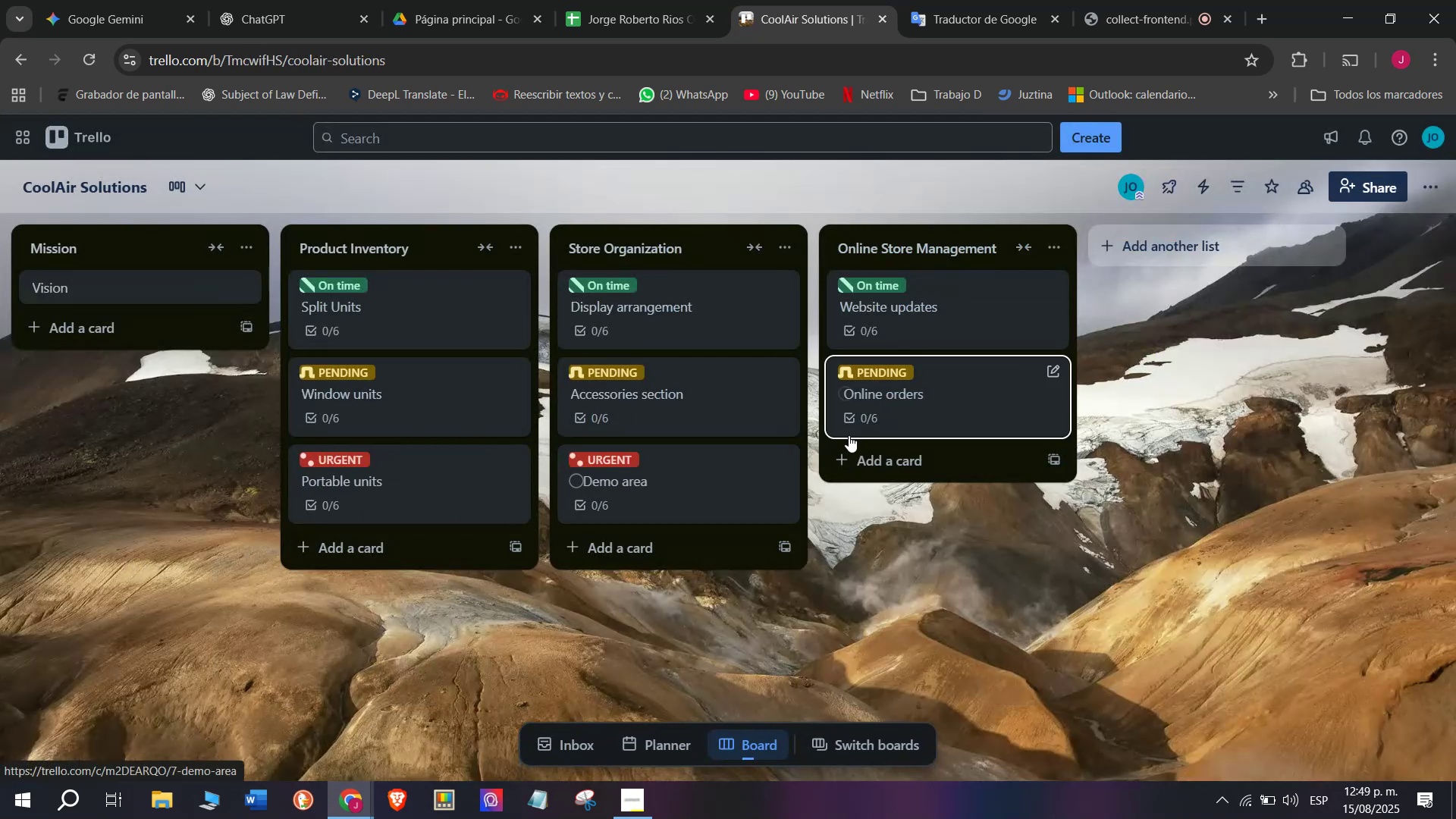 
left_click_drag(start_coordinate=[871, 453], to_coordinate=[871, 458])
 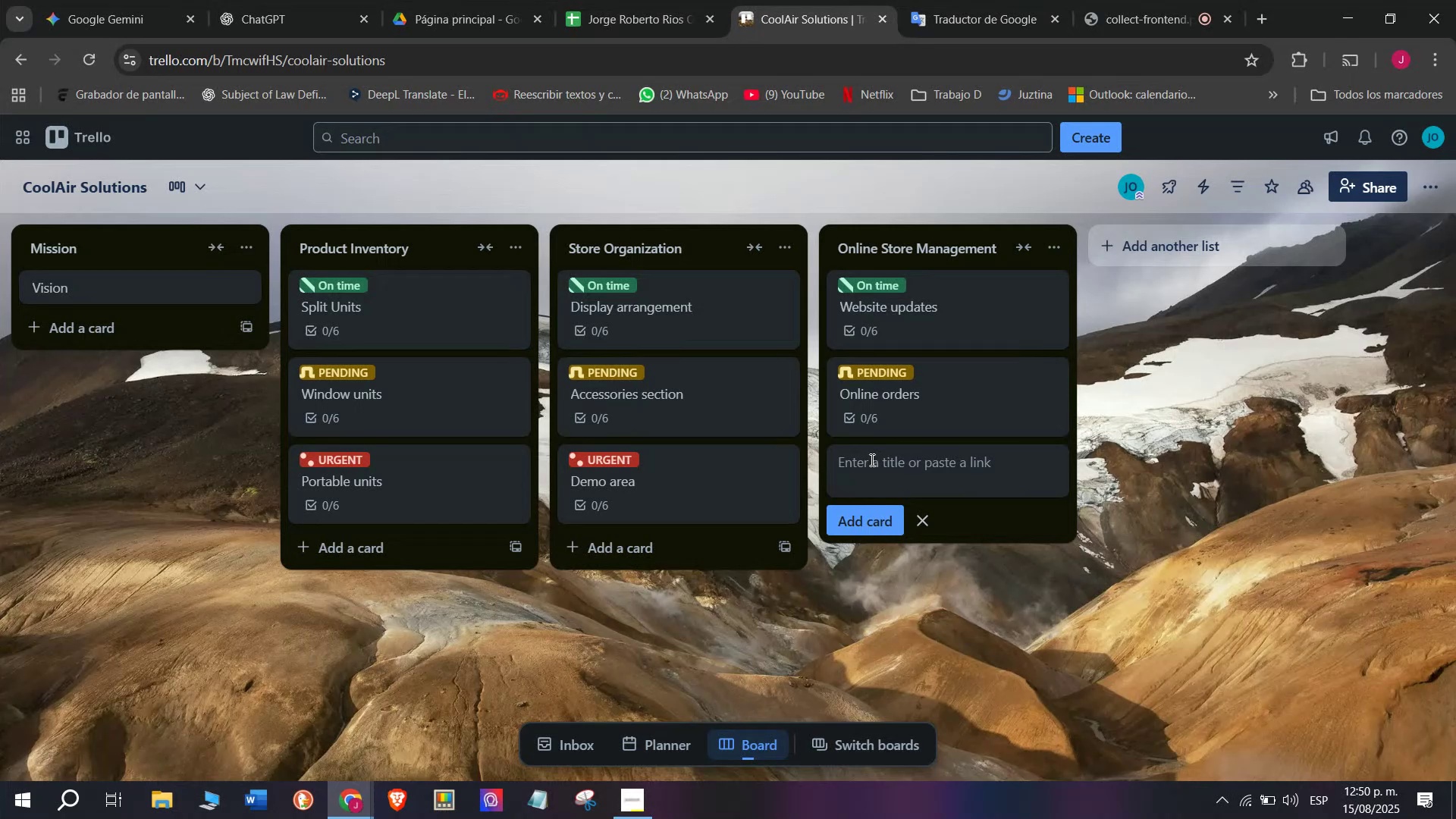 
type(Online )
 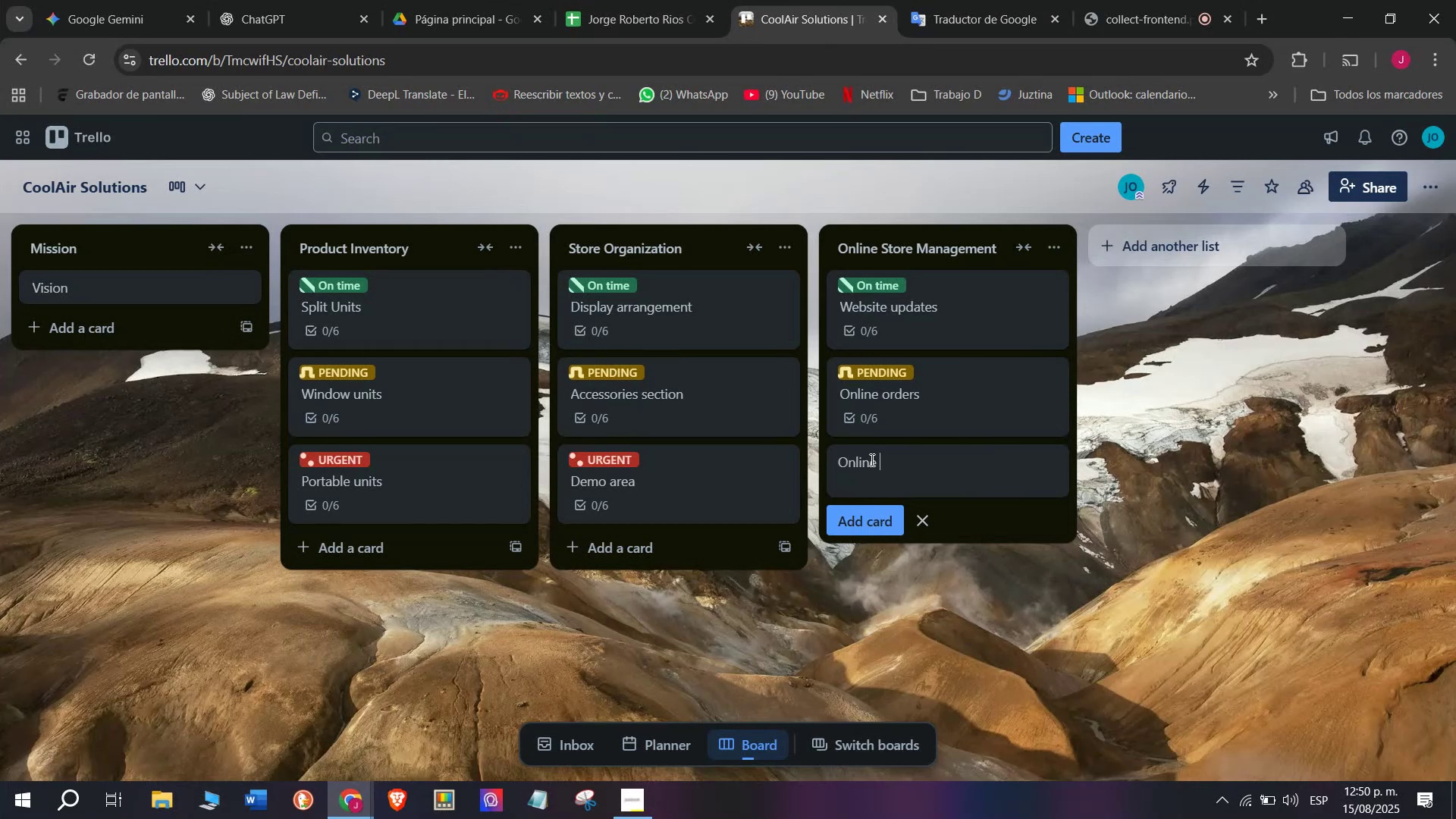 
type(promotions)
 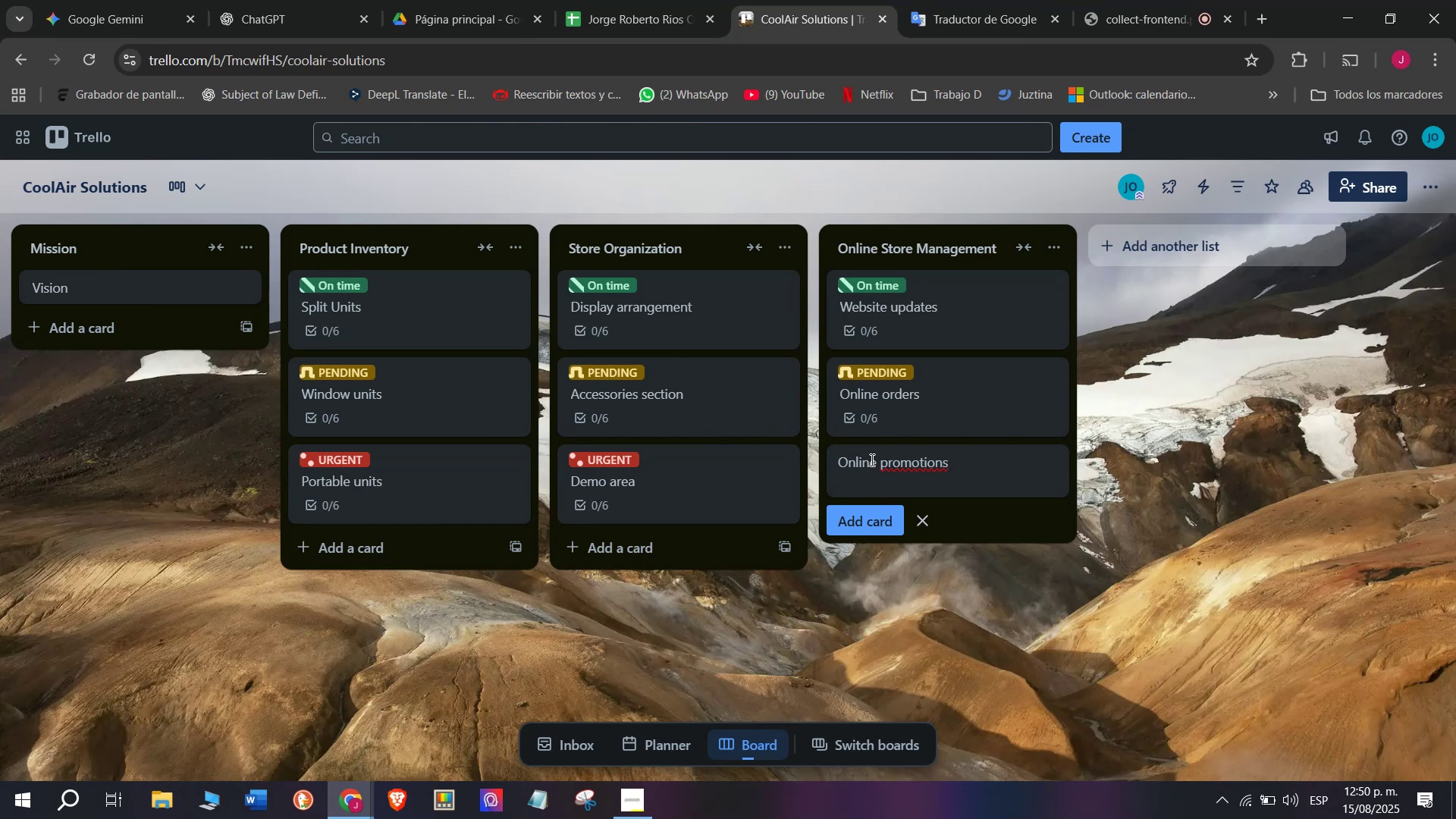 
key(Enter)
 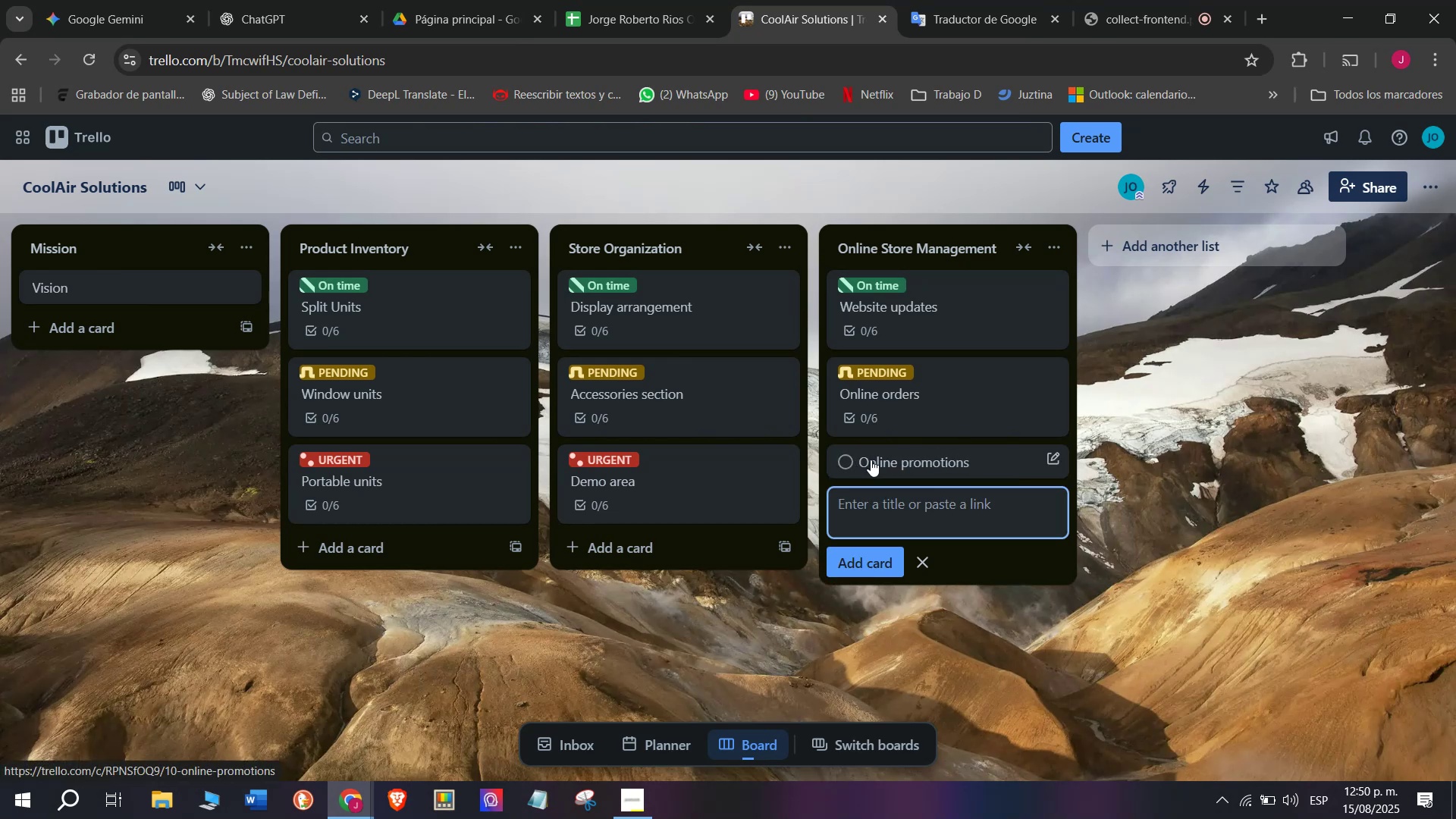 
left_click([871, 460])
 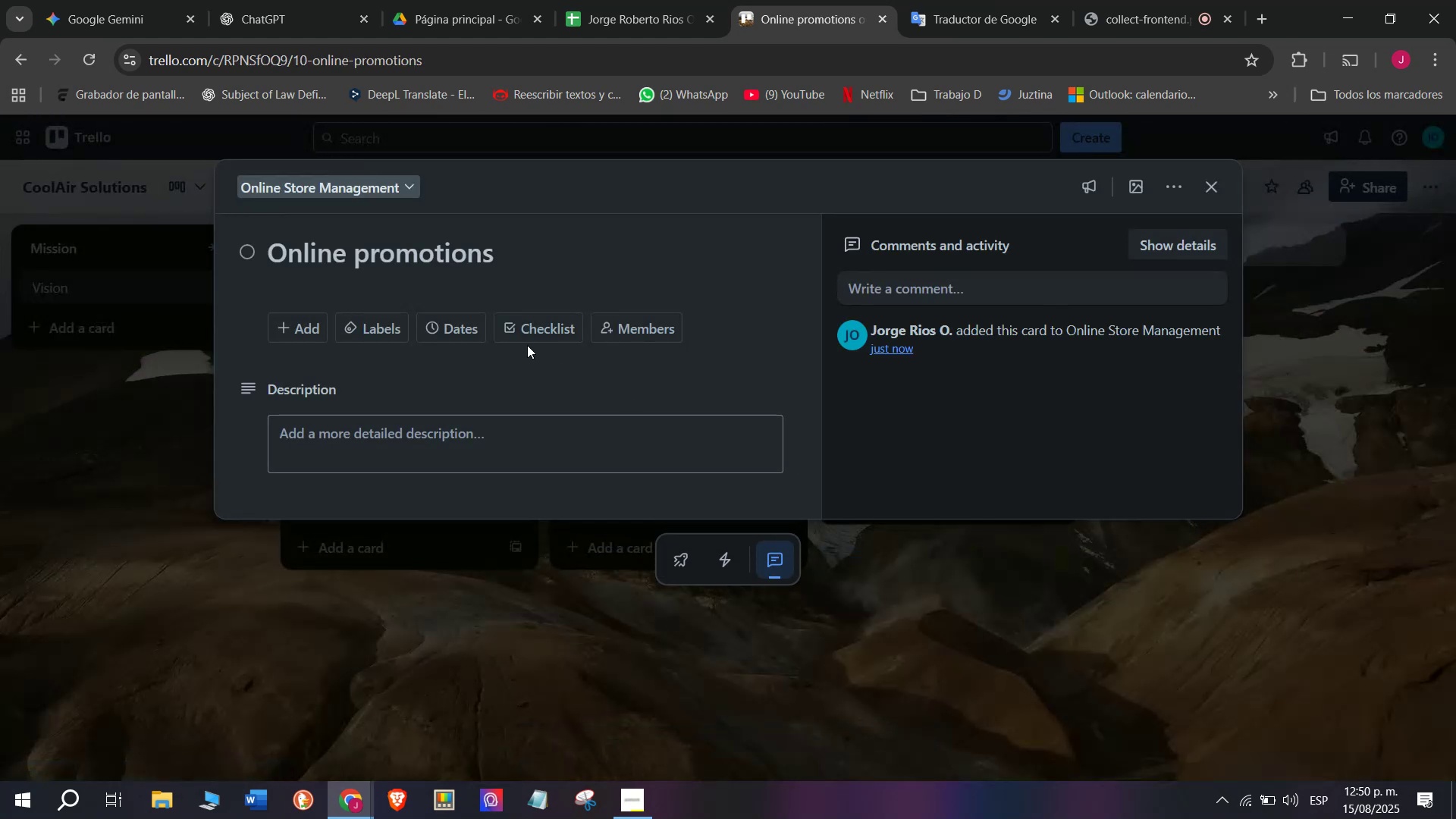 
left_click([541, 341])
 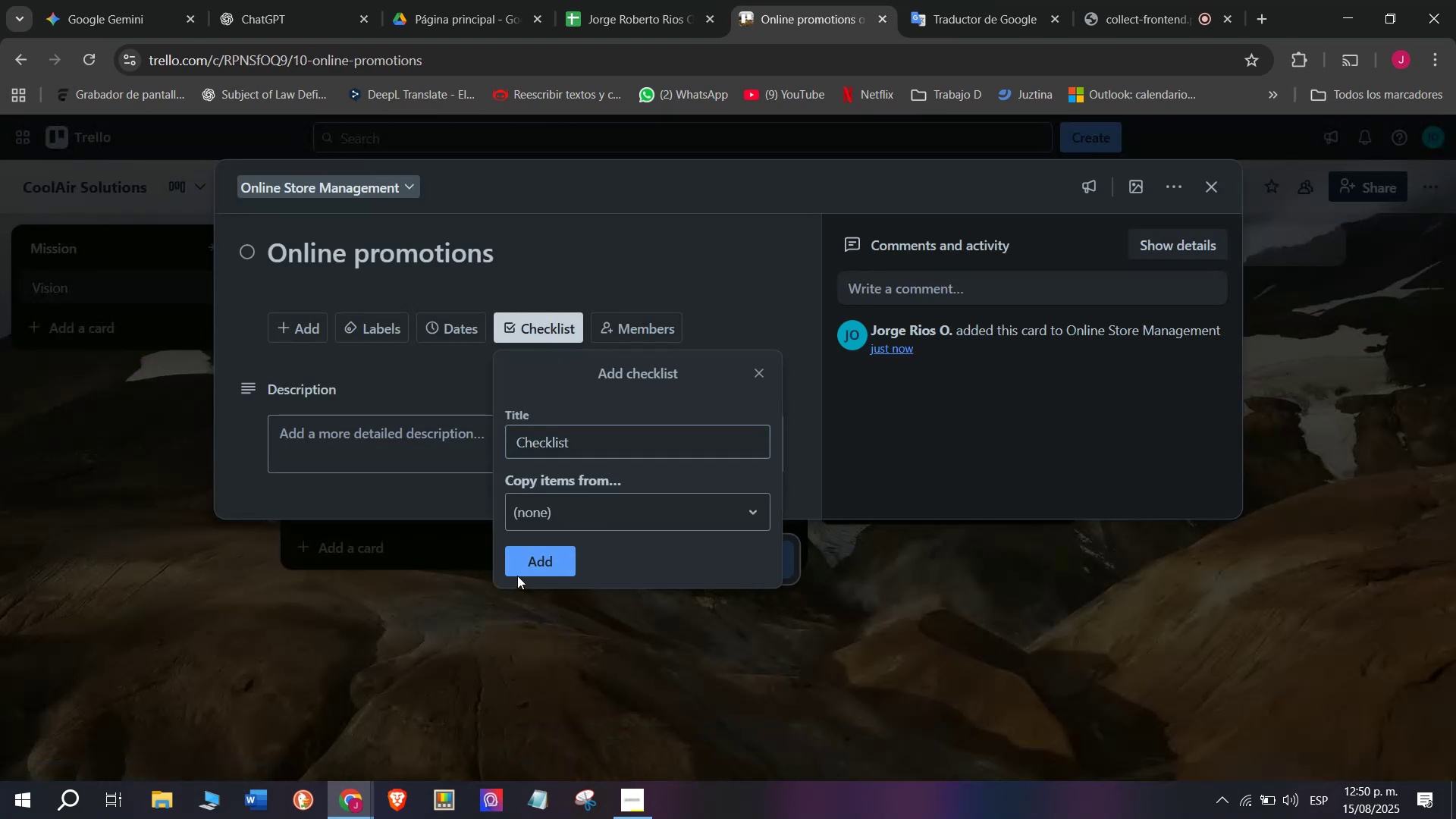 
left_click([526, 564])
 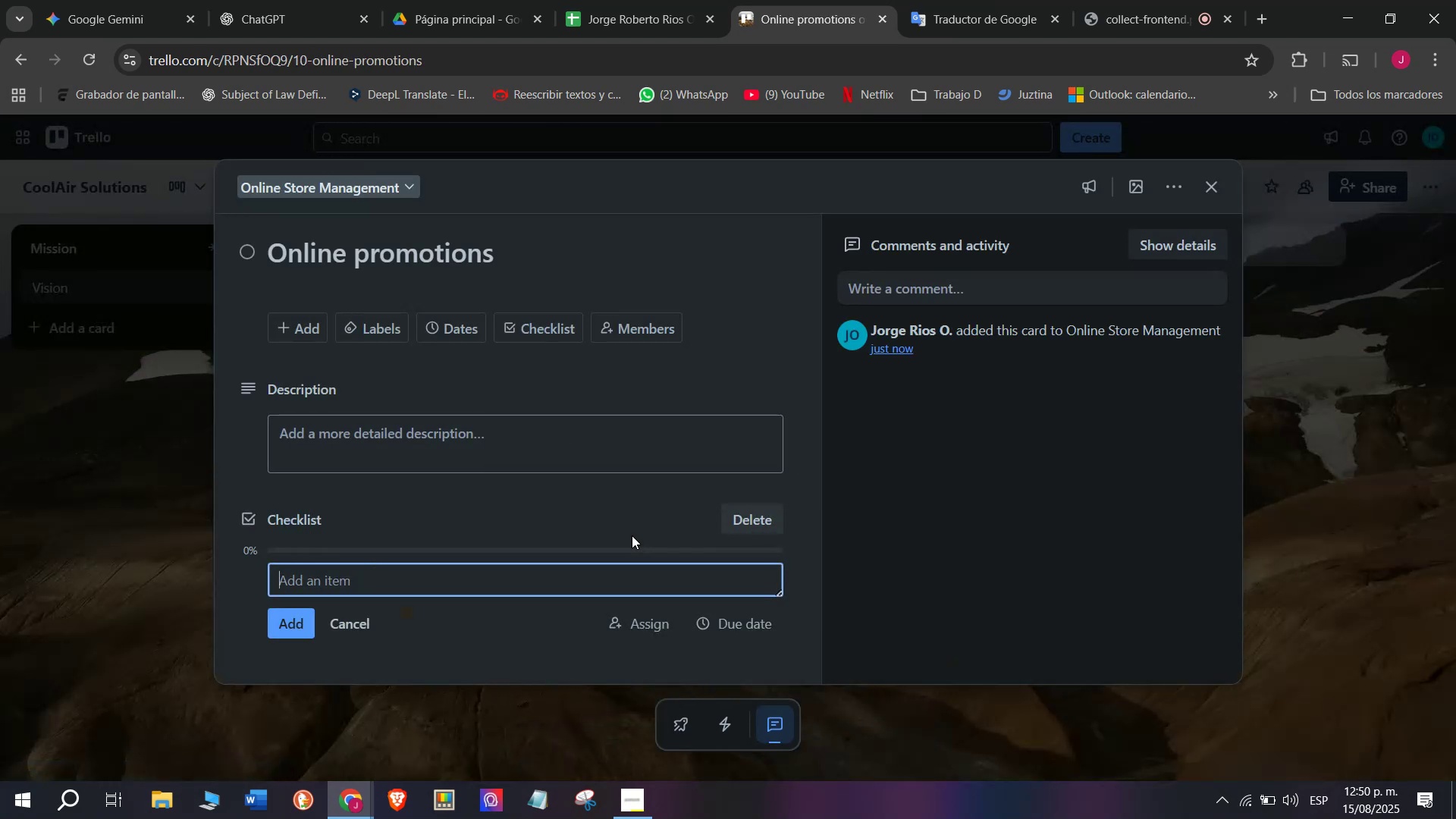 
type(Launch summer coolin)
 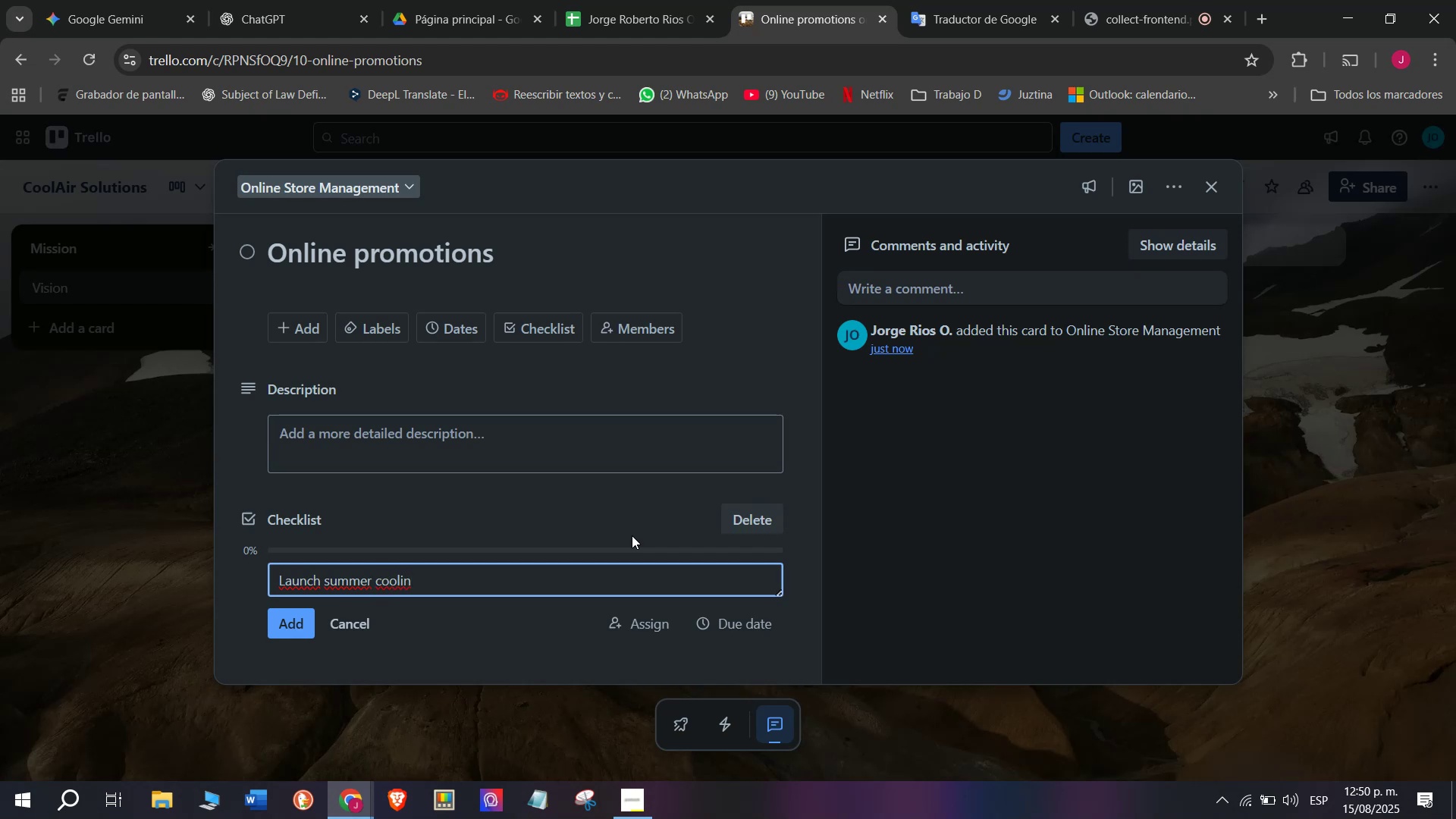 
type(g campa)
 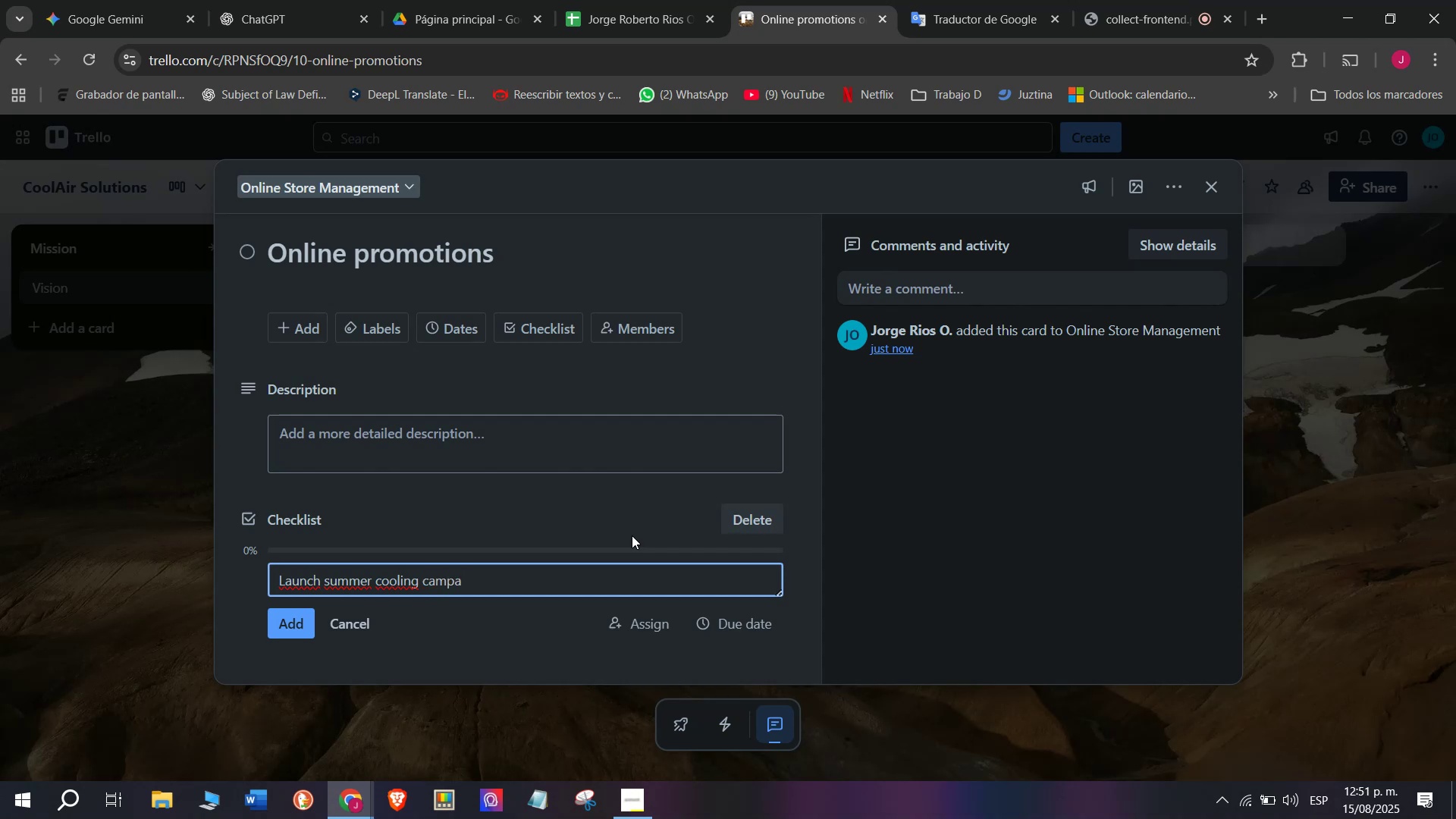 
wait(6.66)
 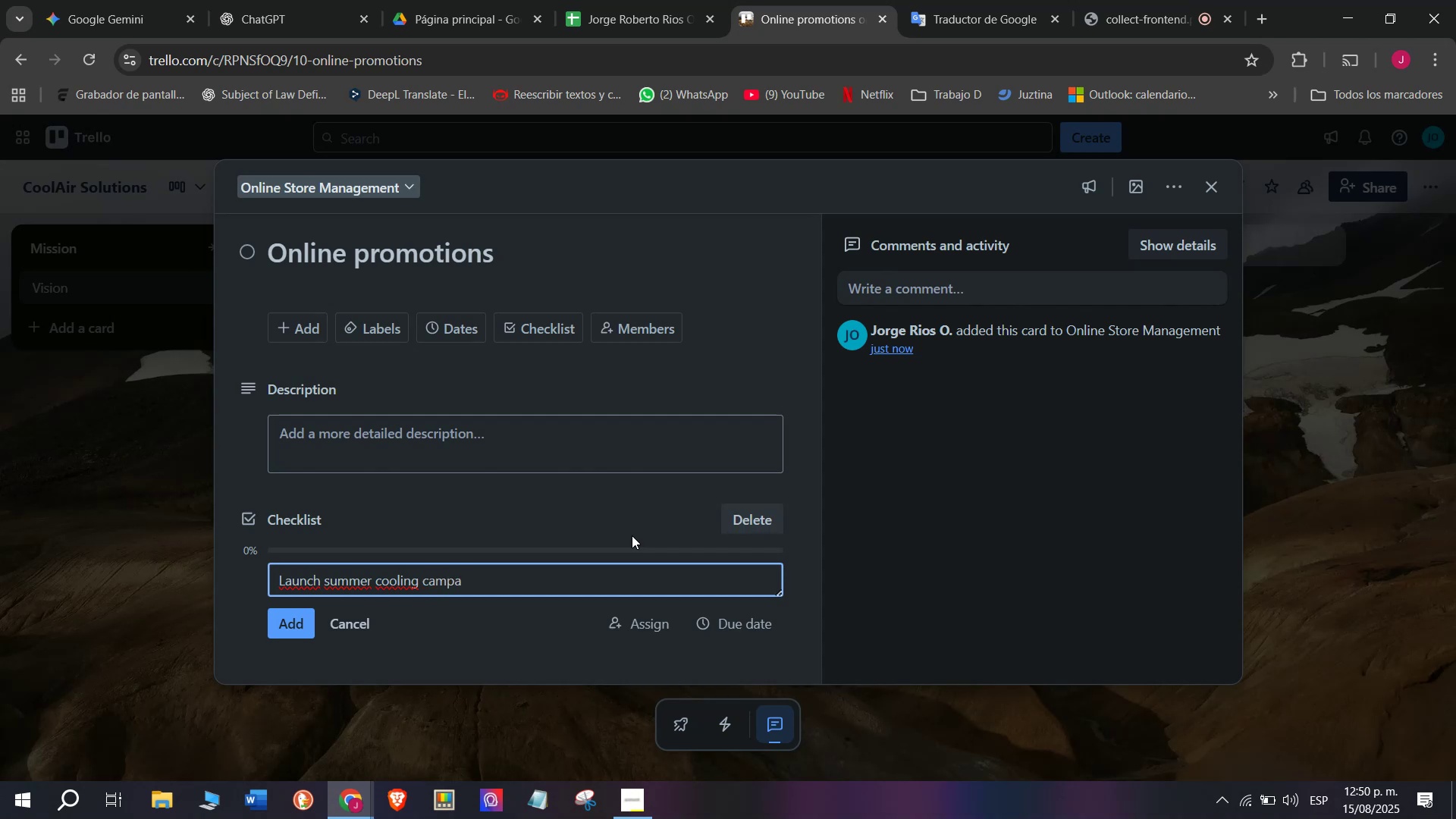 
type(ign)
 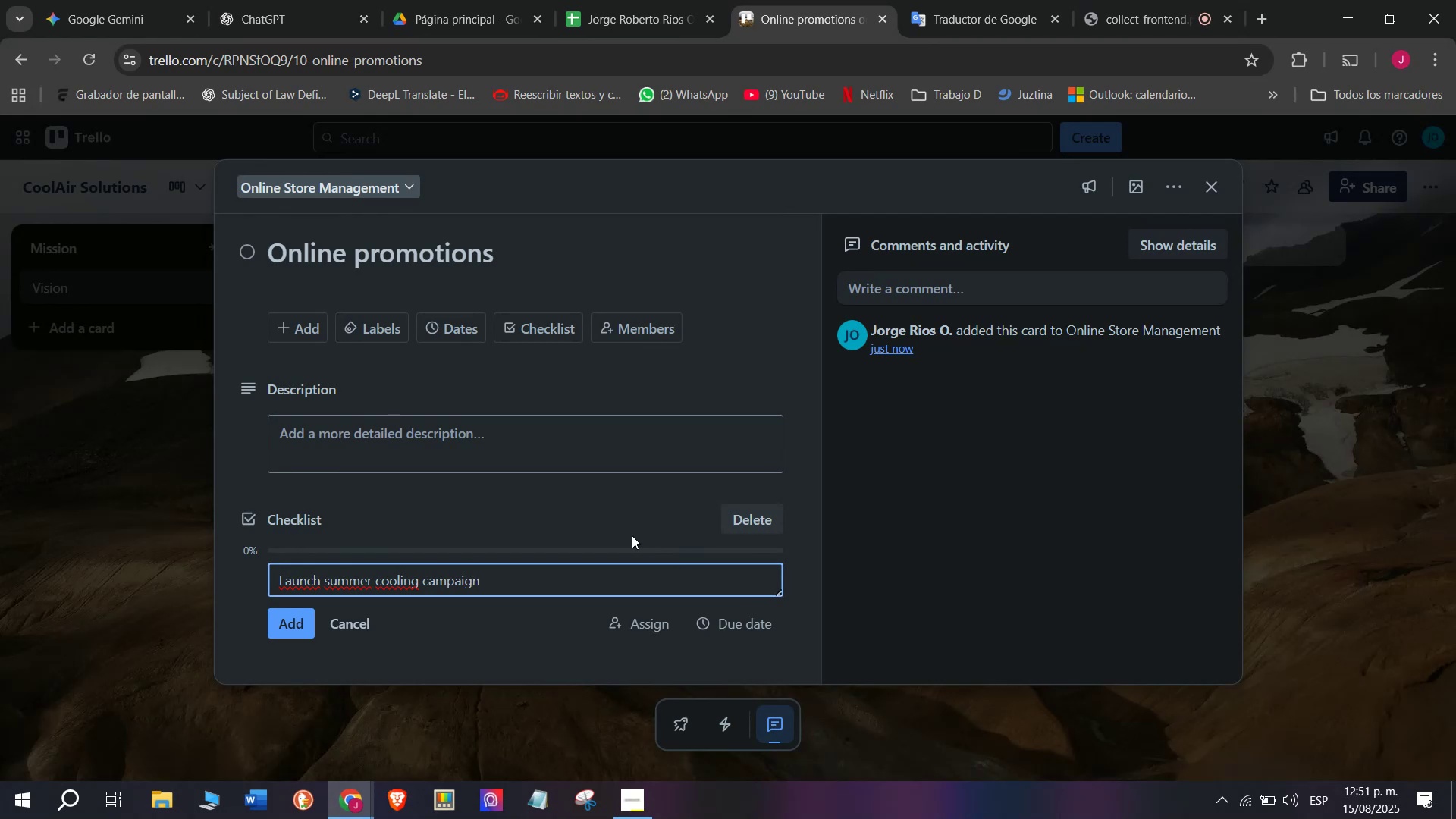 
key(Enter)
 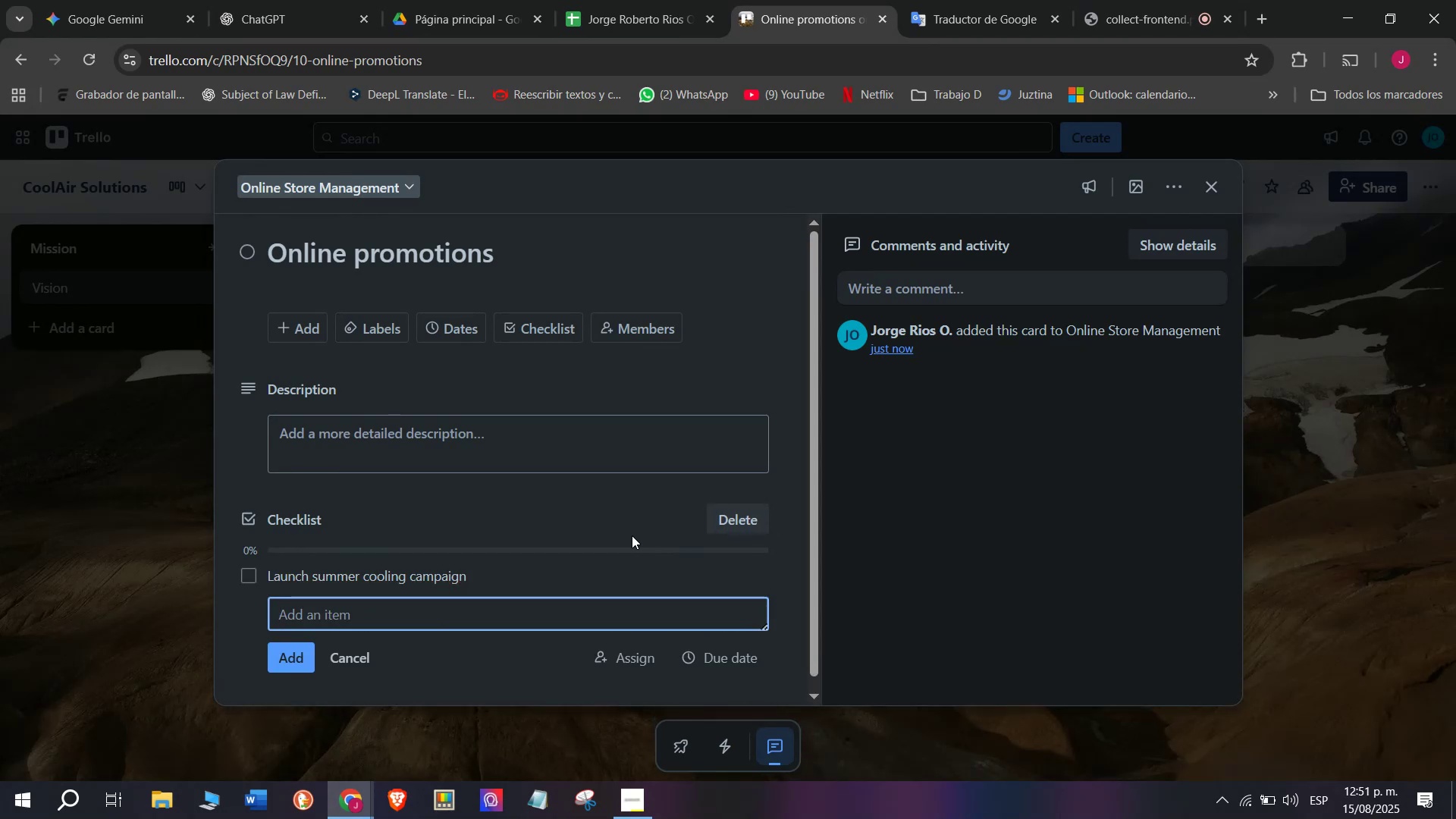 
wait(9.2)
 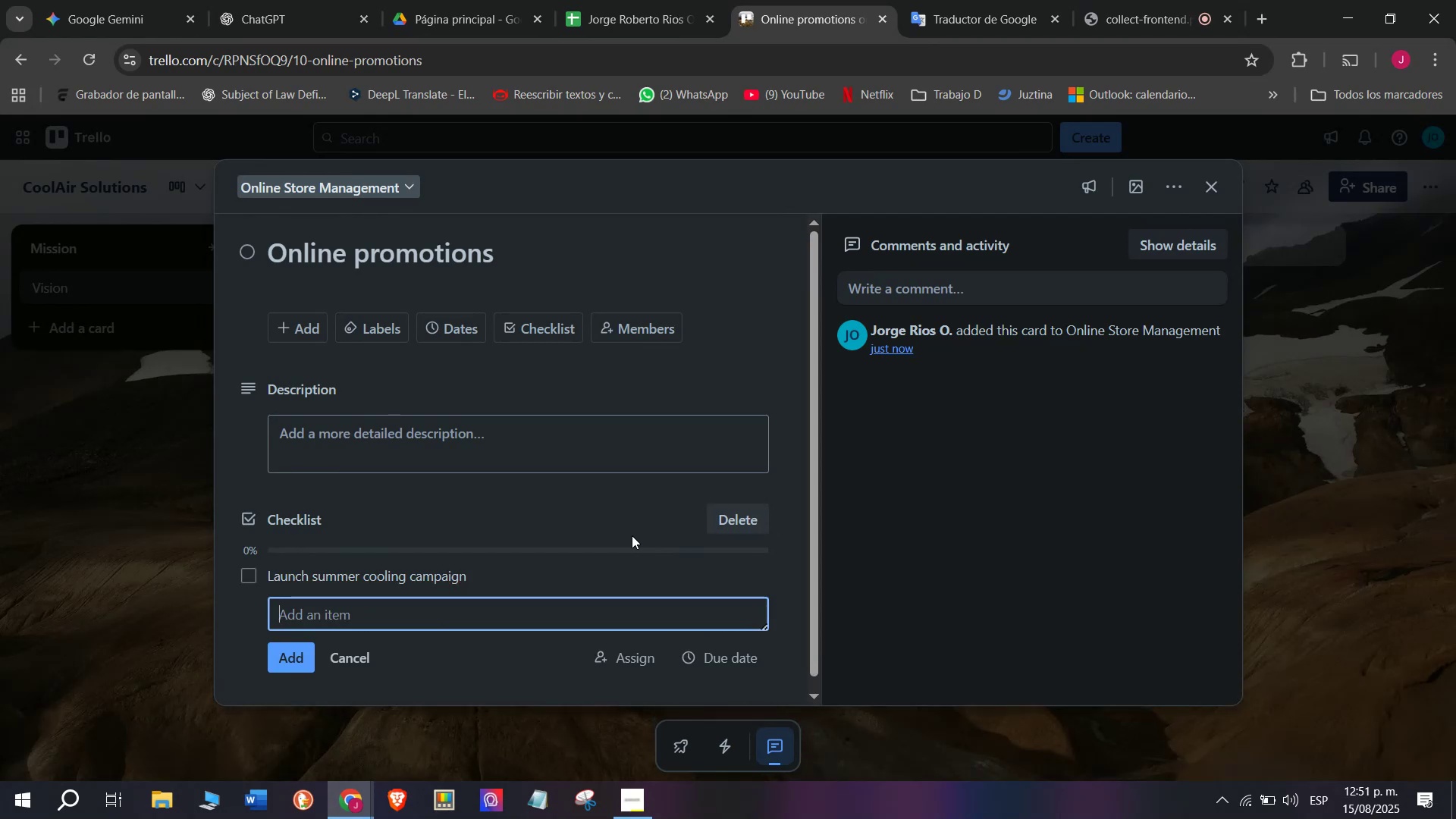 
type(Create )
 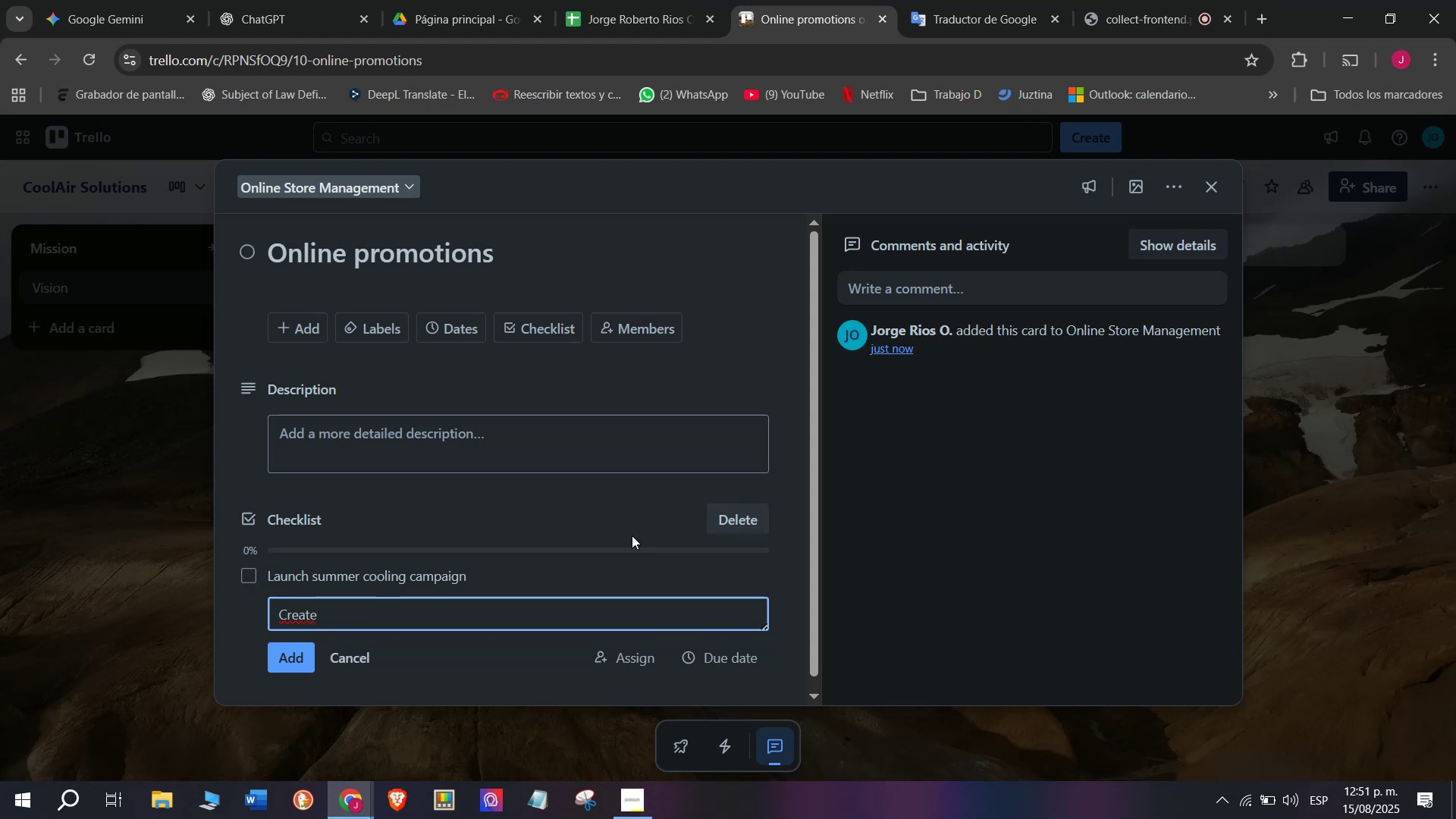 
type(bu)
 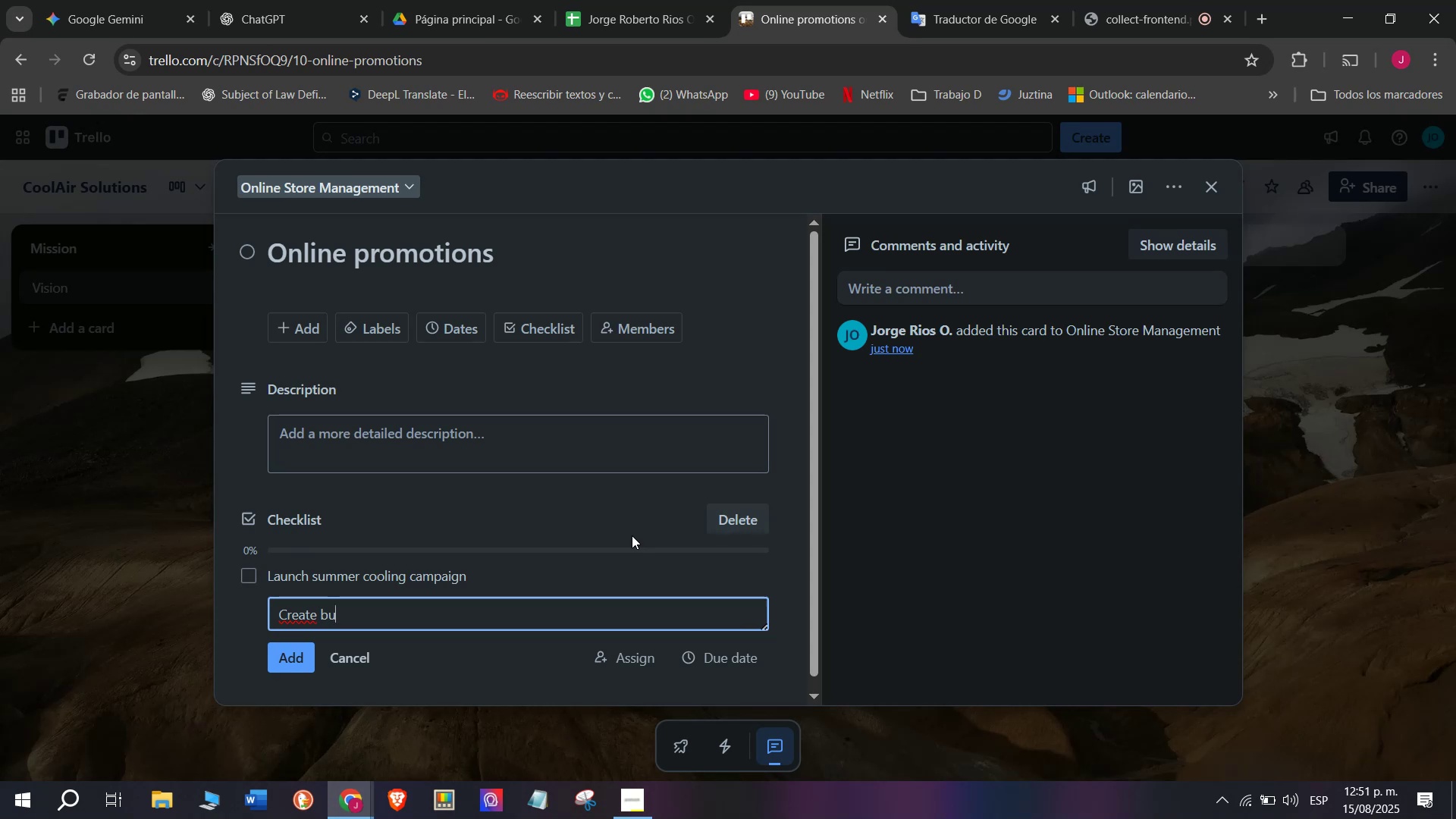 
wait(7.24)
 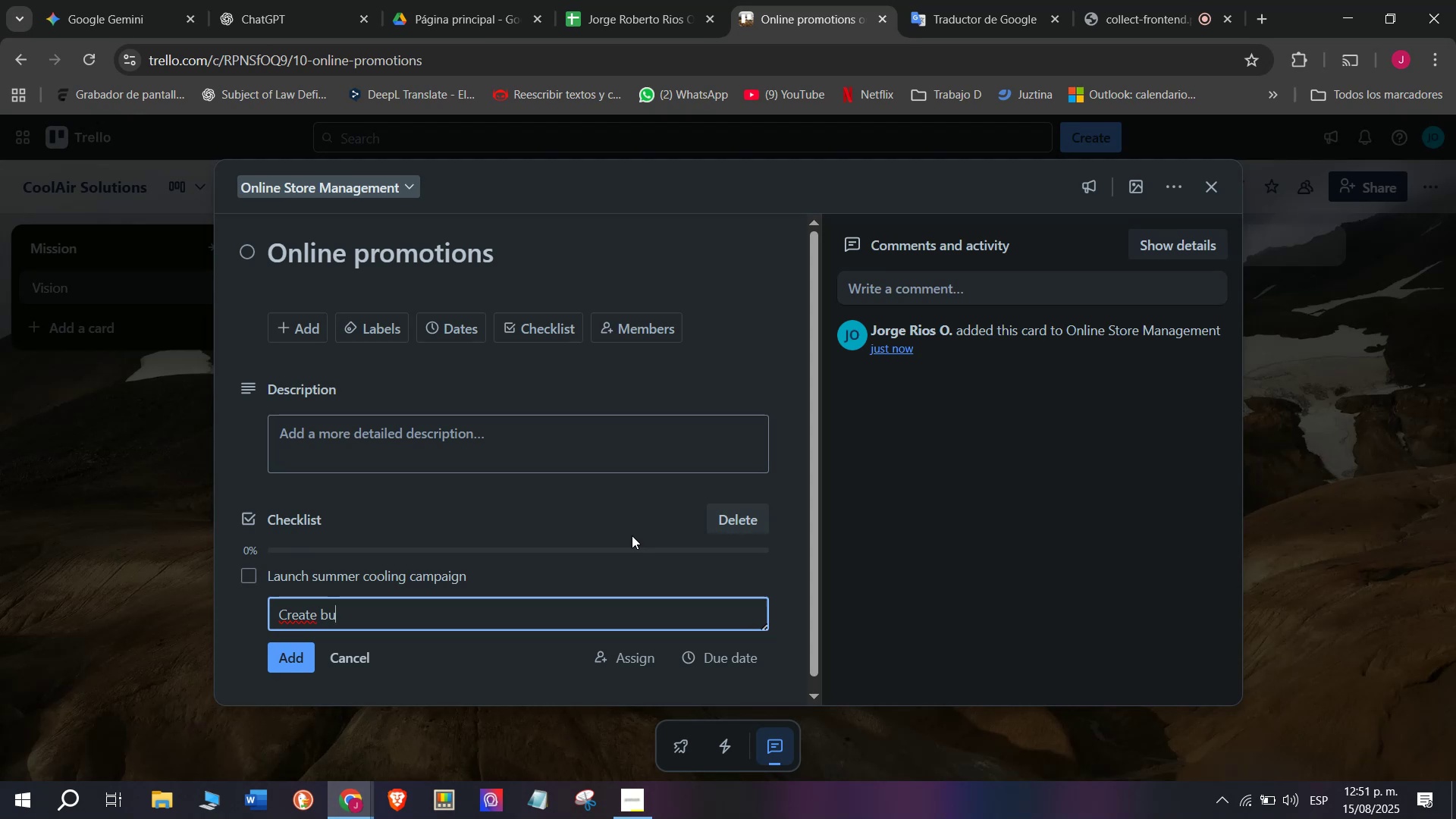 
type(ndle offers)
 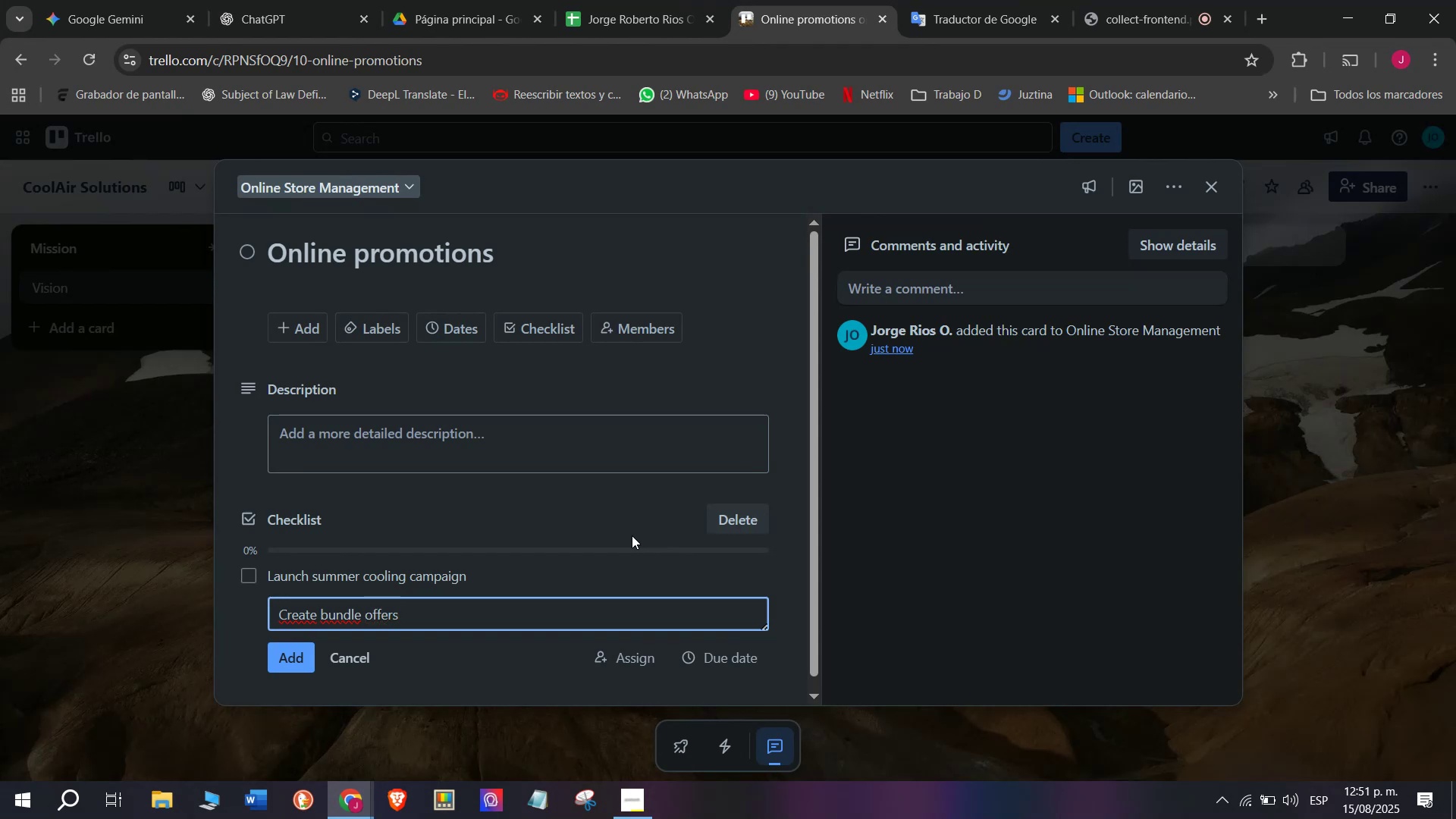 
key(Enter)
 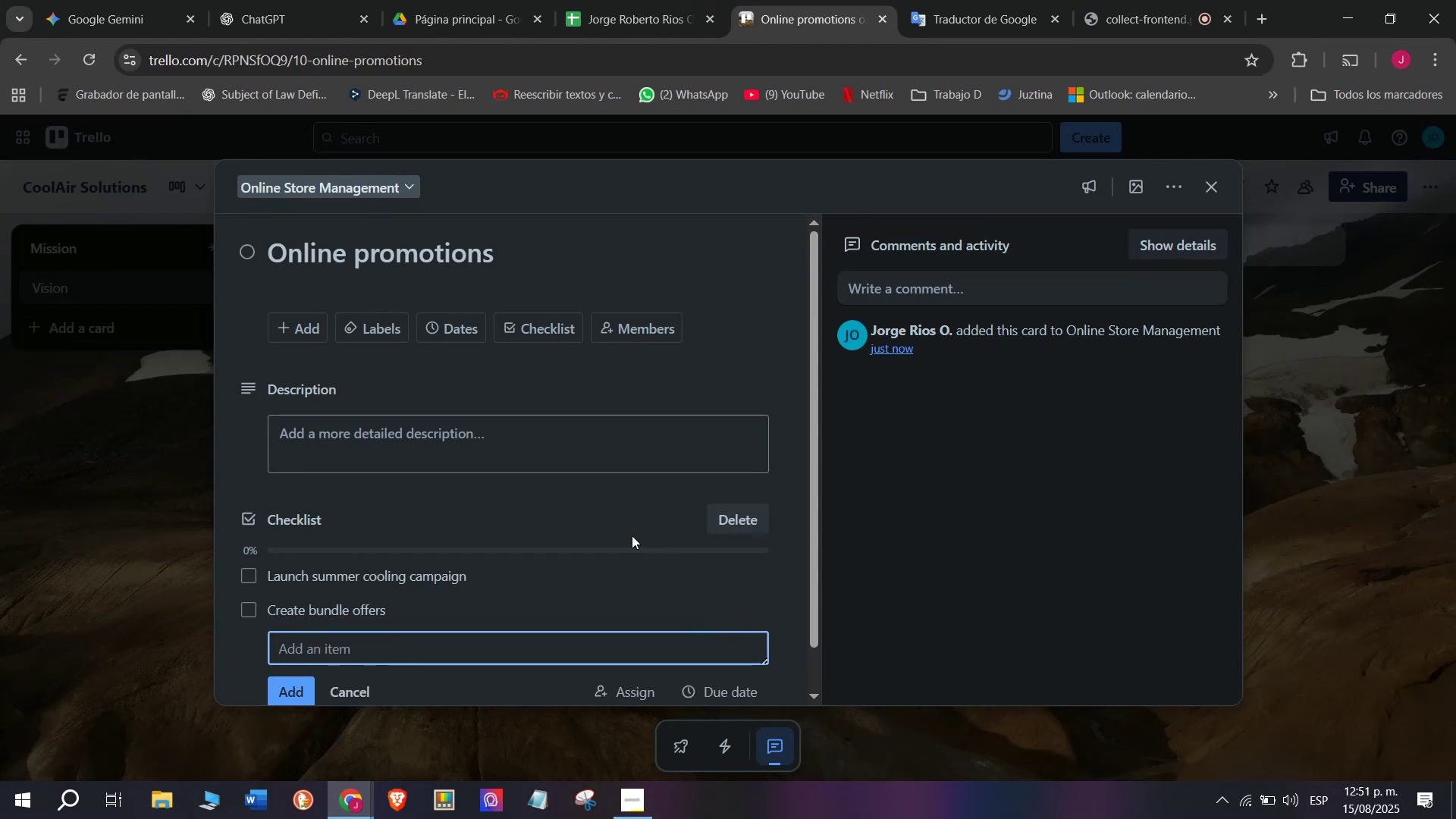 
type(Promote on Face)
 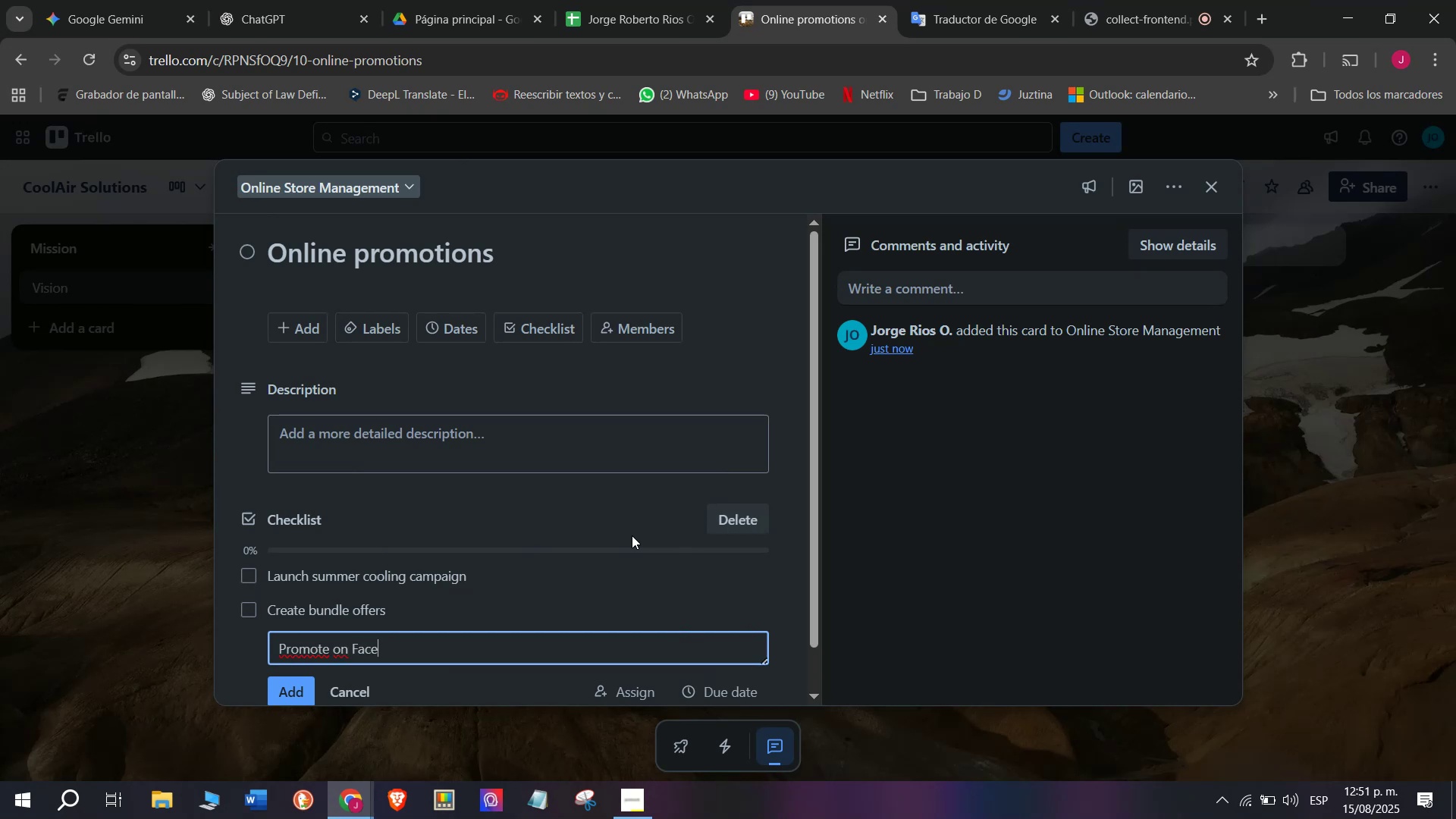 
type(book and Instagram)
 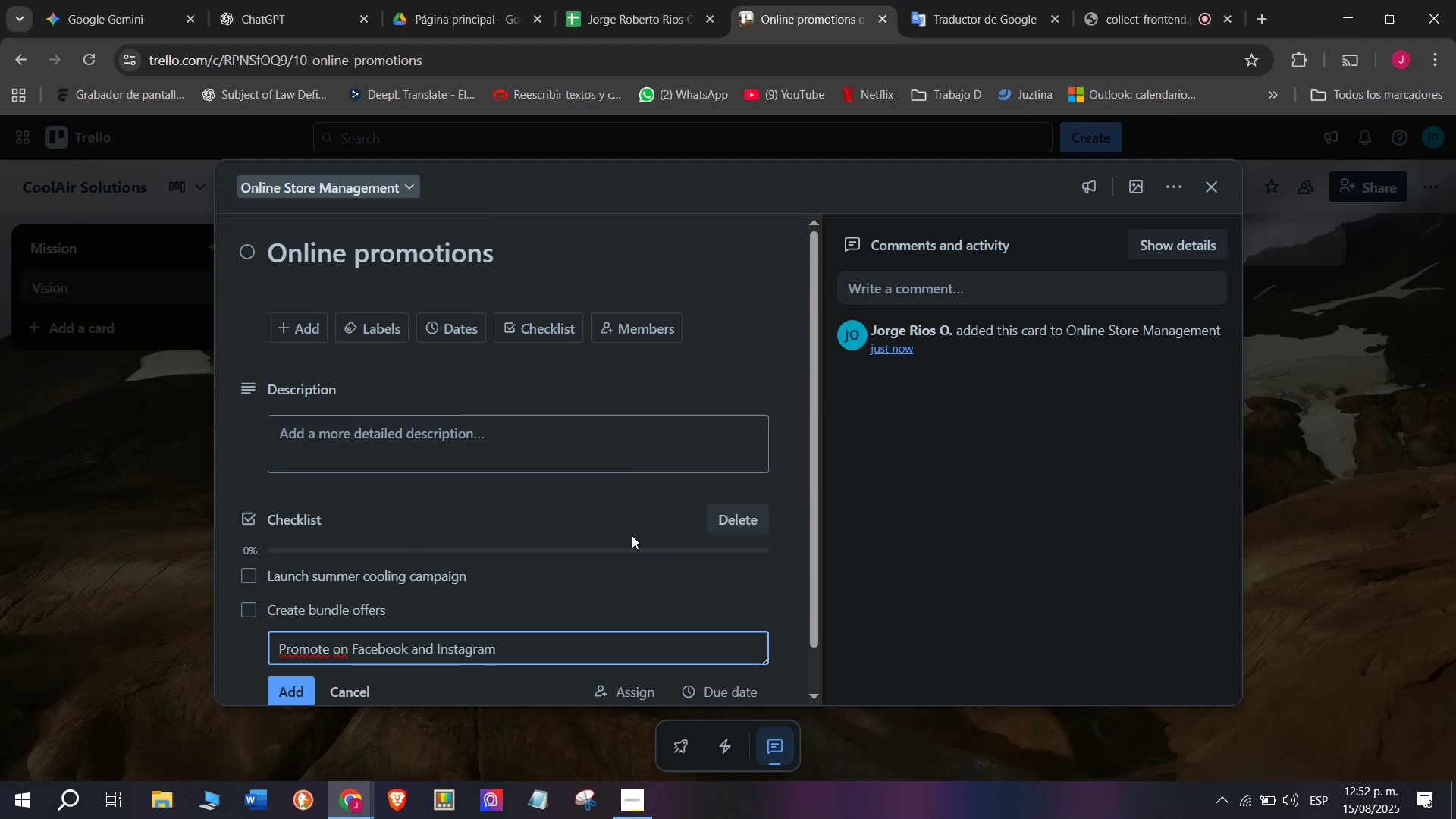 
key(Enter)
 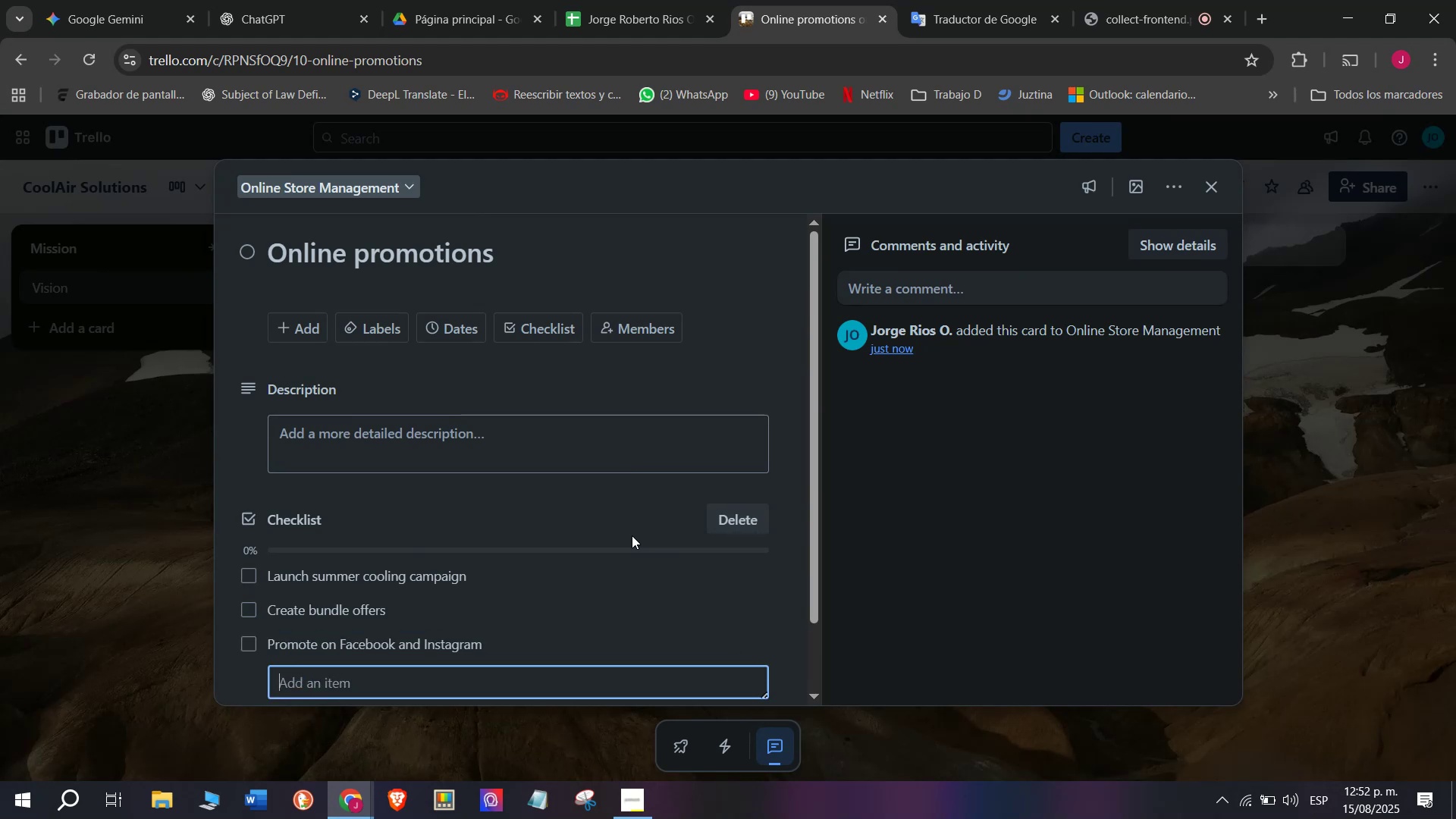 
type(Sens )
key(Backspace)
key(Backspace)
type(d email )
 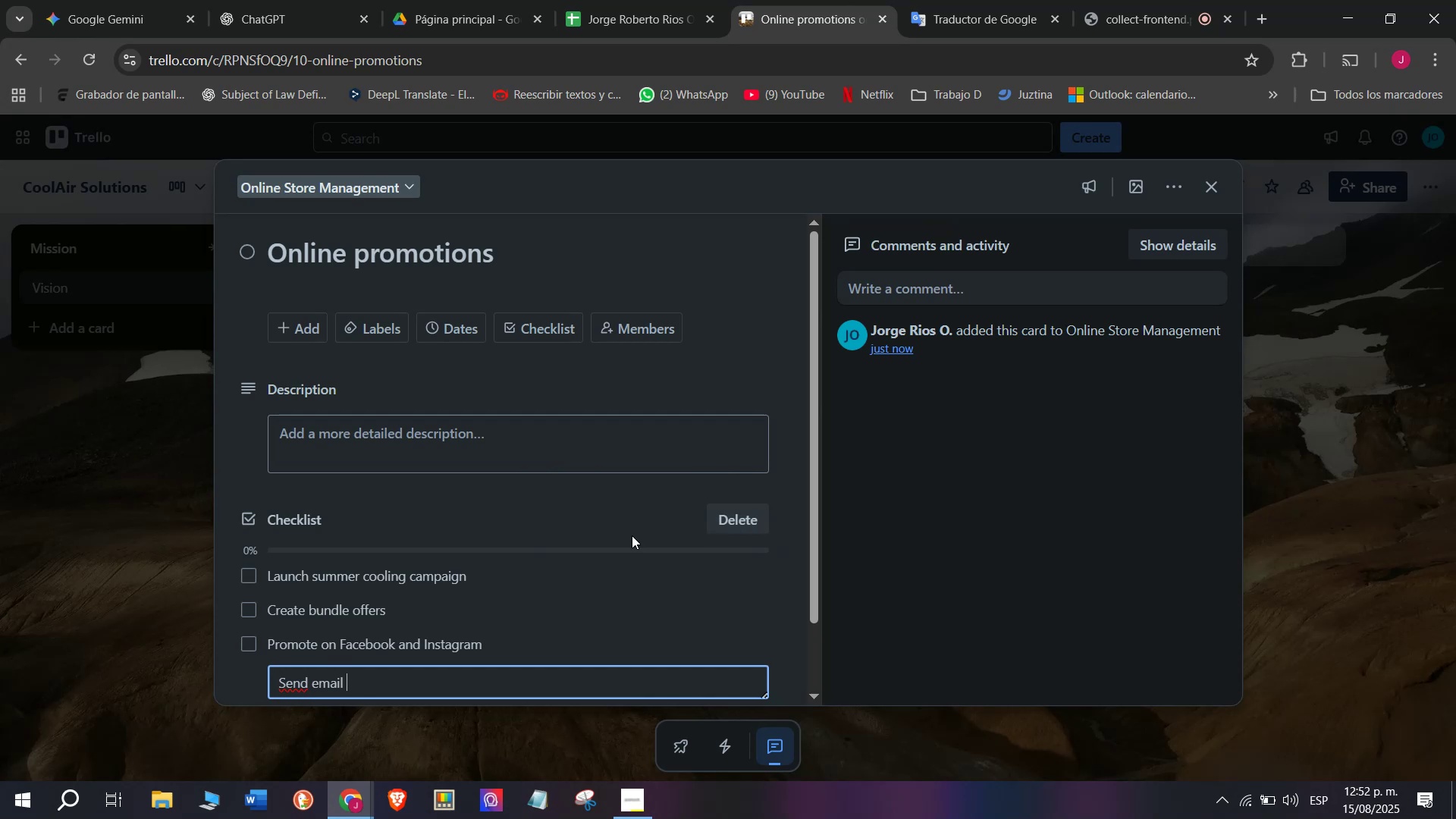 
type(new)
 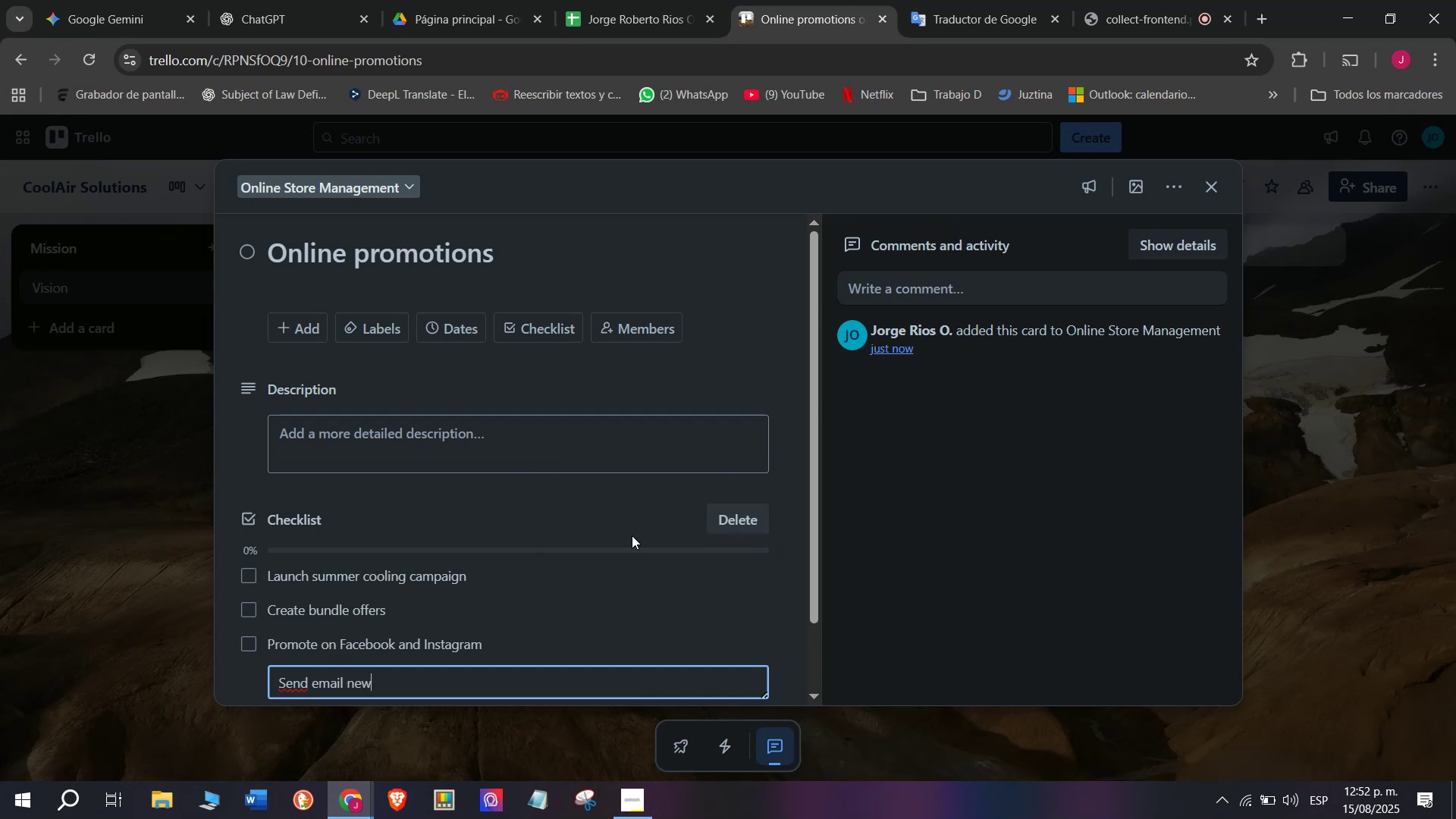 
type(sletter)
 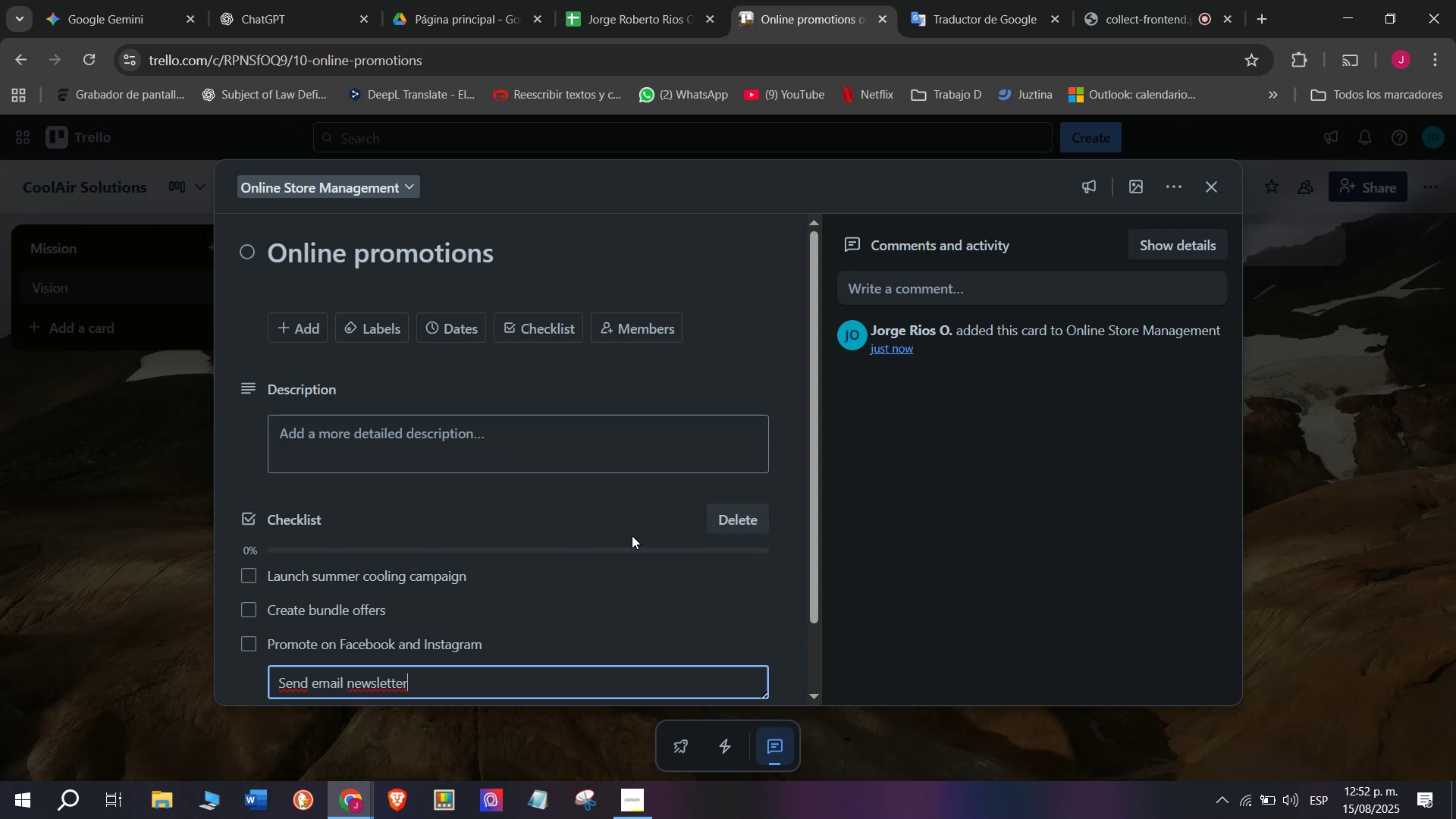 
key(Enter)
 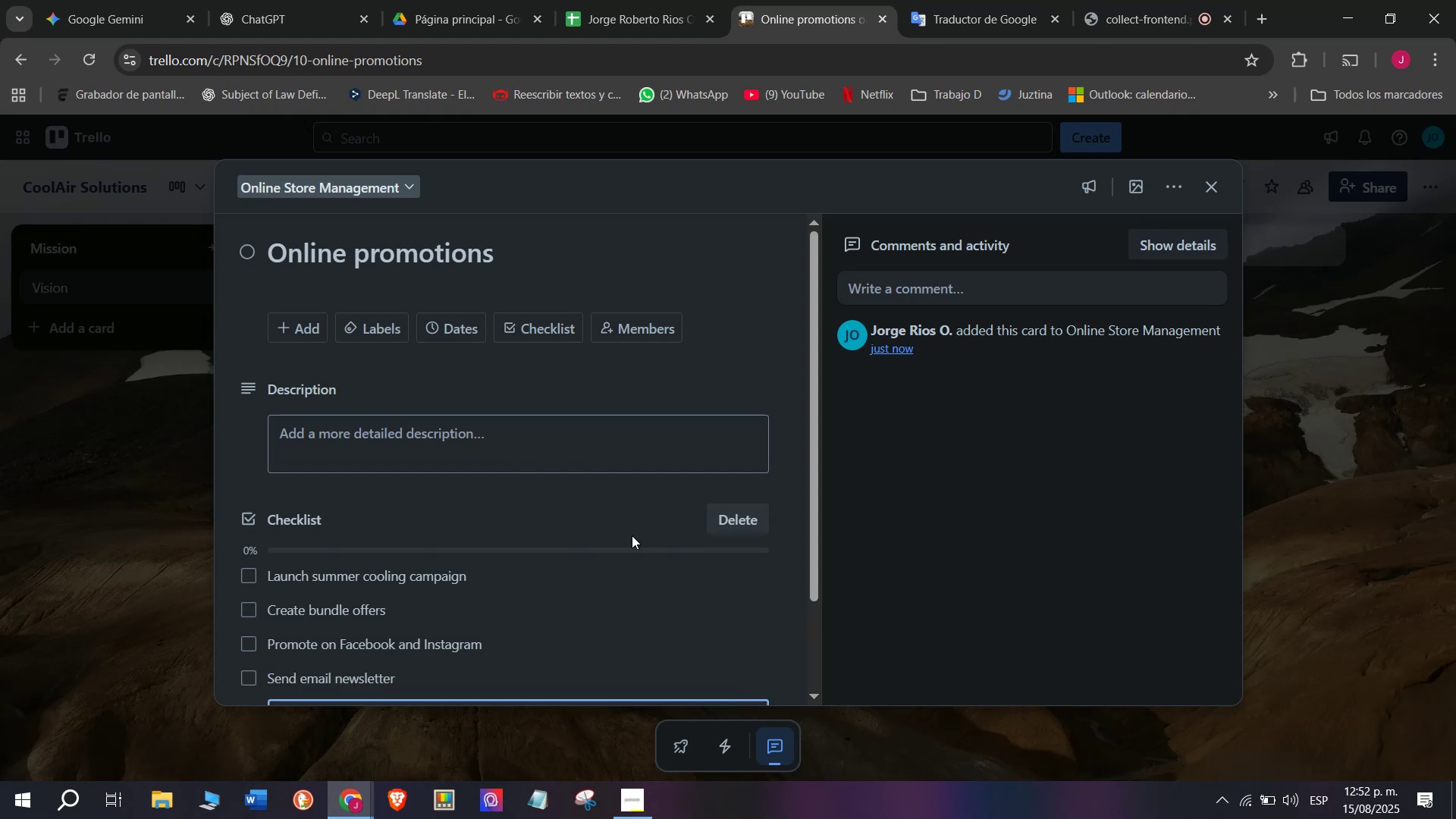 
type(Monitor engagement)
 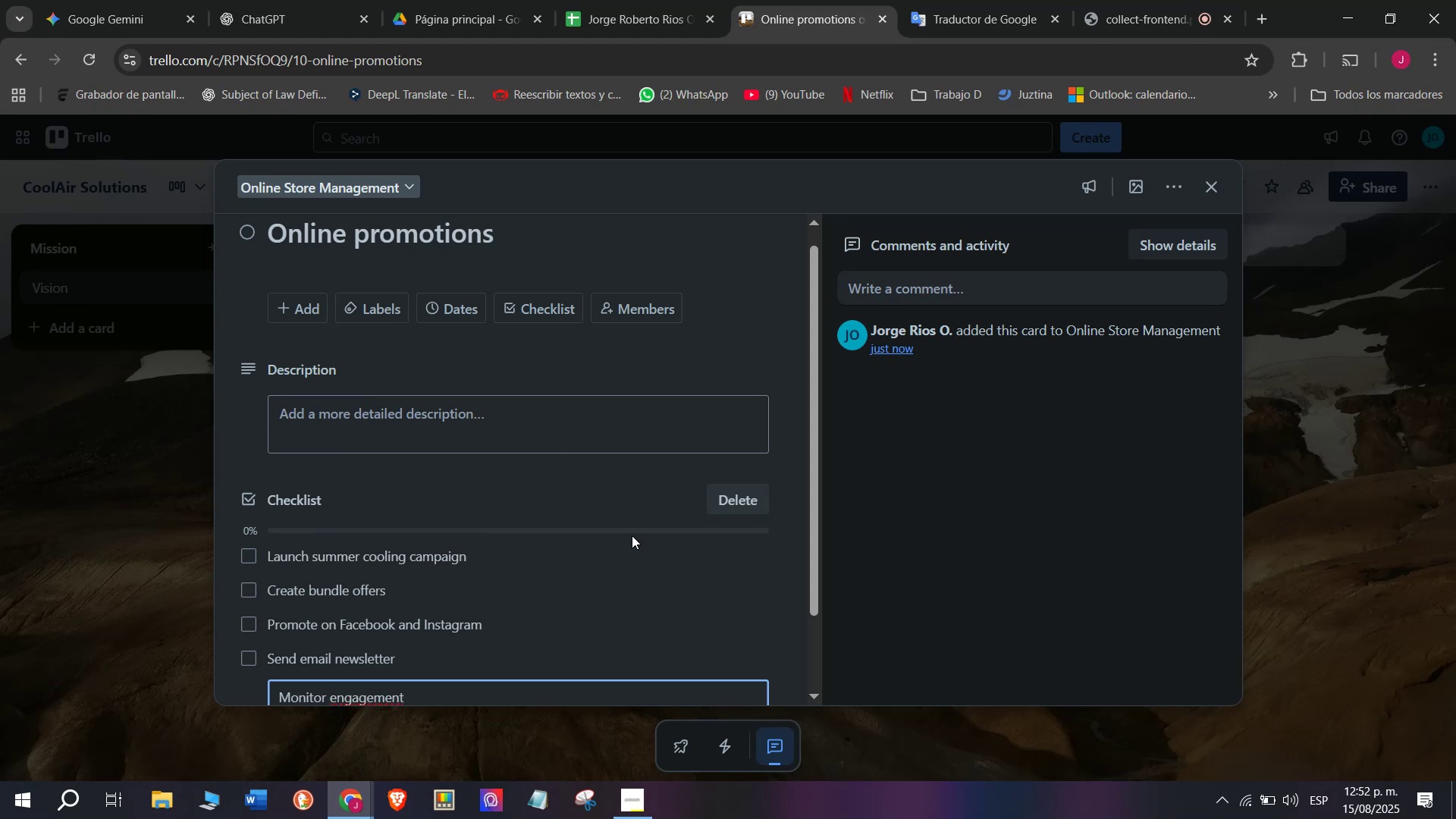 
key(Enter)
 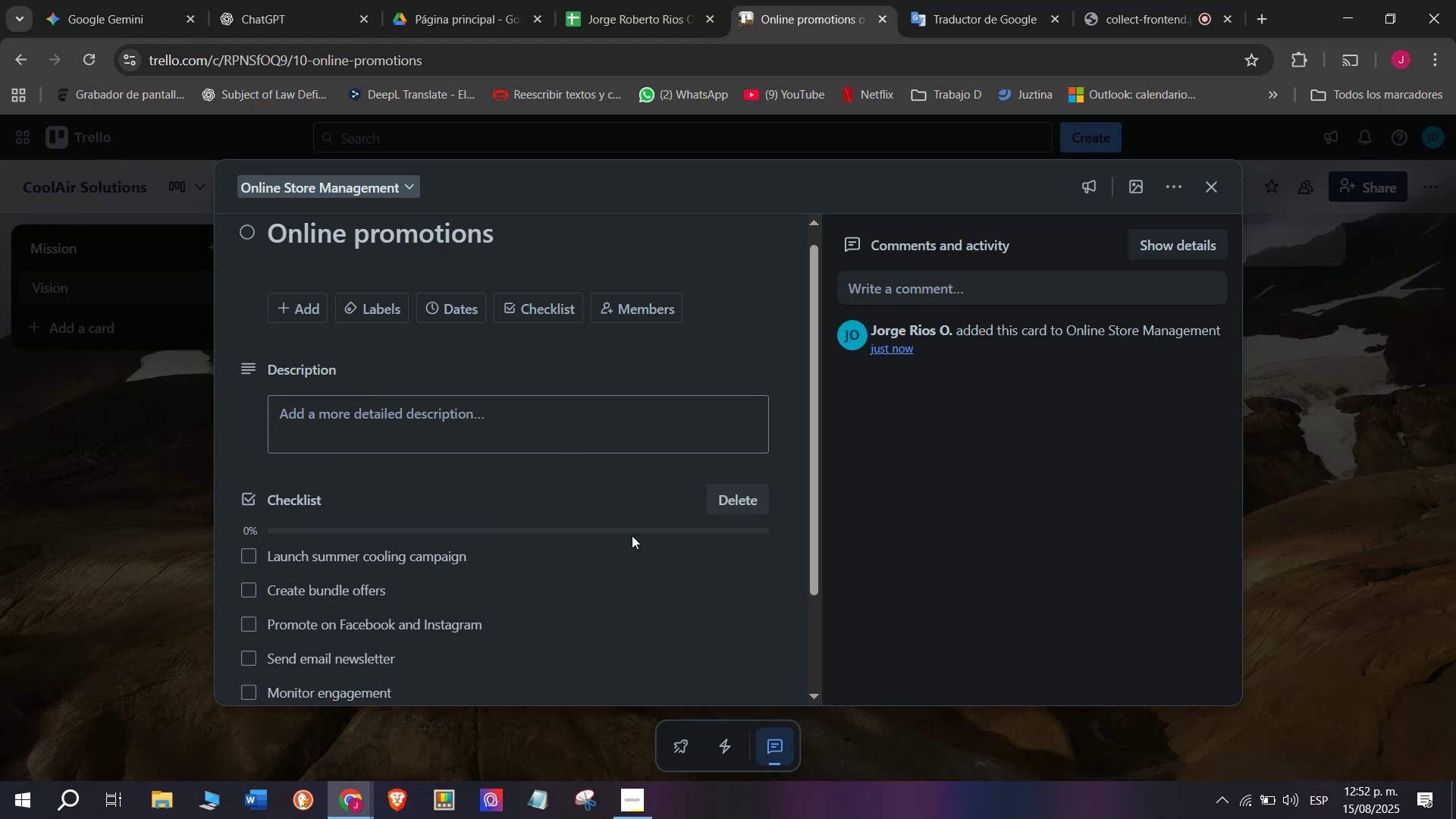 
type(Adjust pricing)
 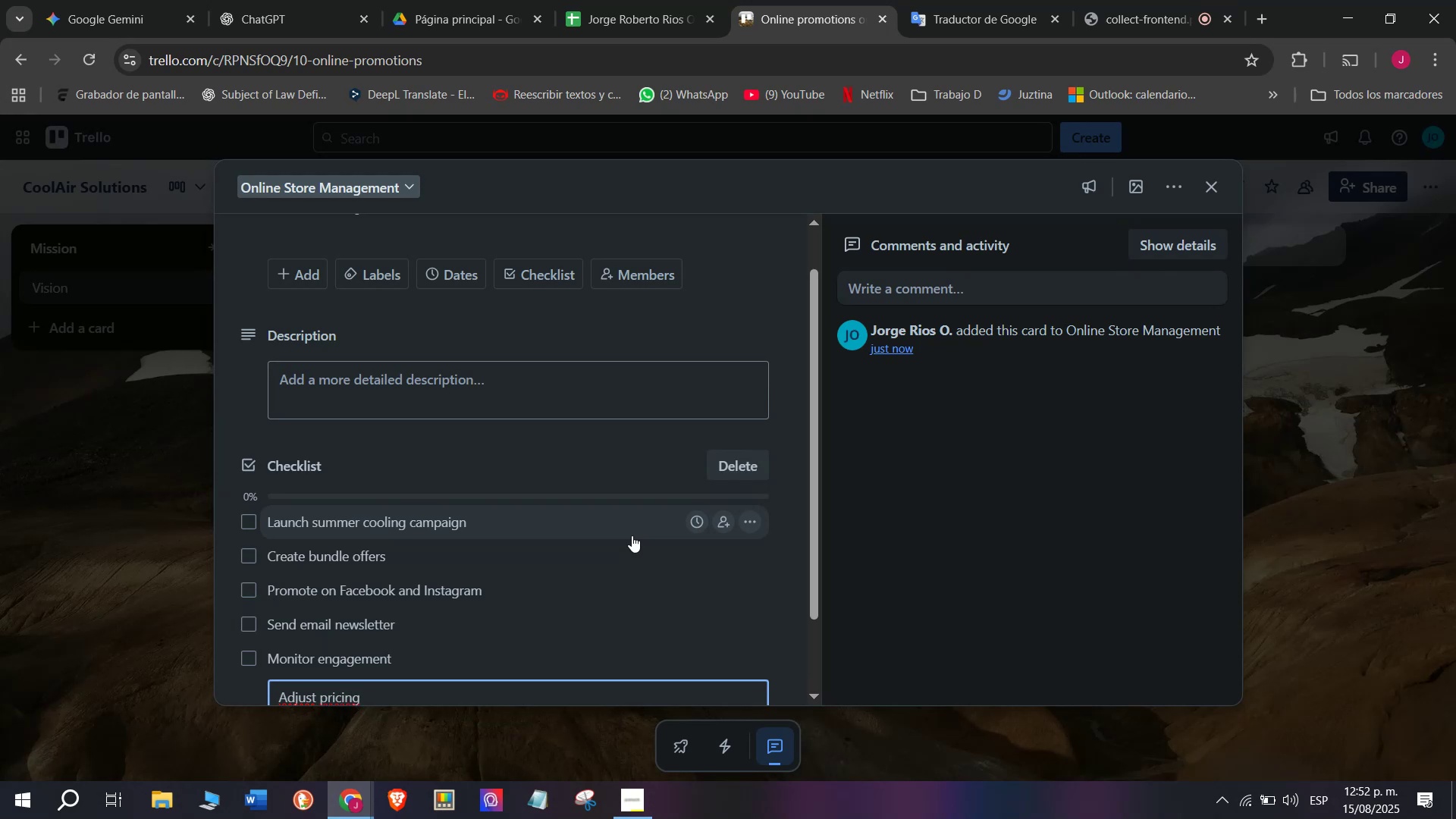 
wait(5.28)
 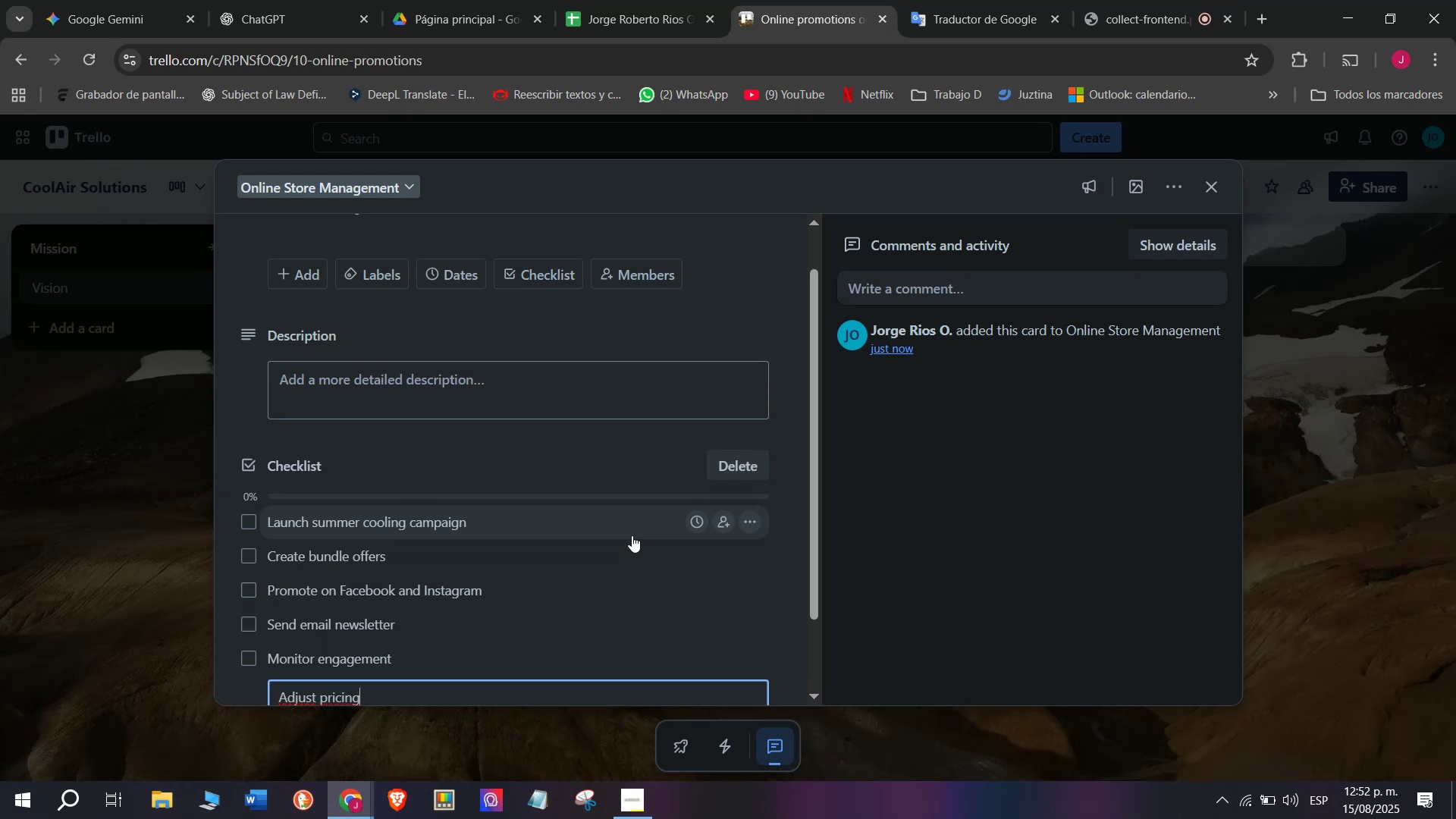 
type( as needes)
key(Backspace)
type(d)
 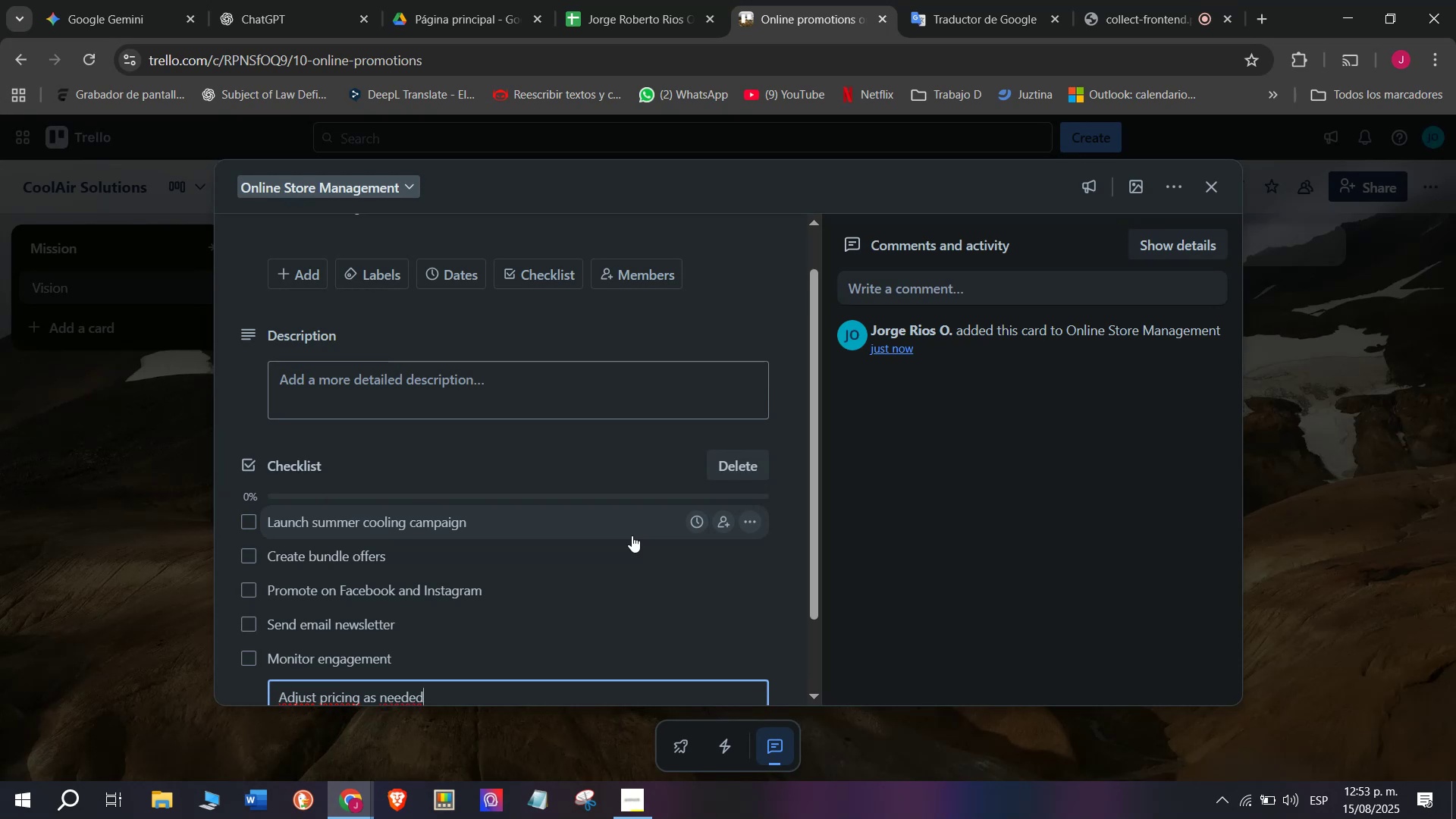 
key(Enter)
 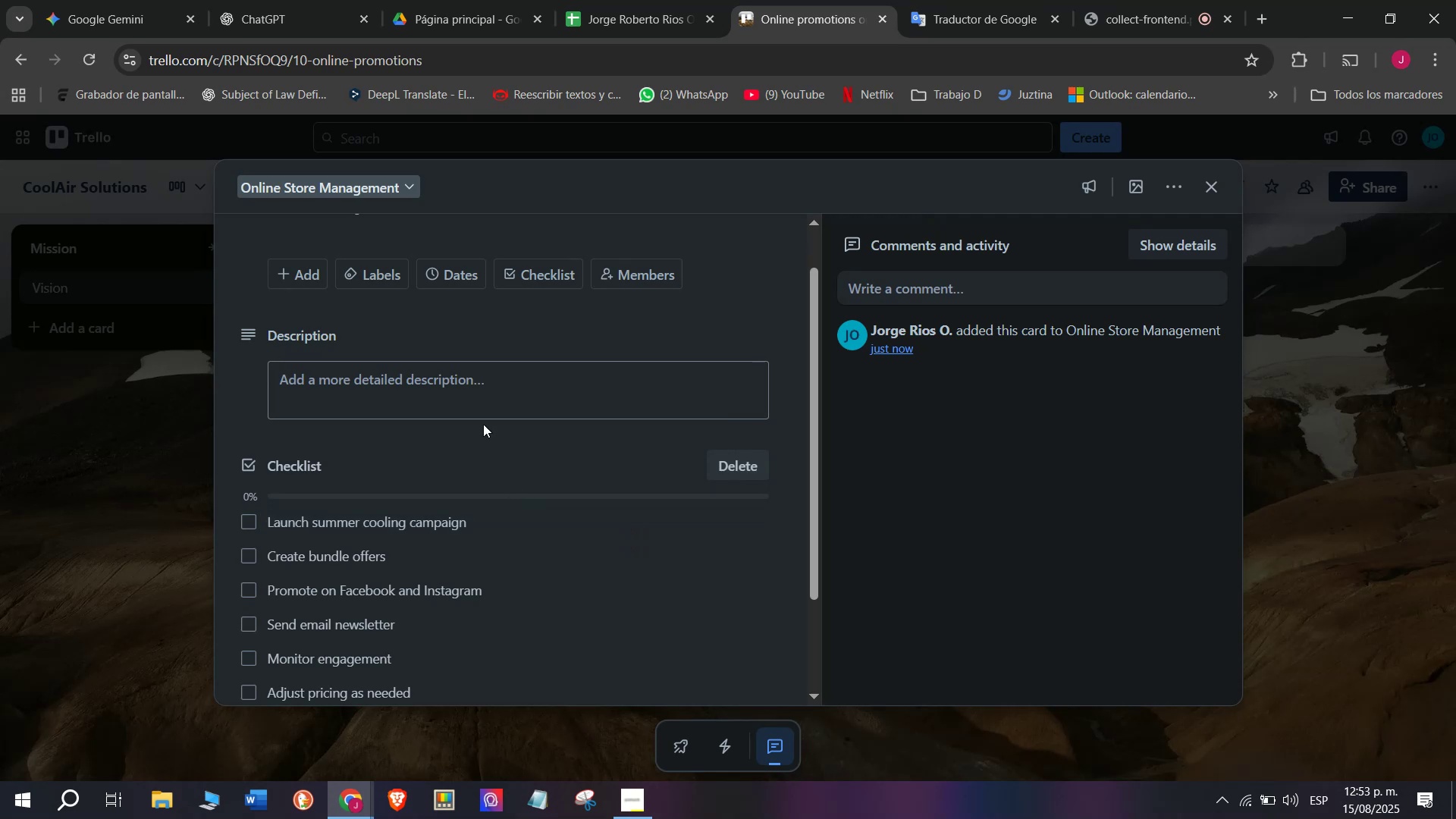 
left_click([381, 266])
 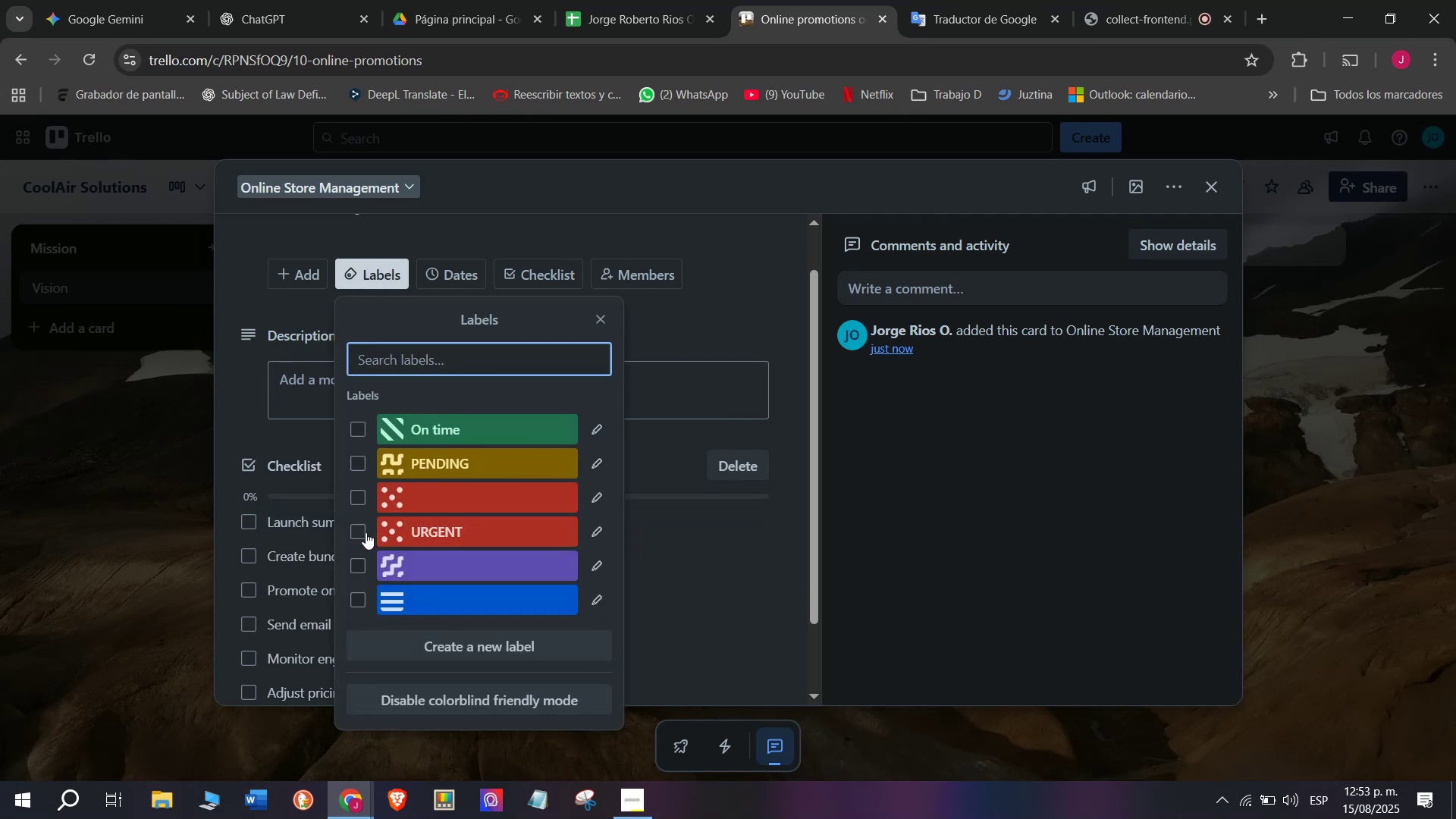 
double_click([144, 521])
 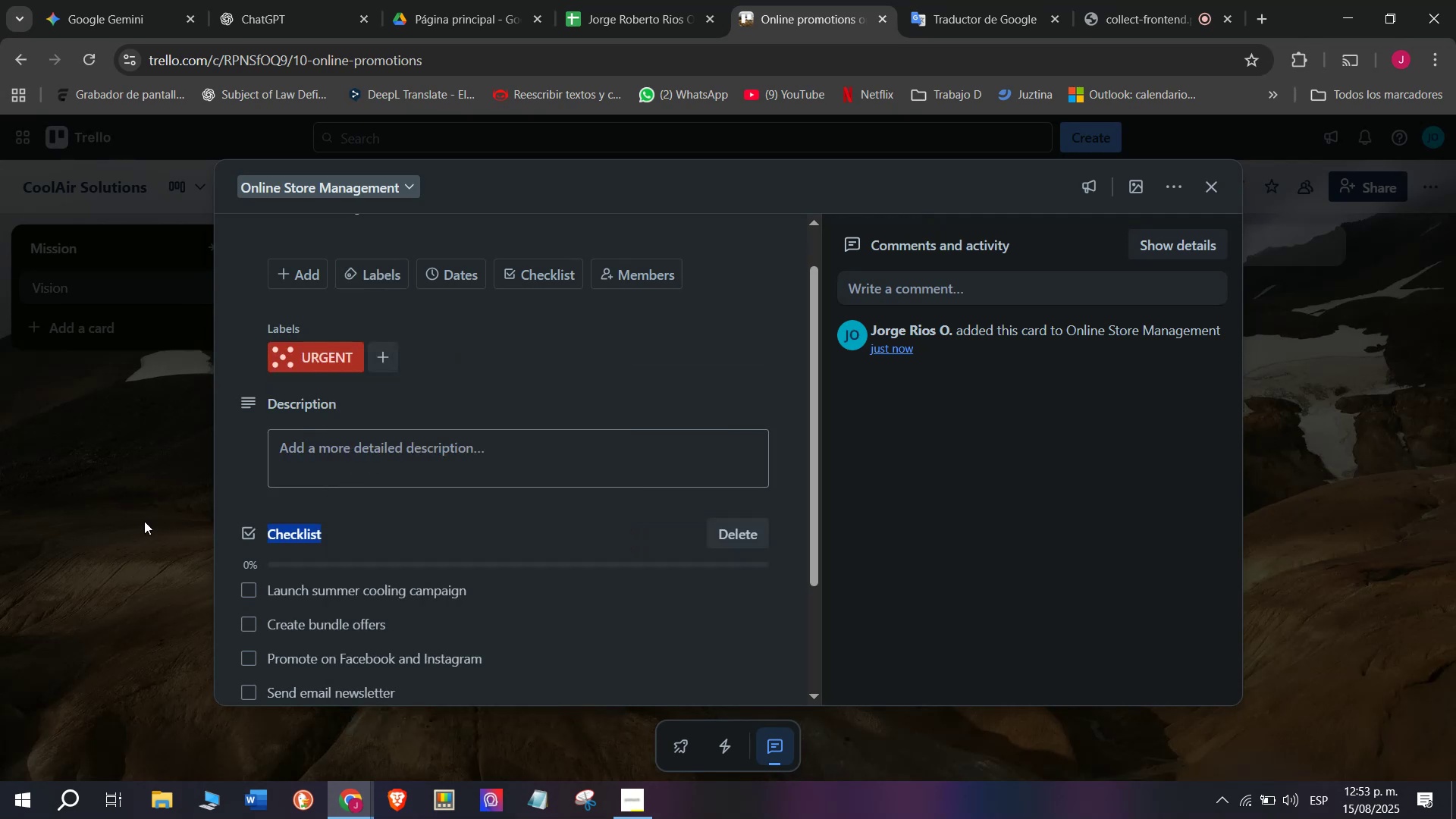 
triple_click([144, 521])
 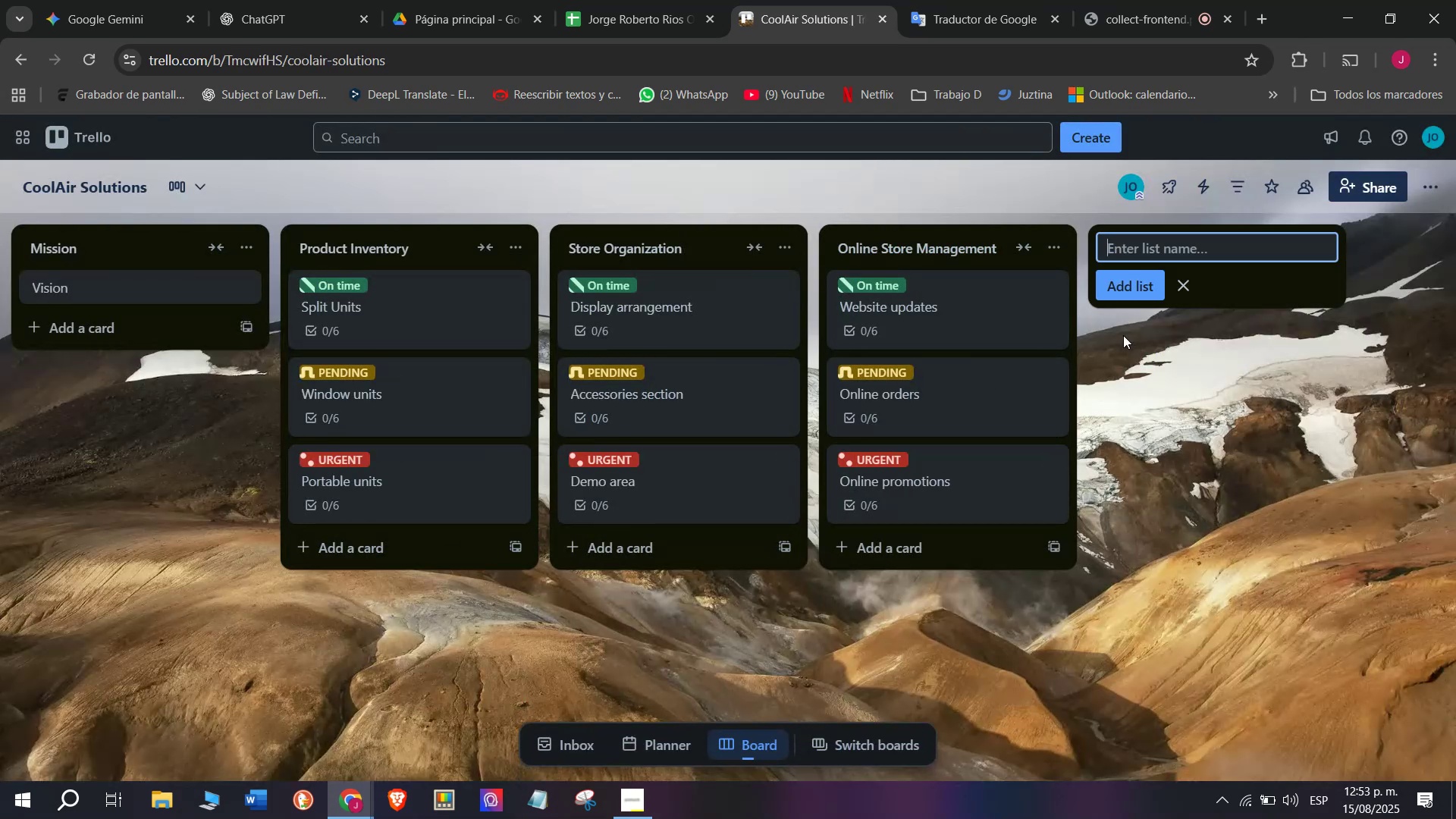 
type(marketing )
 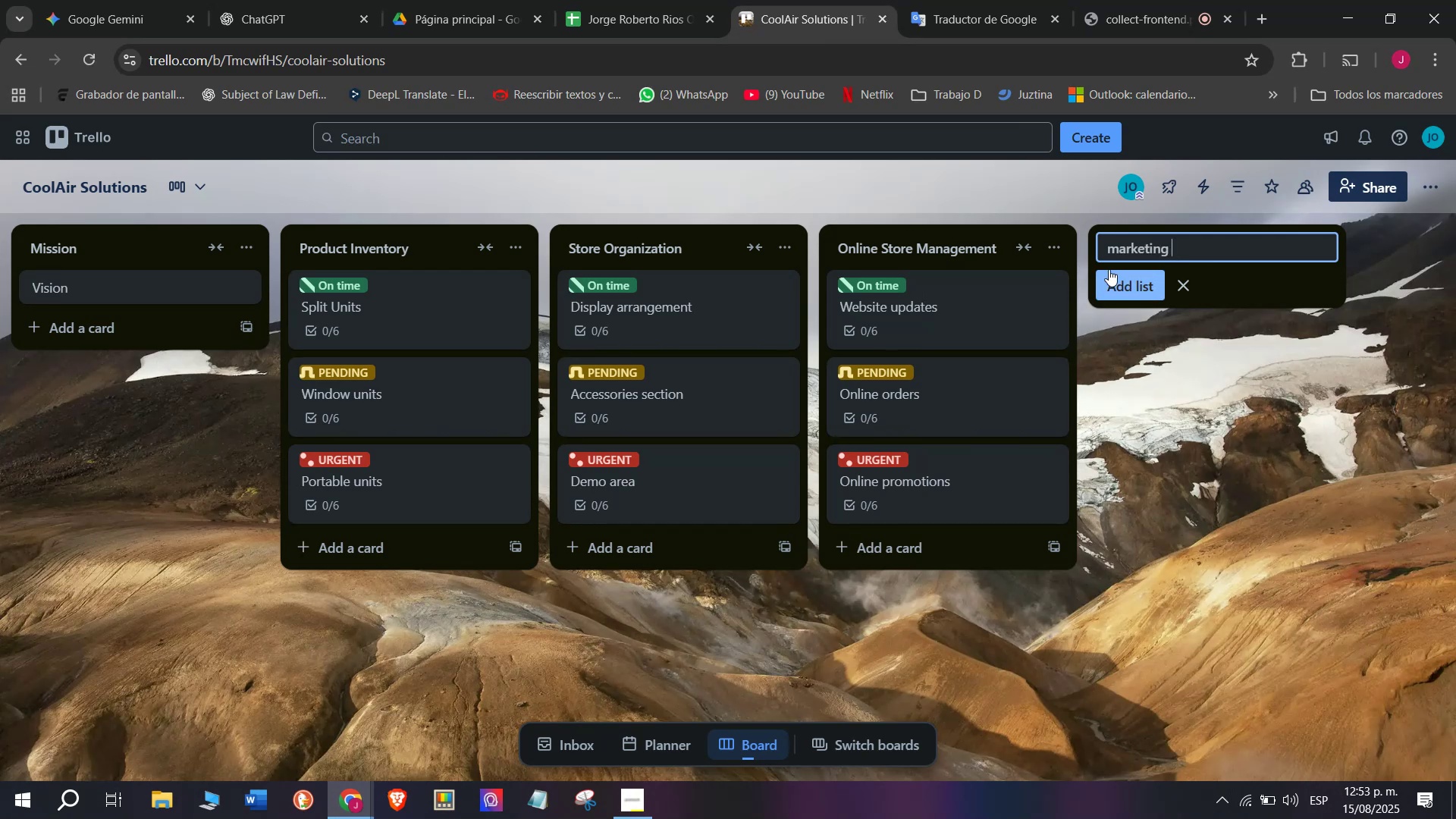 
left_click([1117, 246])
 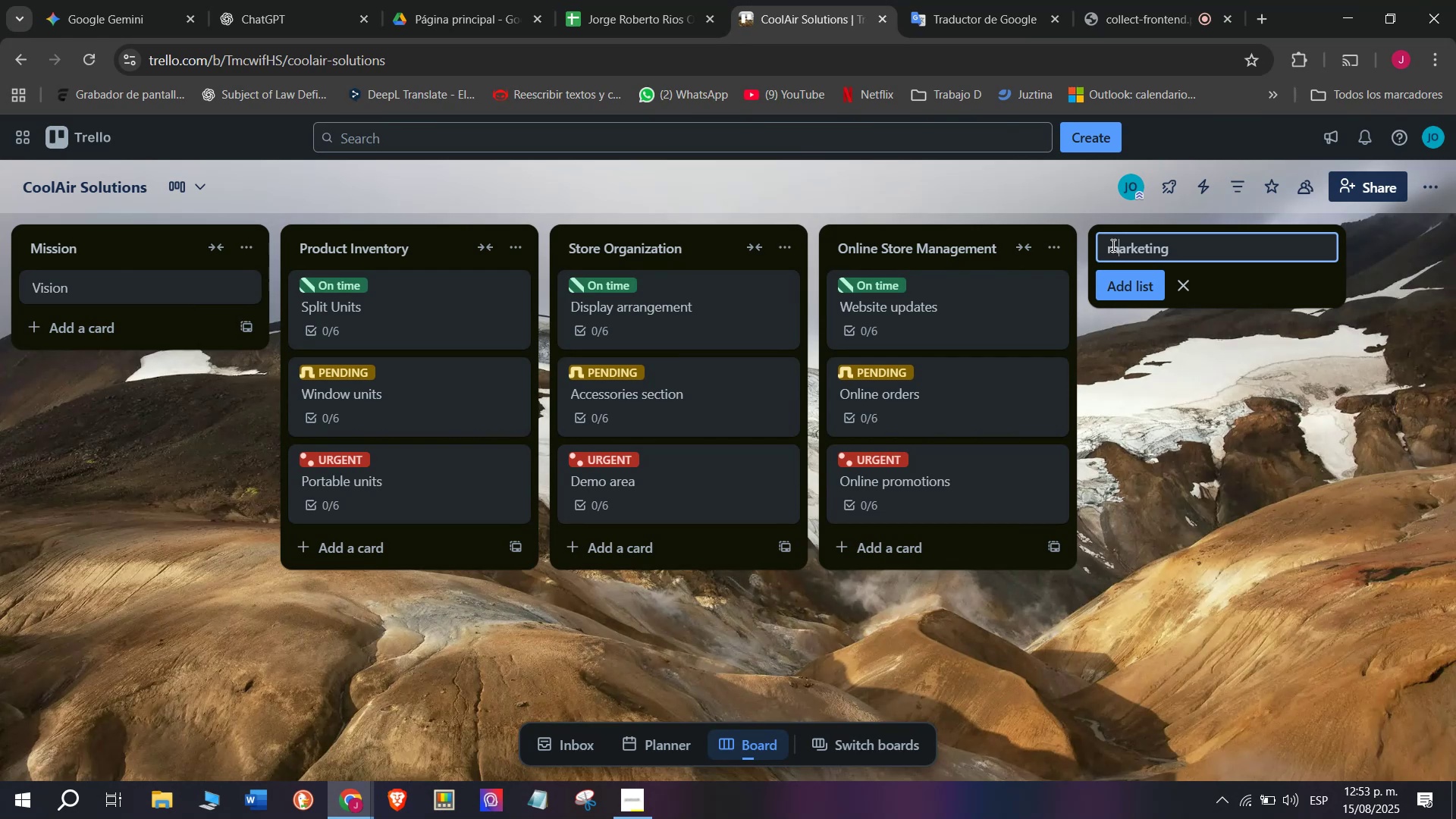 
key(Backspace)
 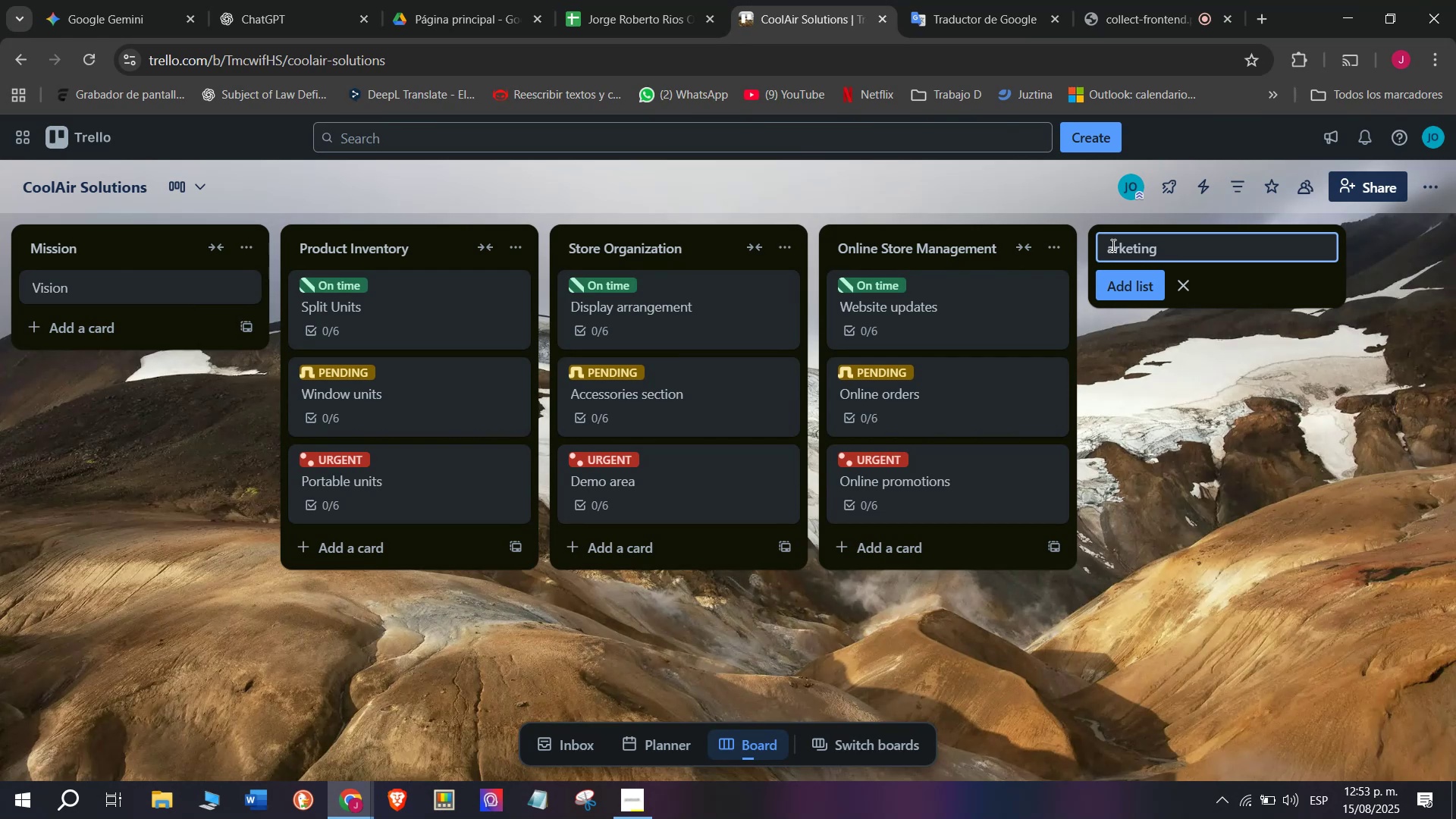 
key(Shift+M)
 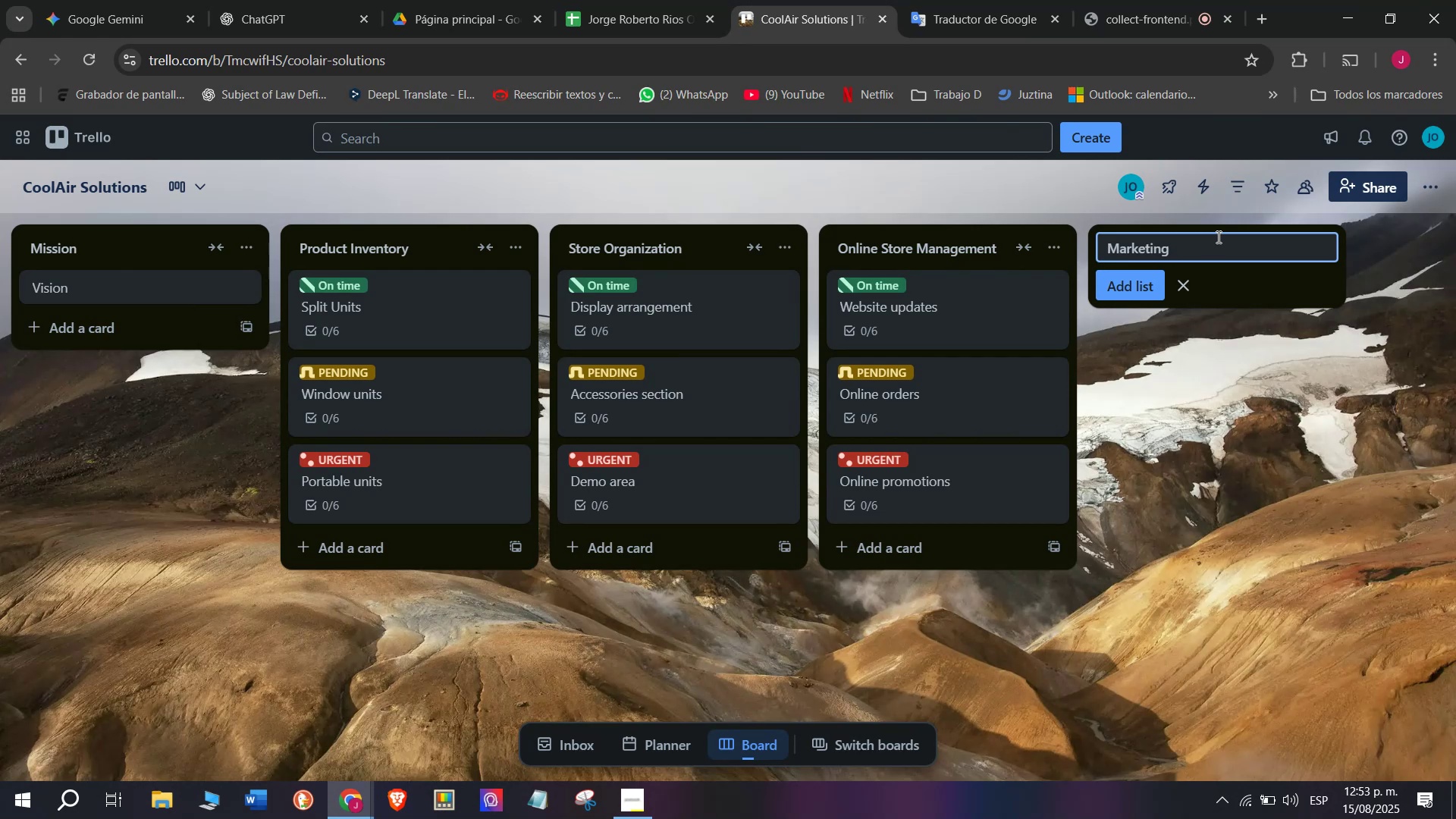 
left_click([1225, 246])
 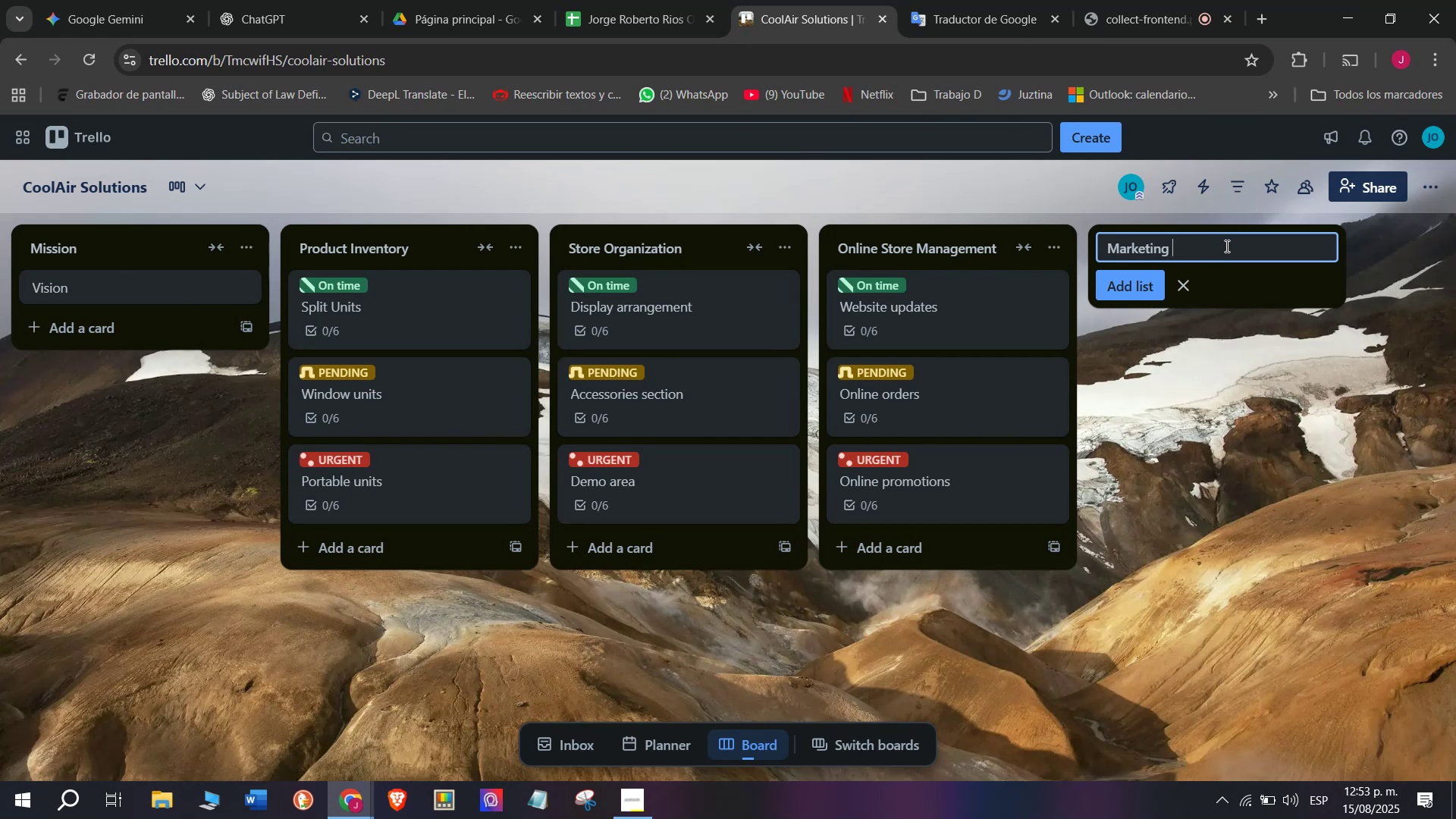 
type(^ Advertising)
 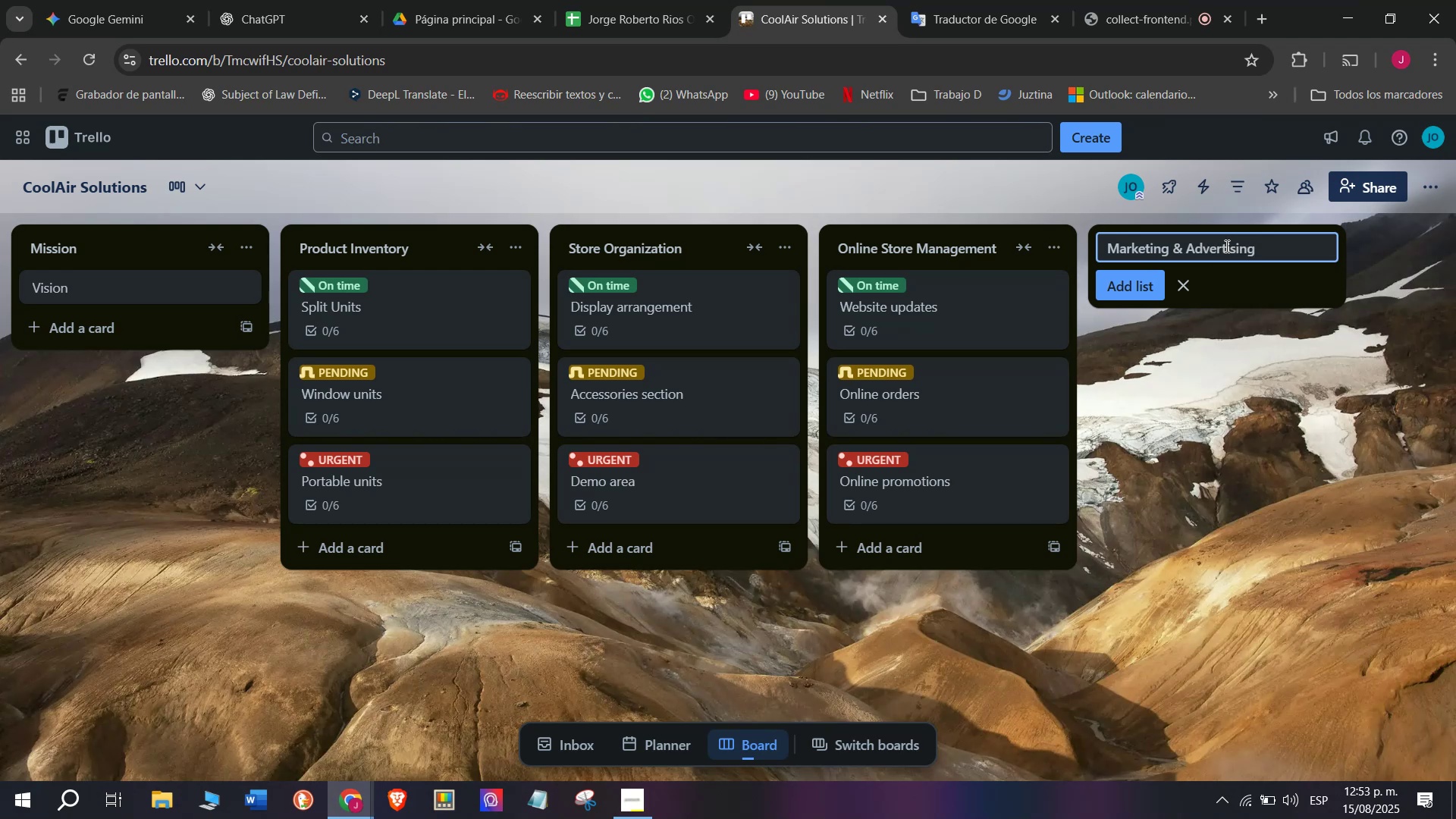 
key(Enter)
 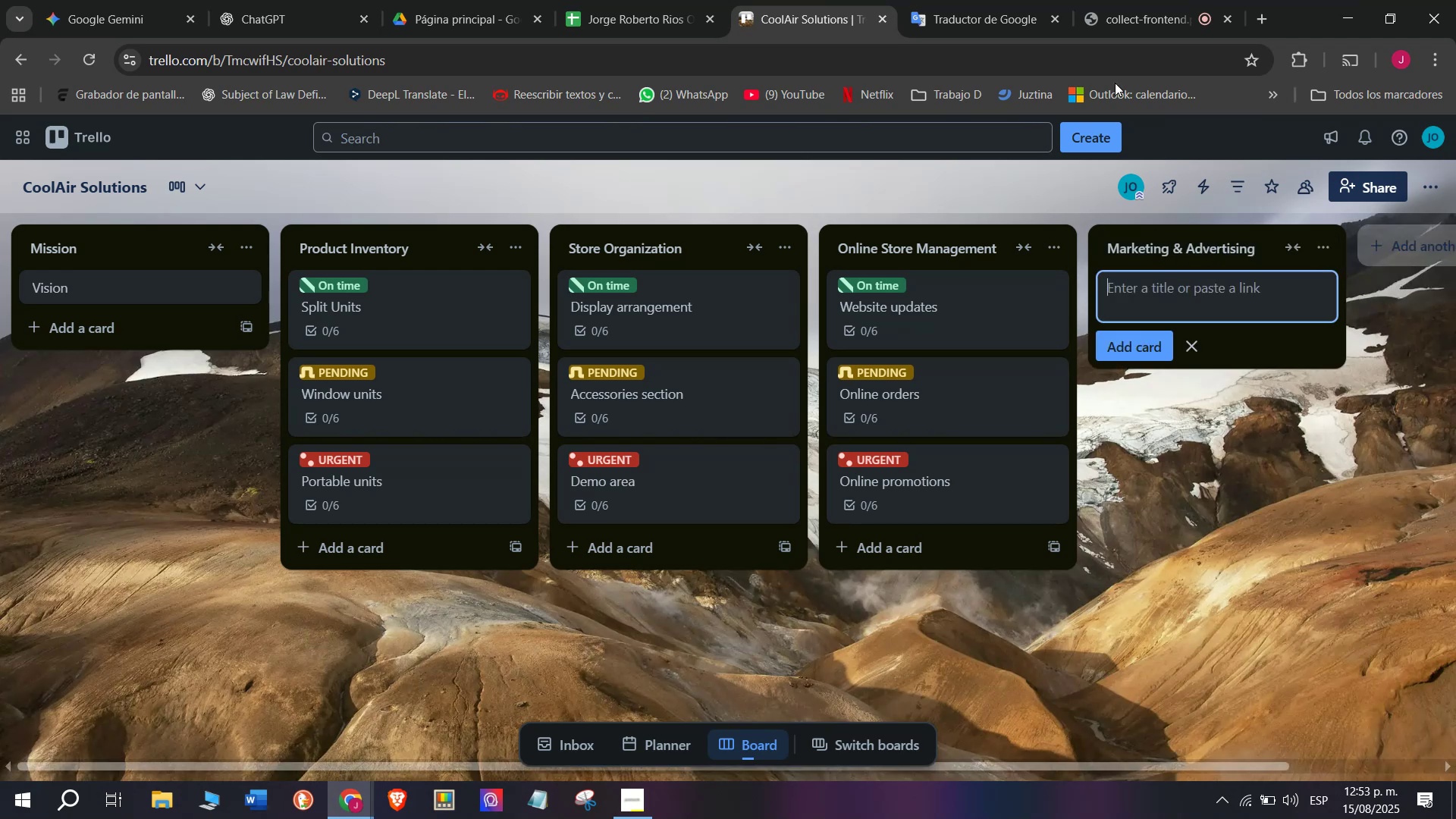 
left_click([1121, 0])
 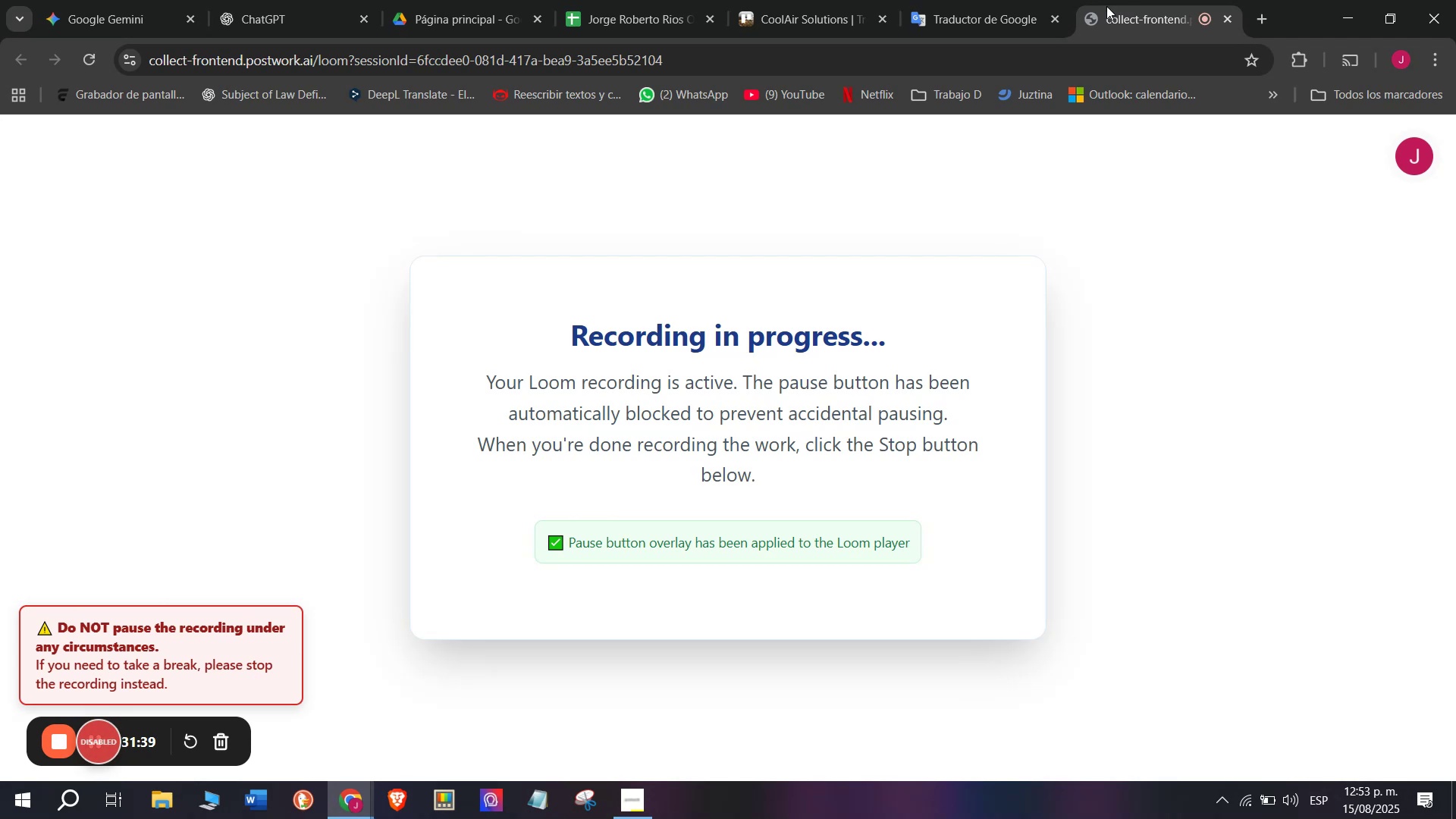 
left_click([983, 0])
 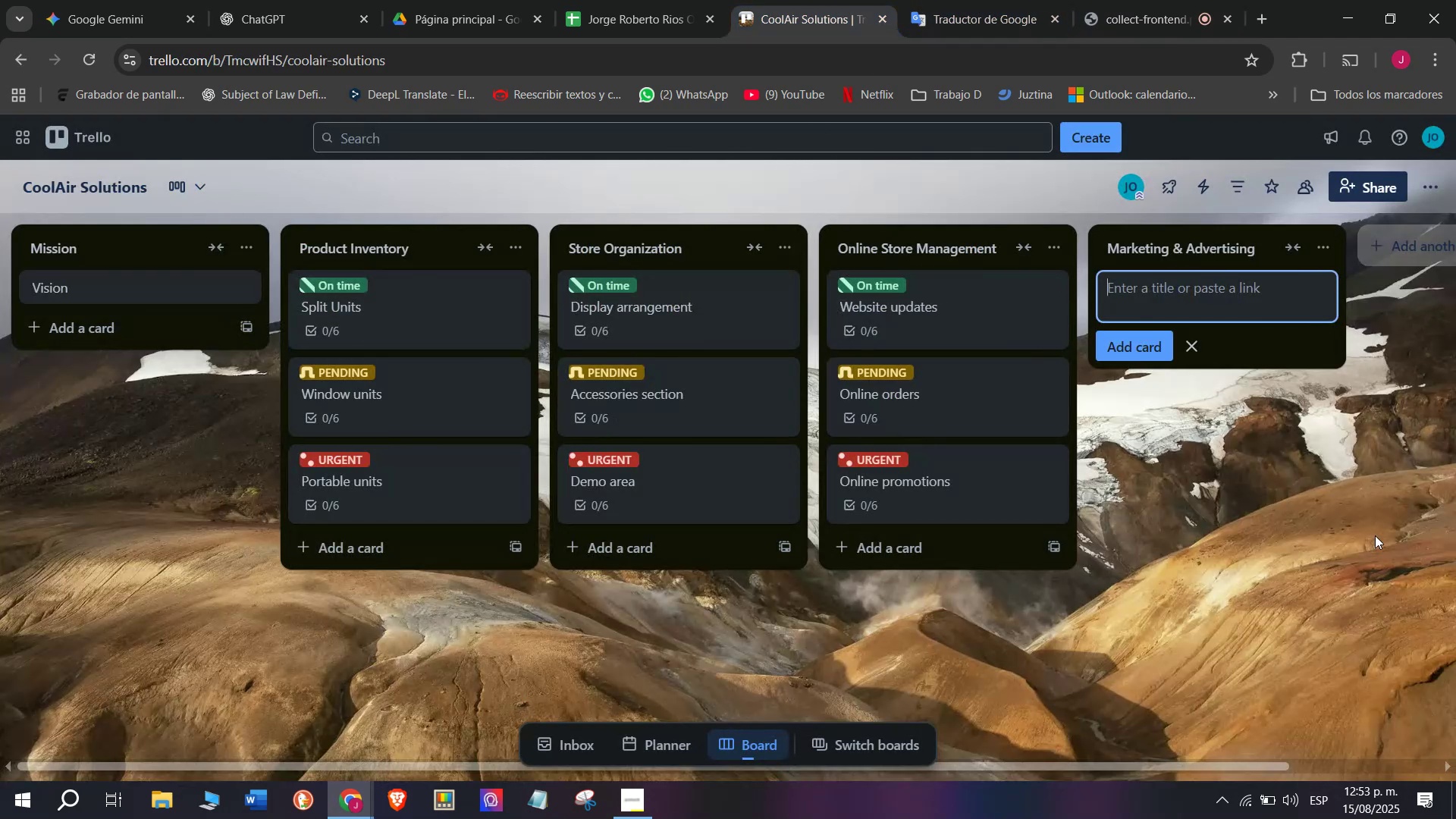 
type(Social media strategy)
 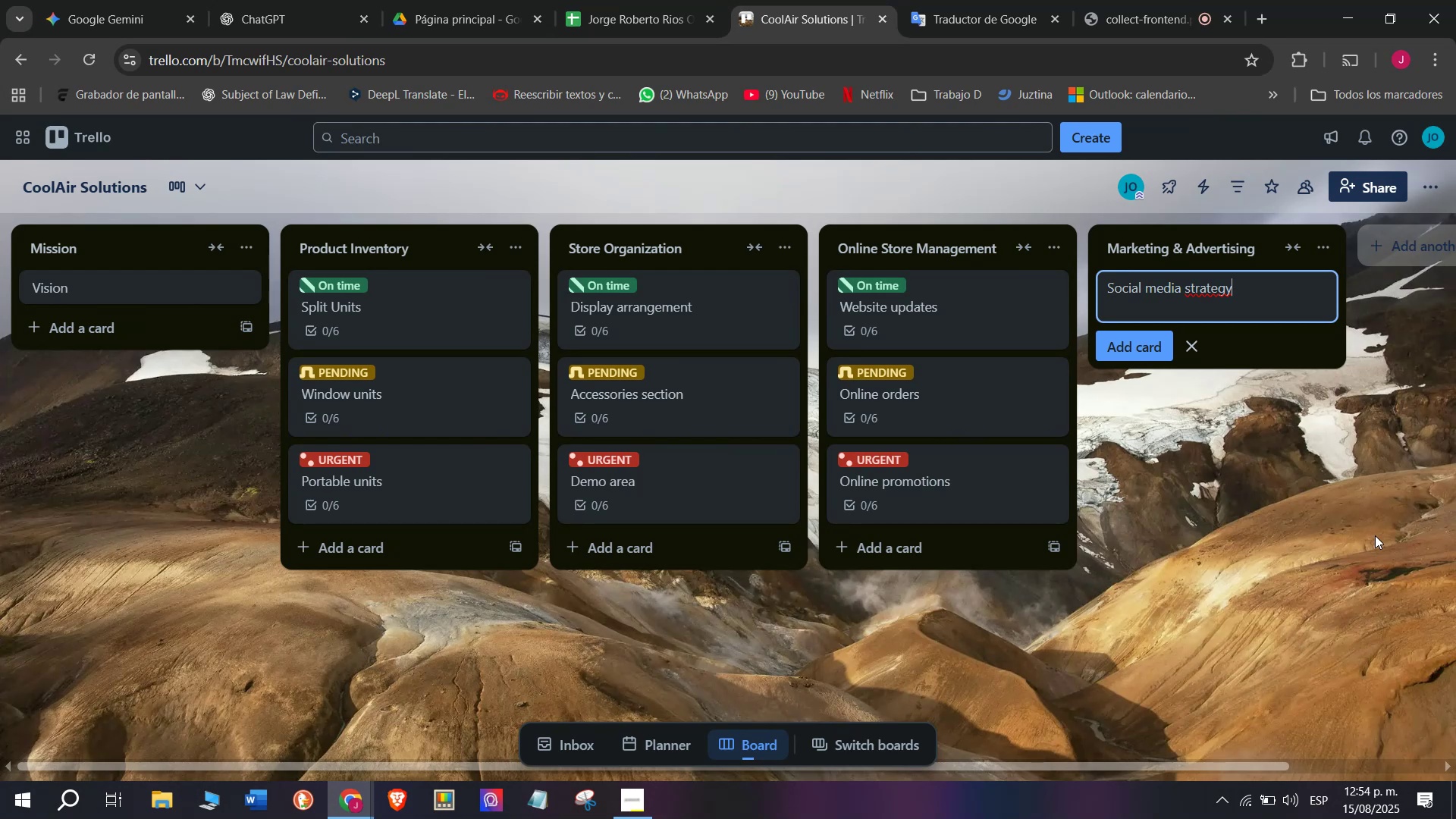 
wait(11.78)
 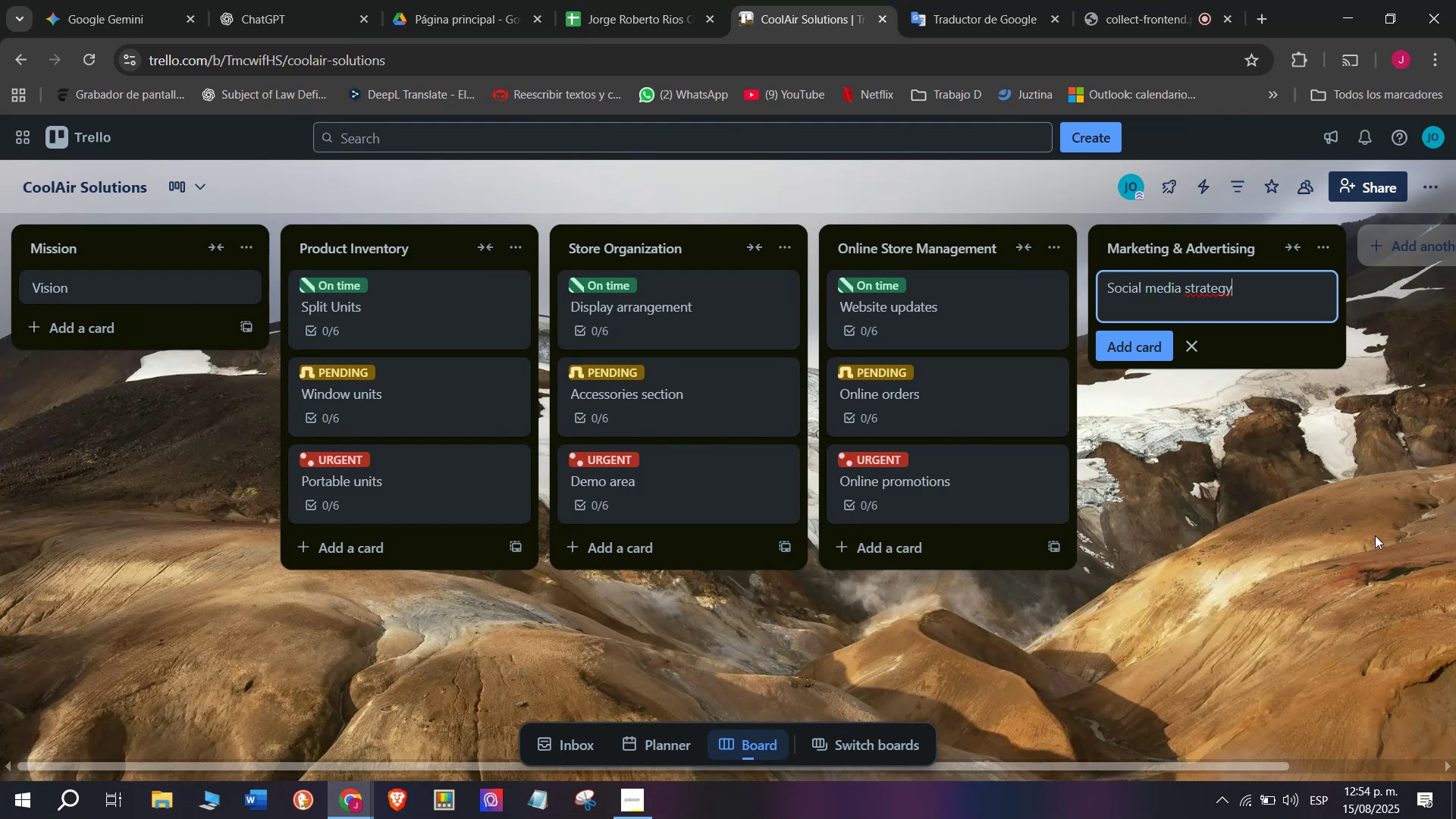 
key(Enter)
 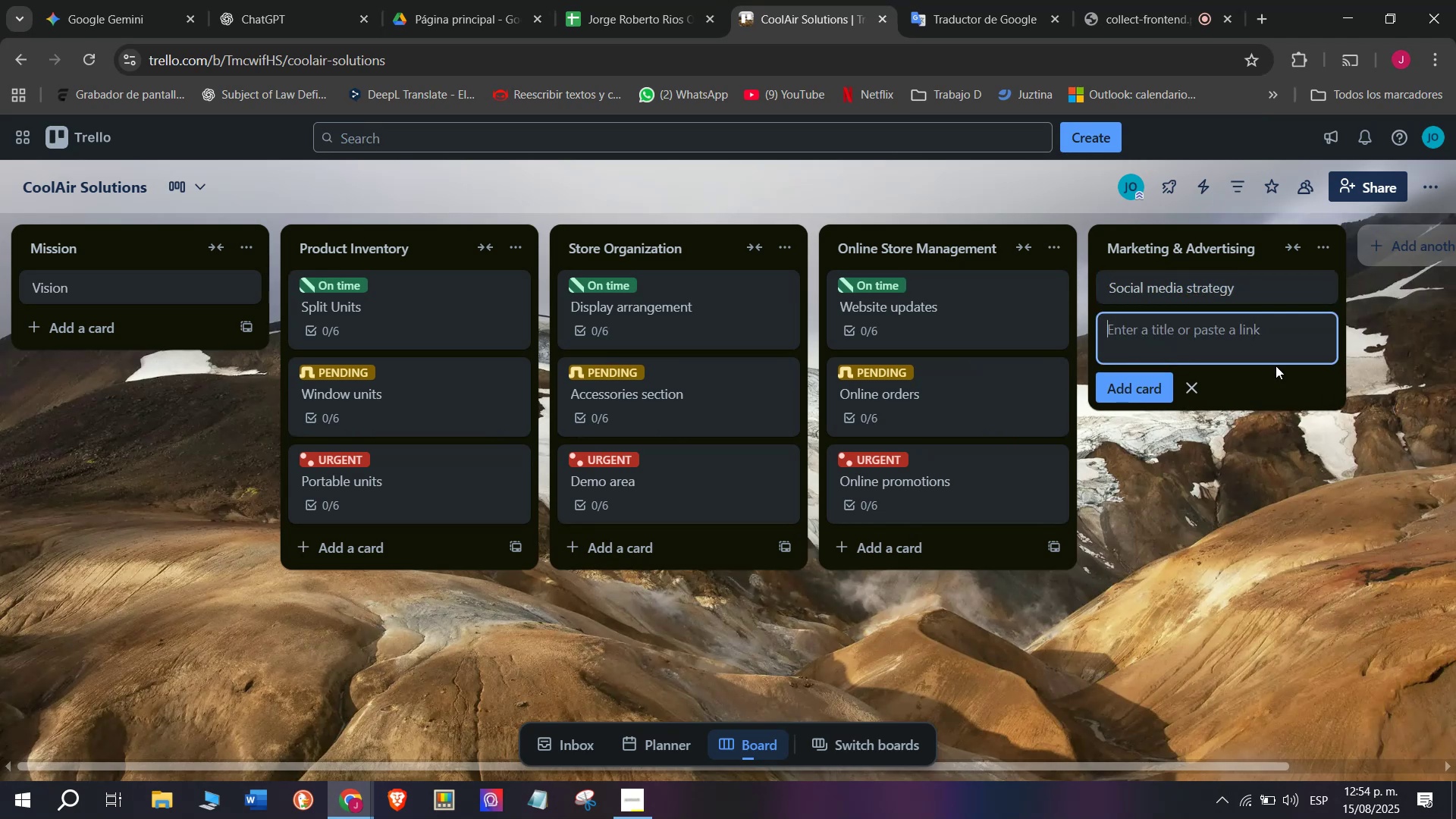 
left_click([1175, 295])
 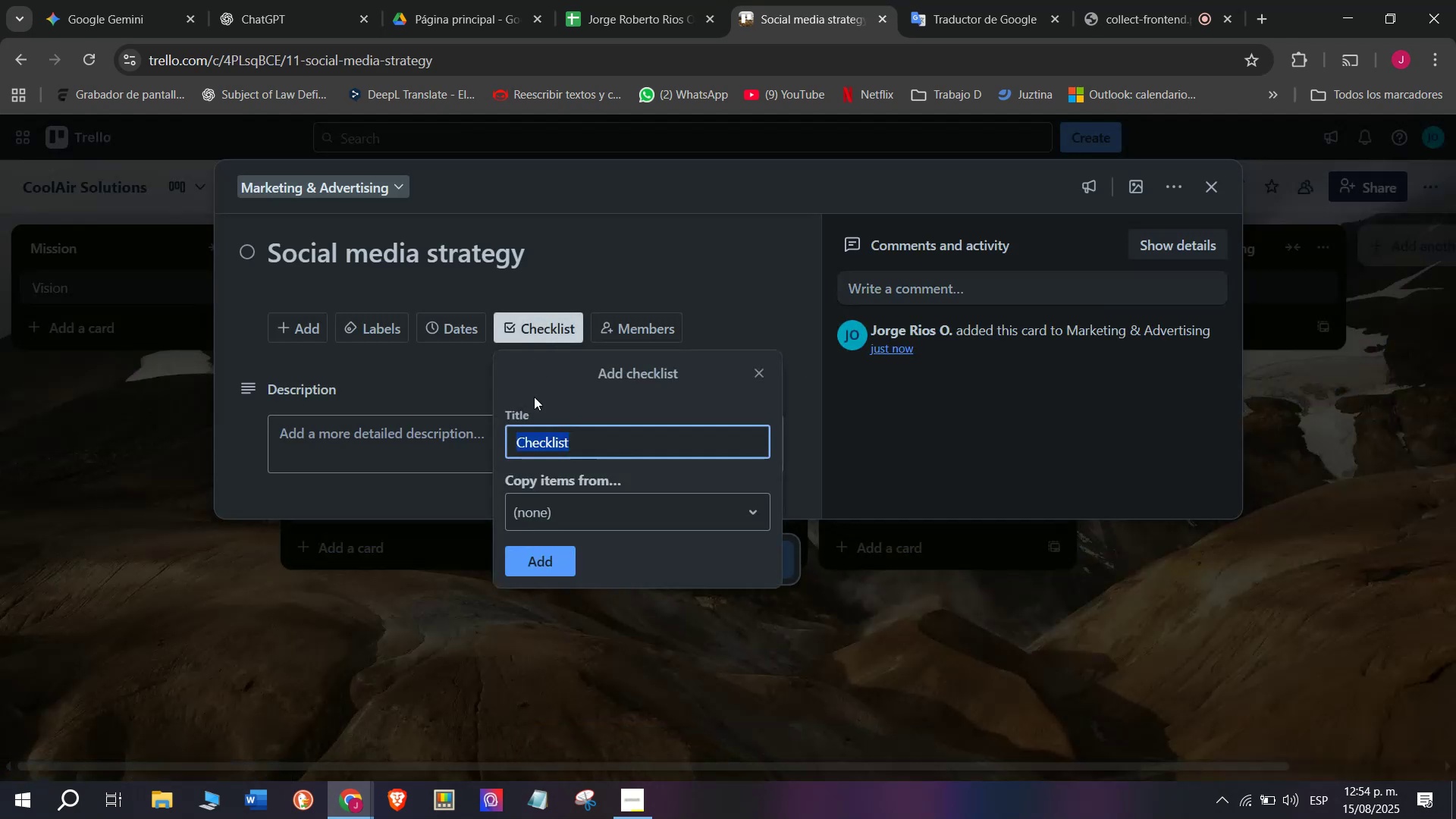 
left_click([529, 551])
 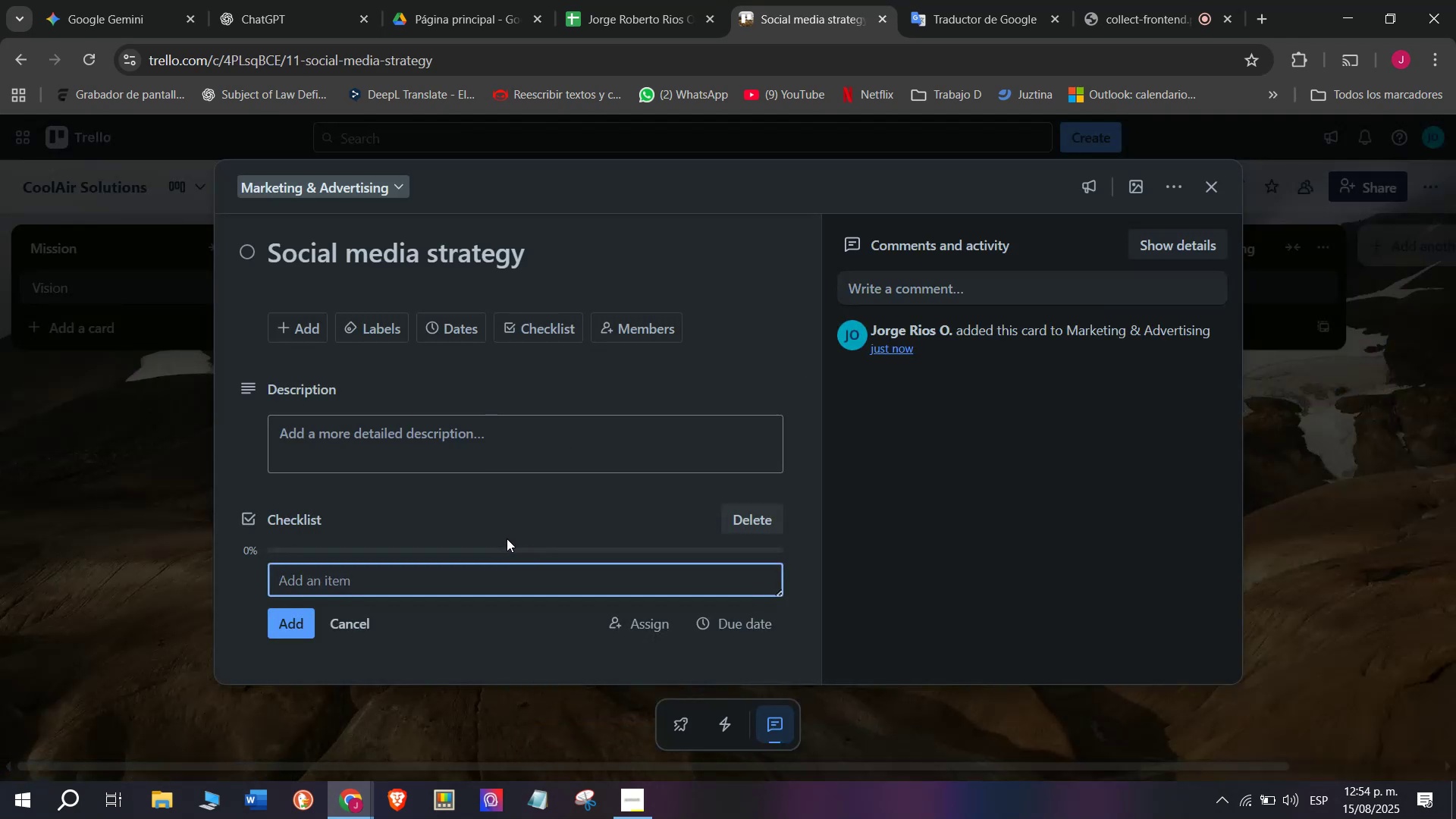 
wait(5.73)
 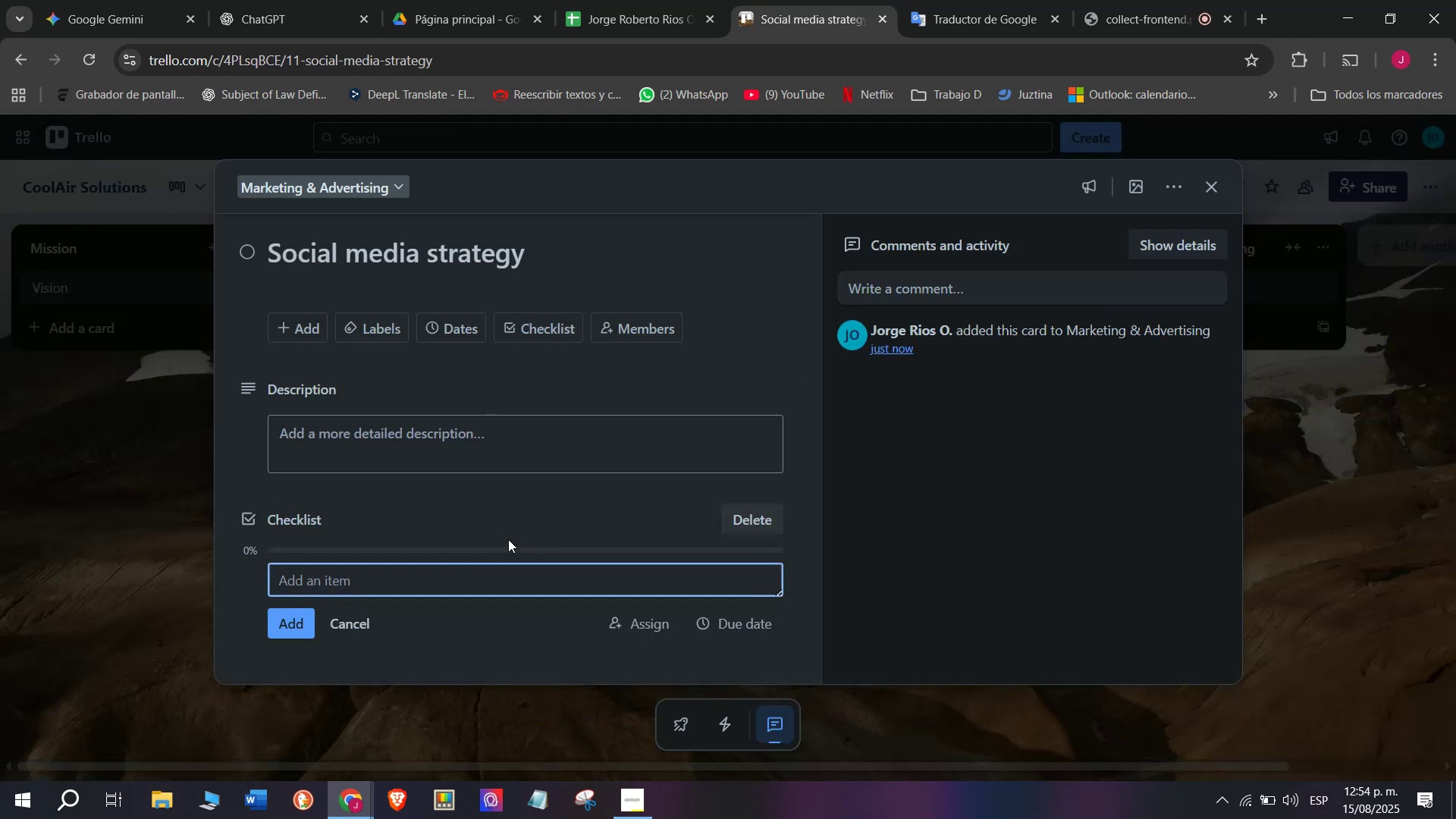 
type(O)
key(Backspace)
type(Post )
 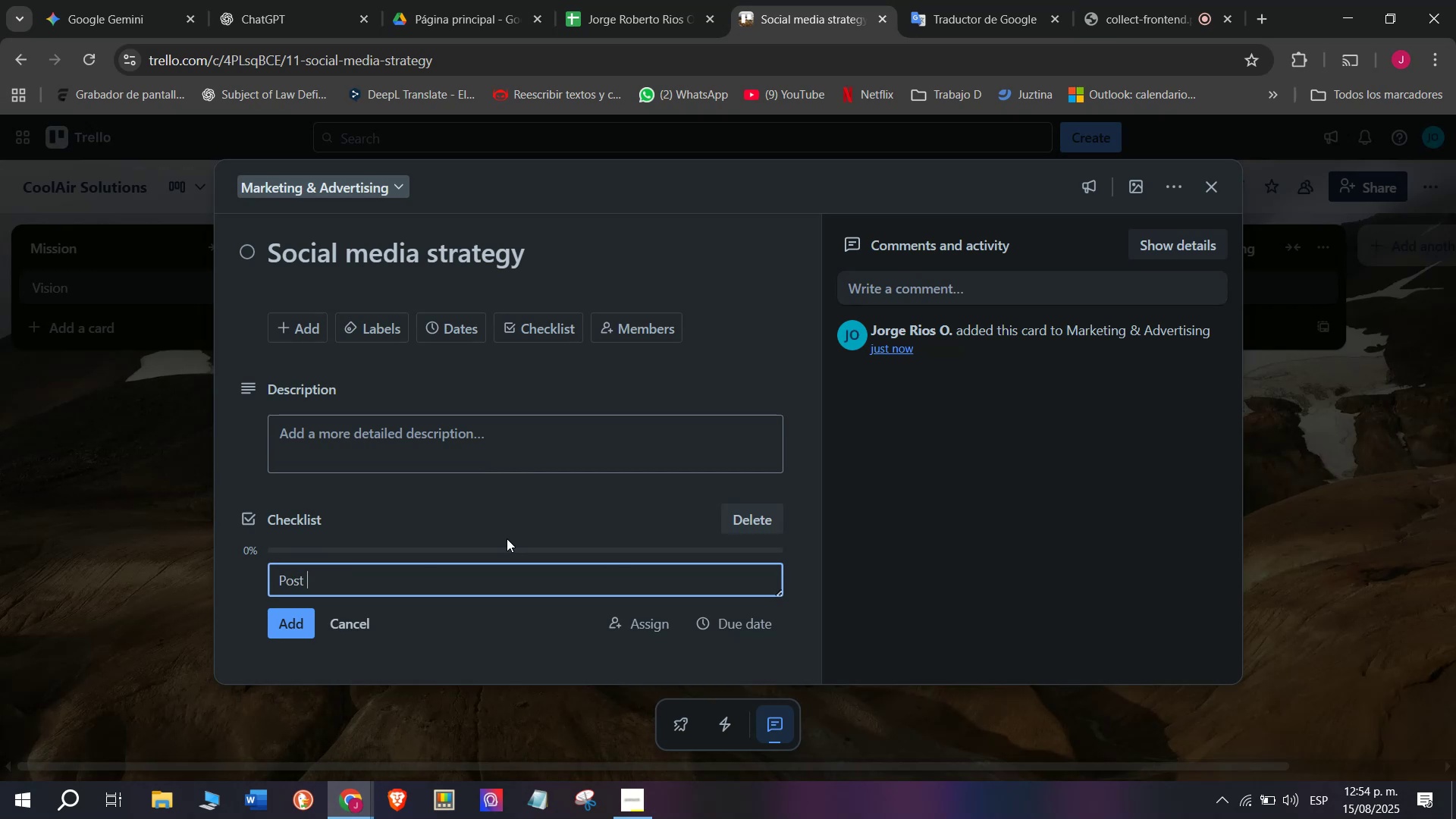 
type(product tips)
 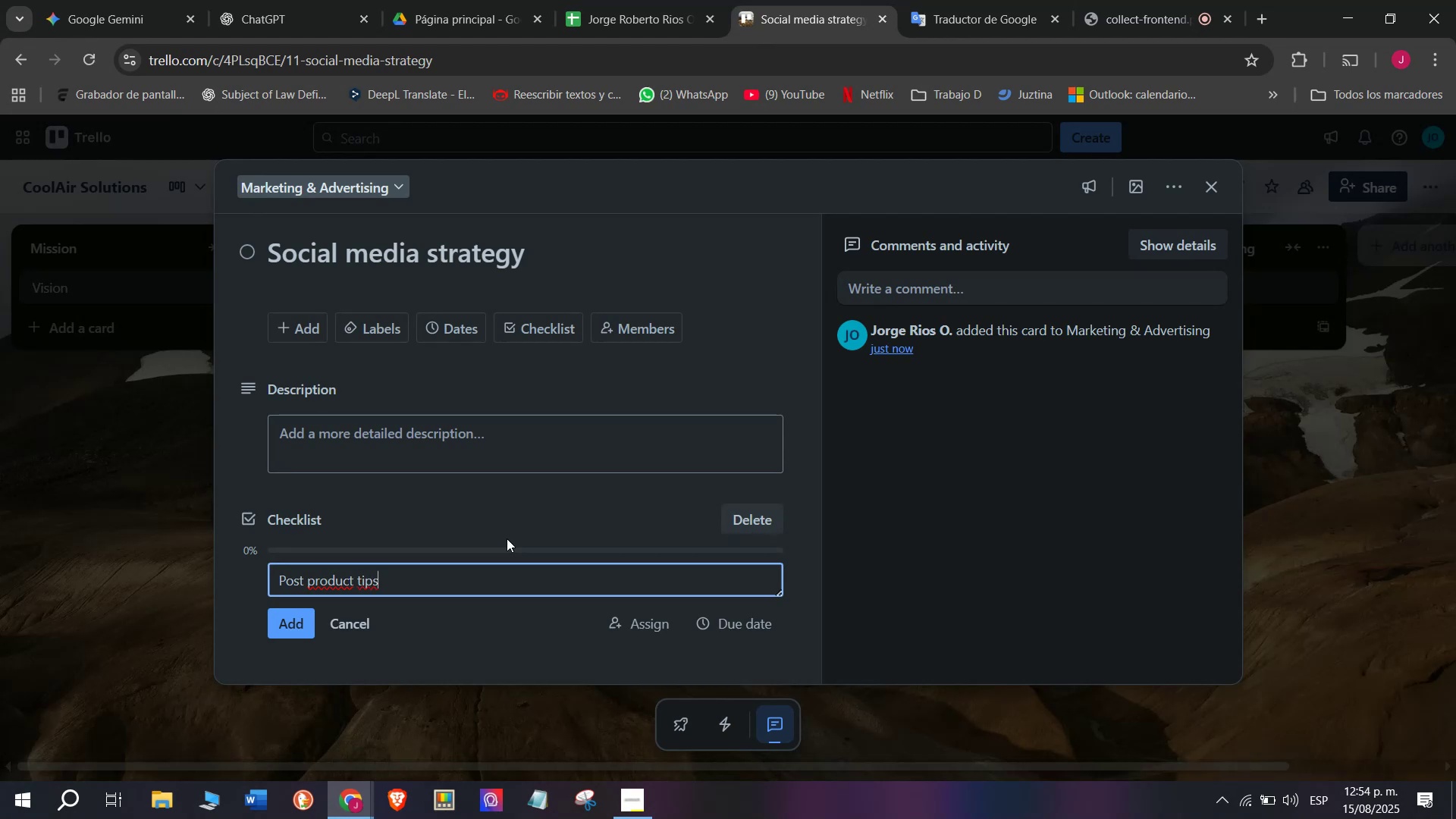 
key(Enter)
 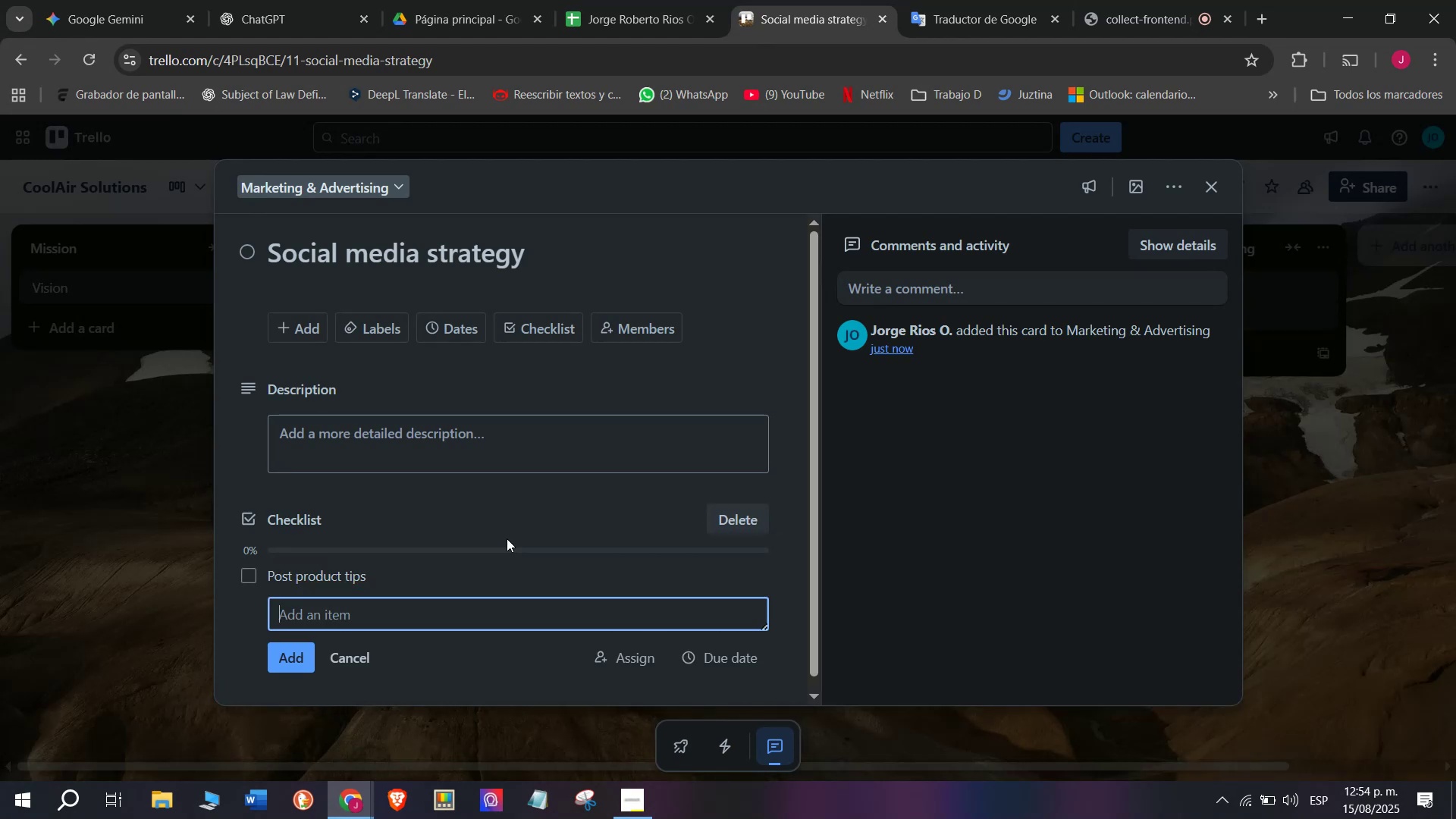 
type(Share before&)
 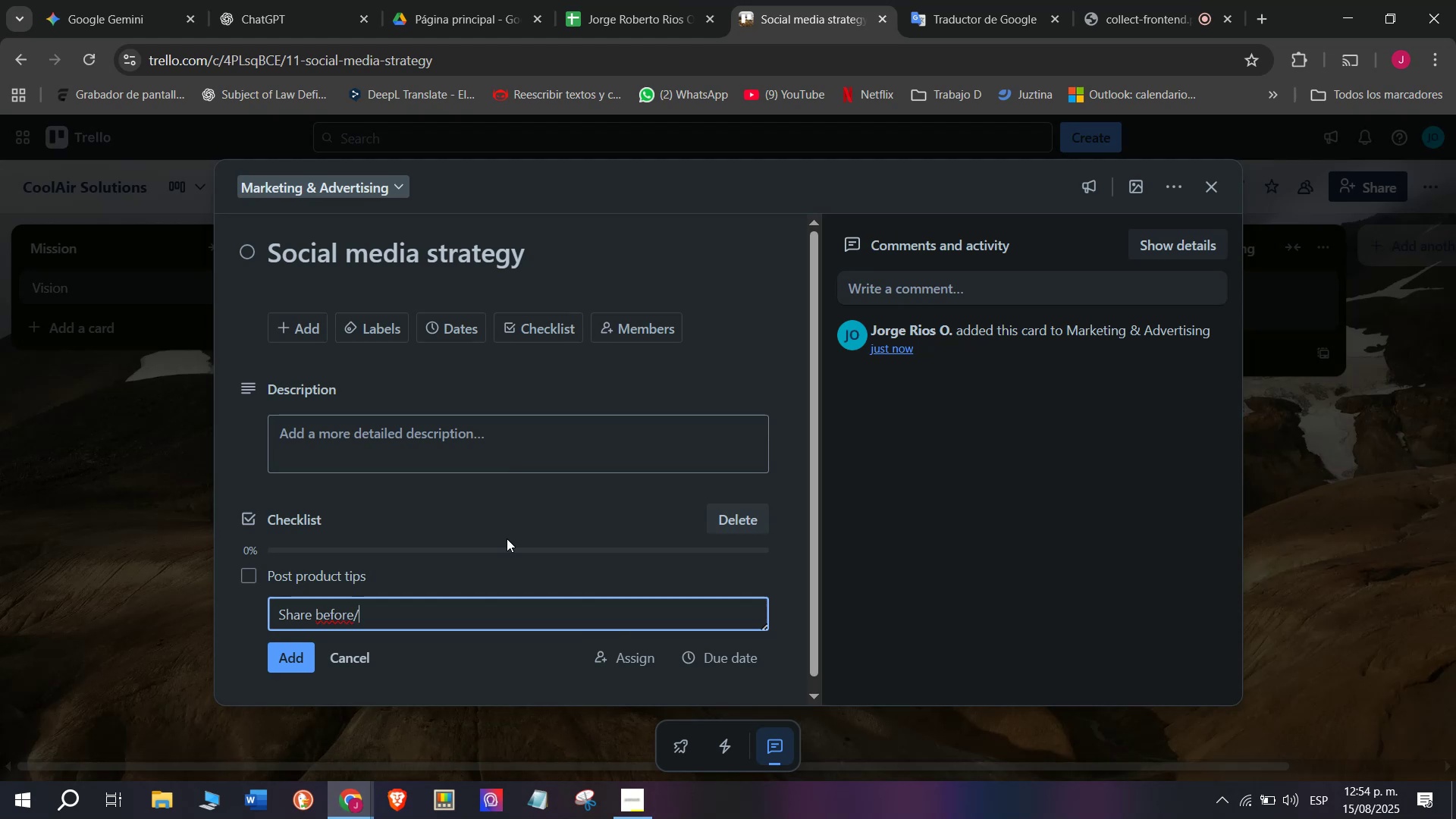 
type(after installs)
 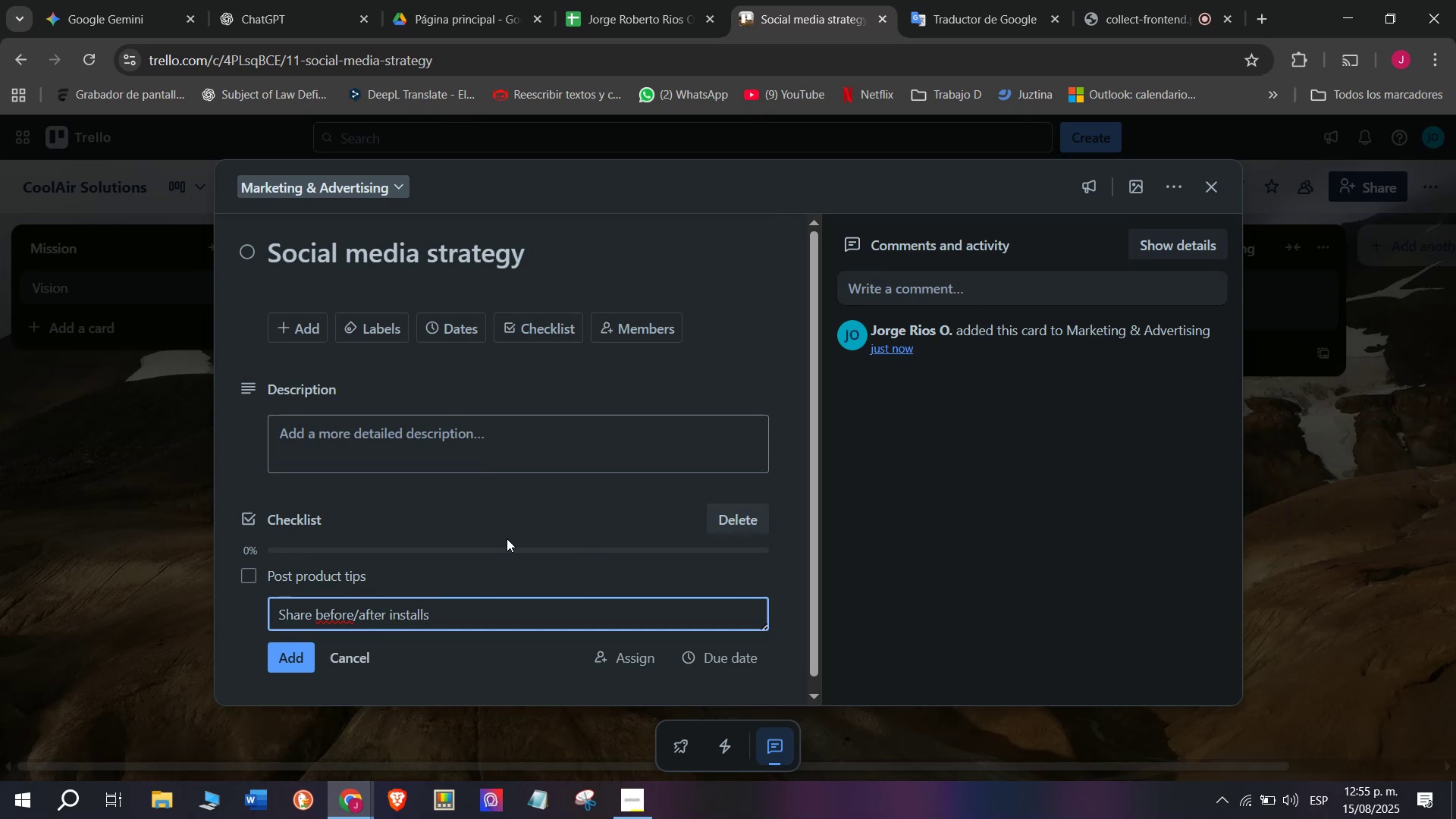 
key(Enter)
 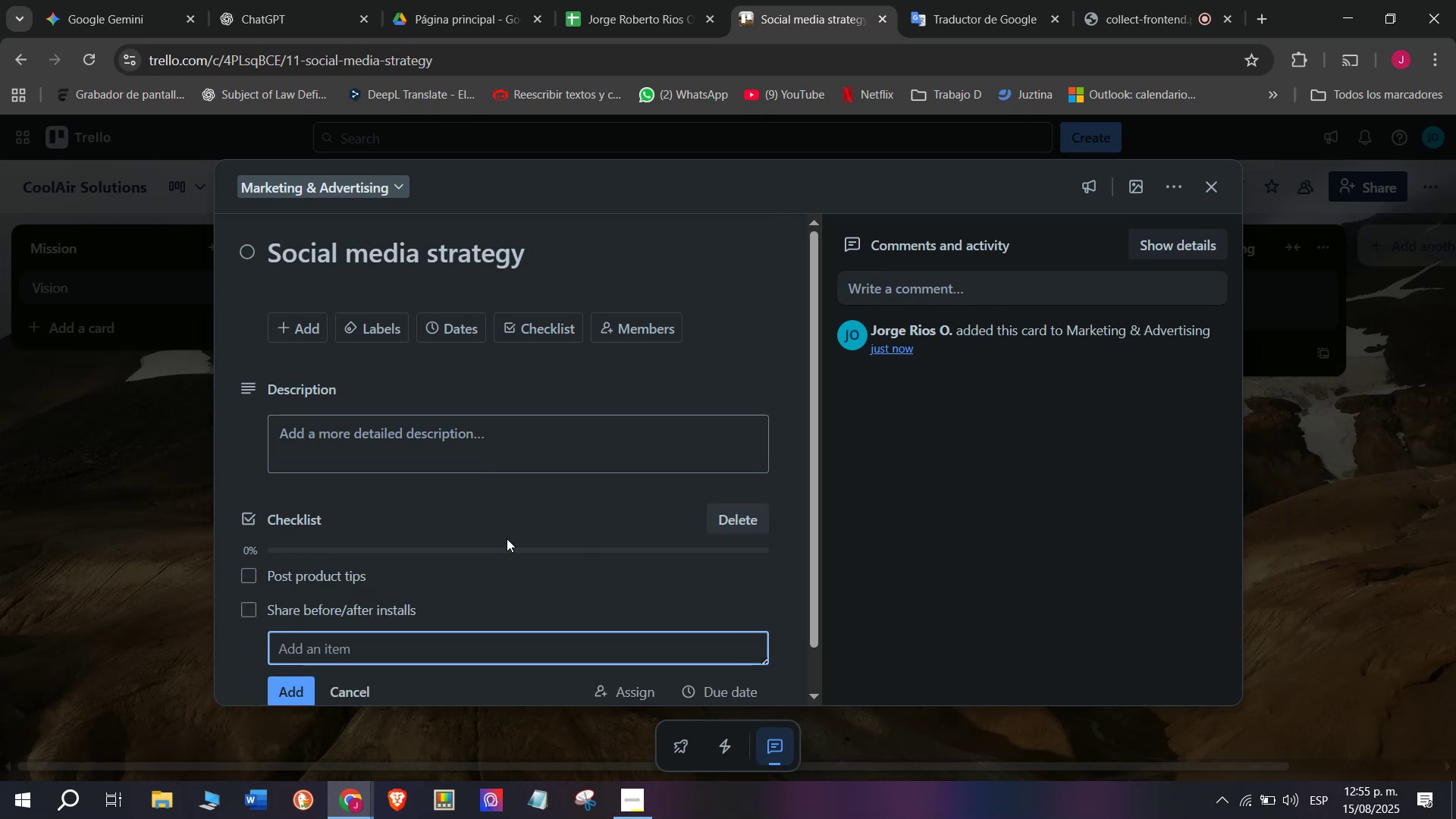 
type(Use treding )
 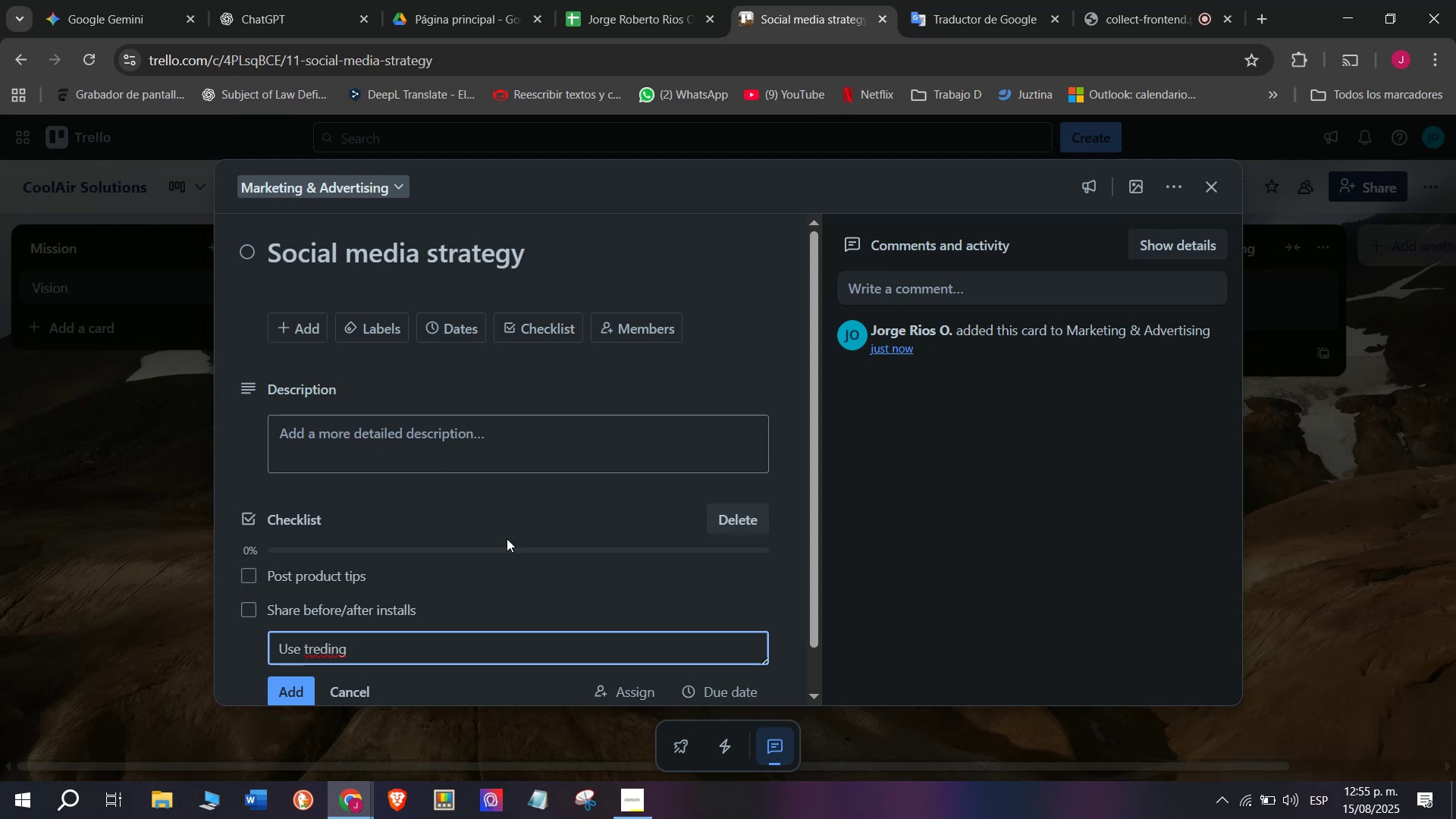 
type(has)
 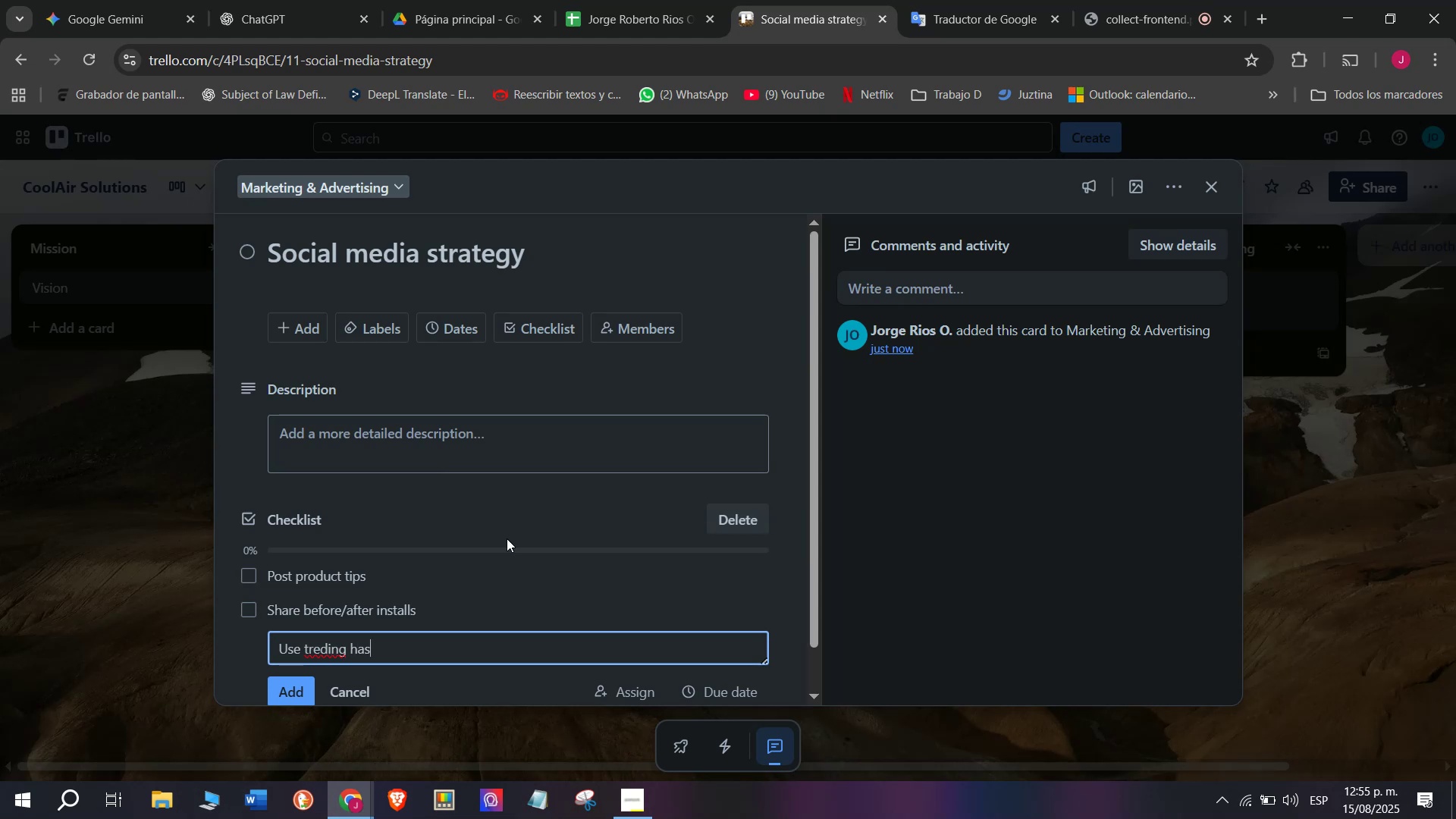 
type(htags)
 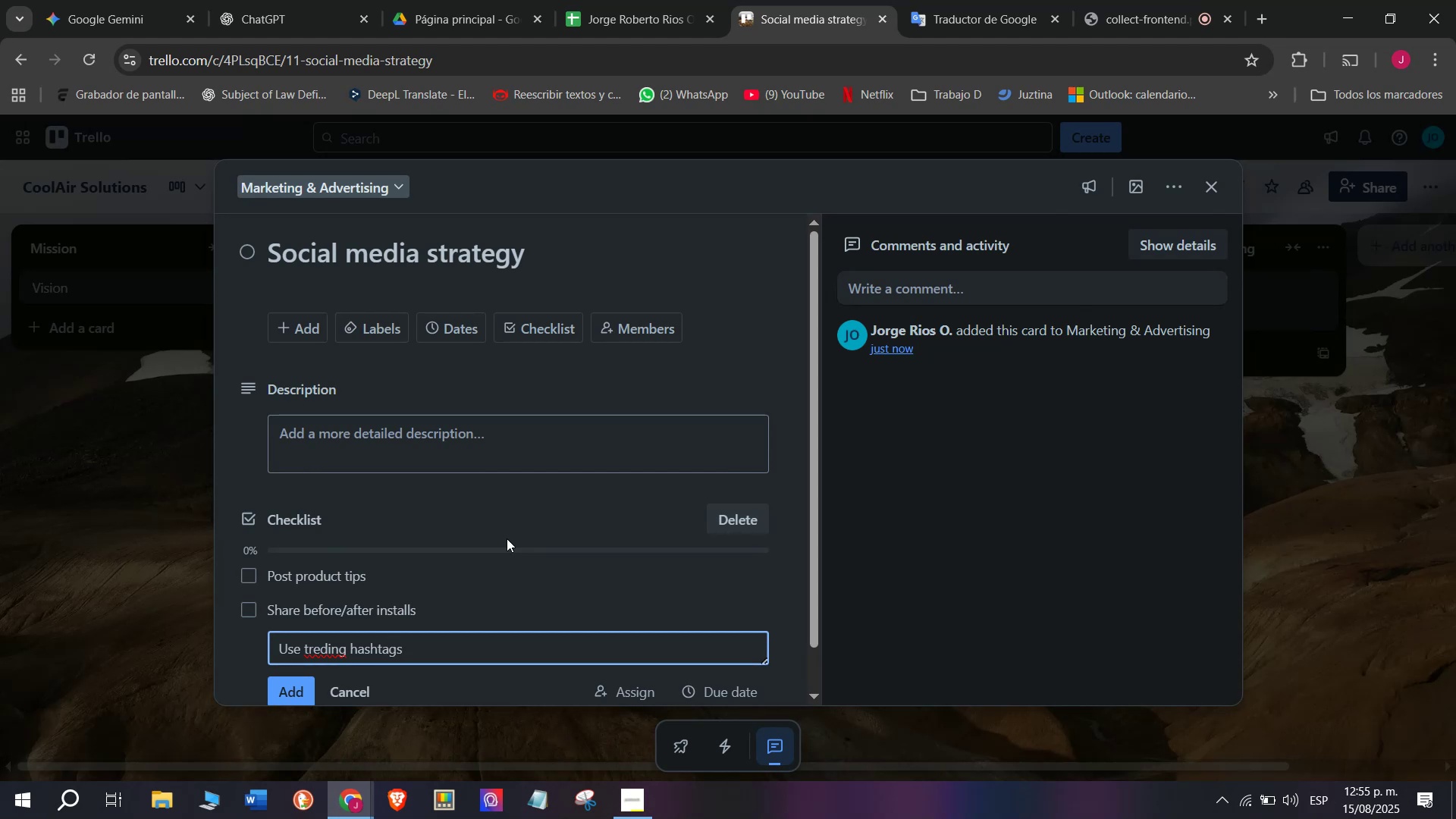 
key(Enter)
 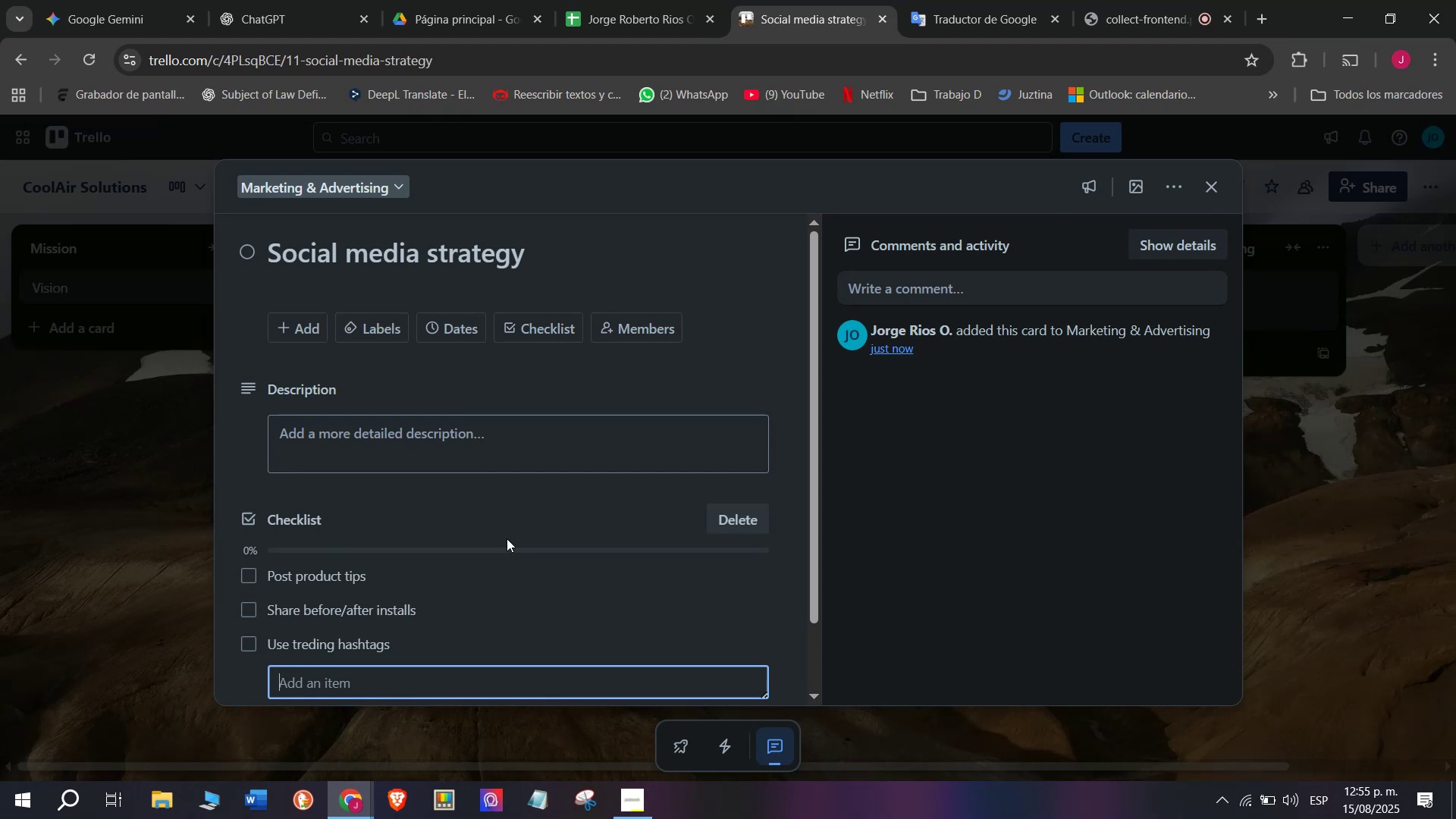 
wait(14.55)
 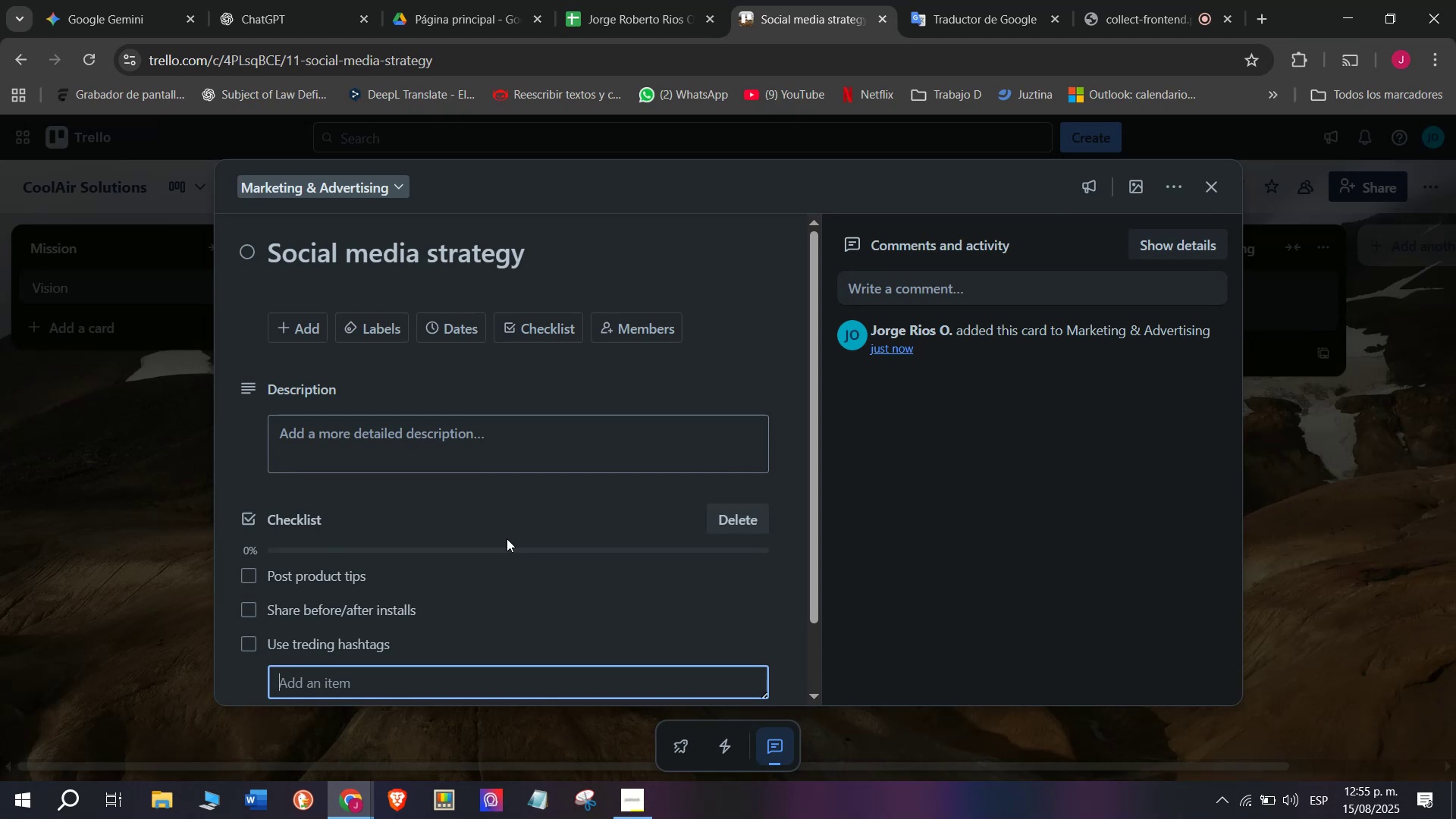 
type(Hi)
 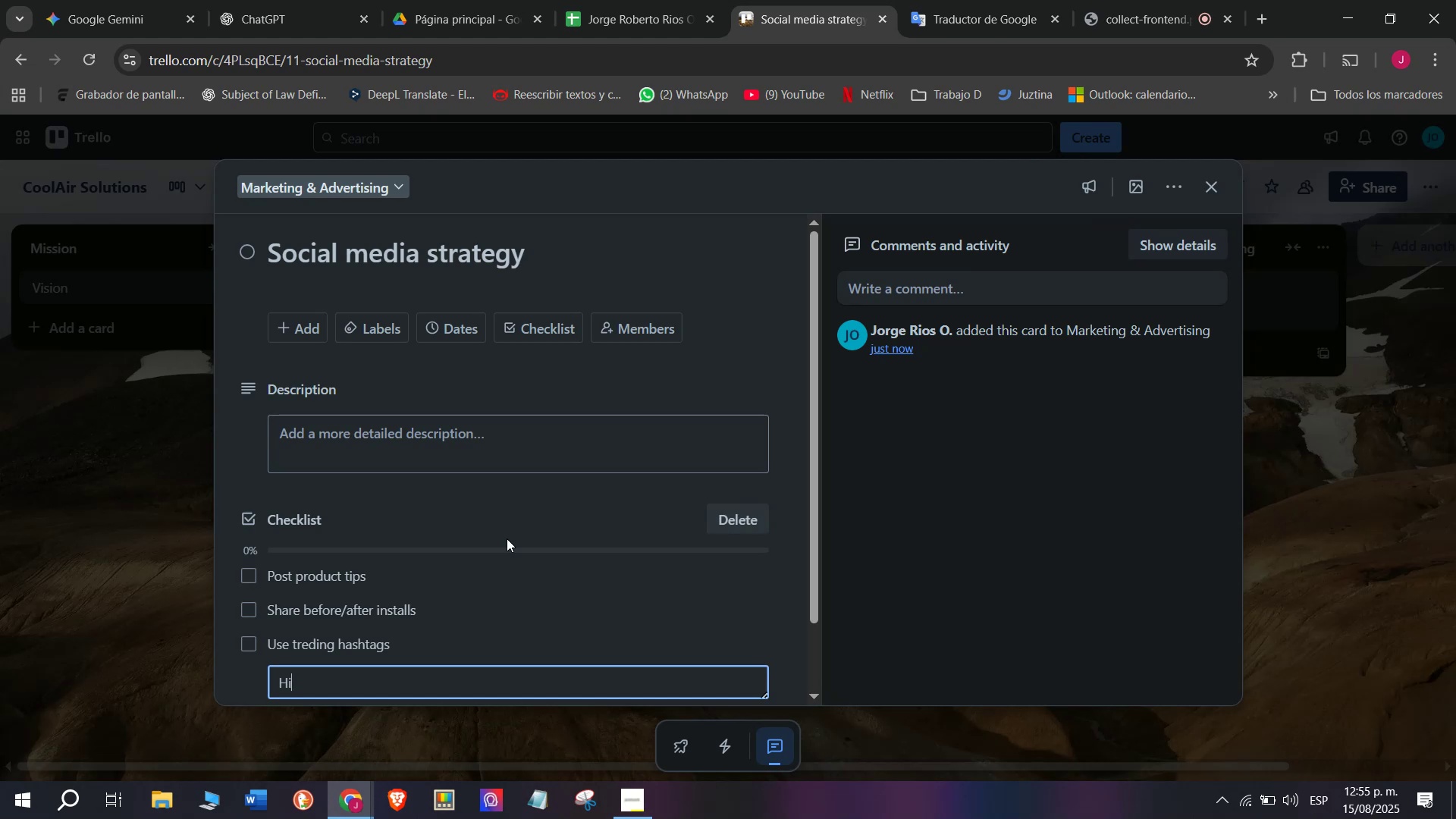 
type(ghl)
 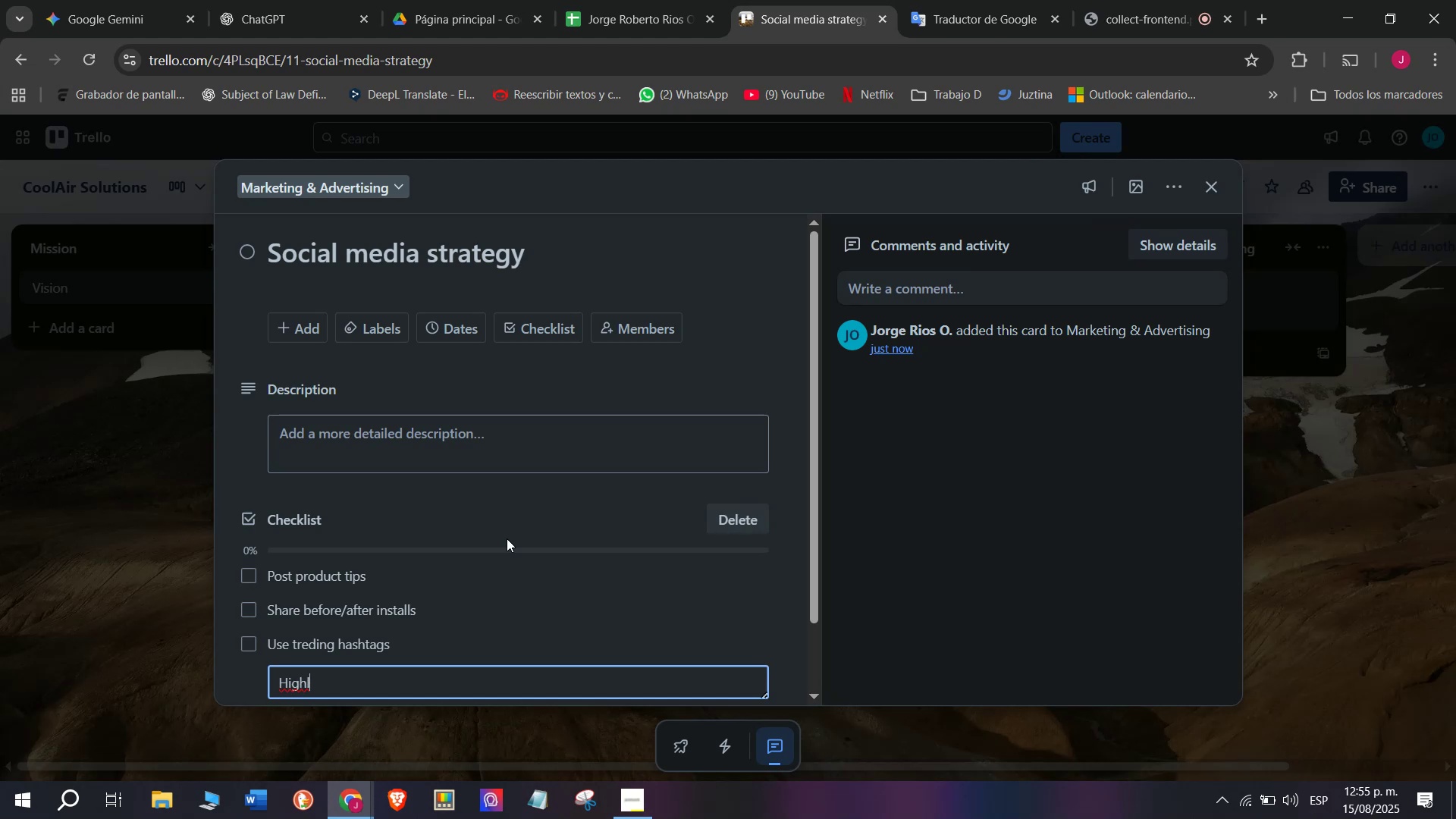 
type(igh)
 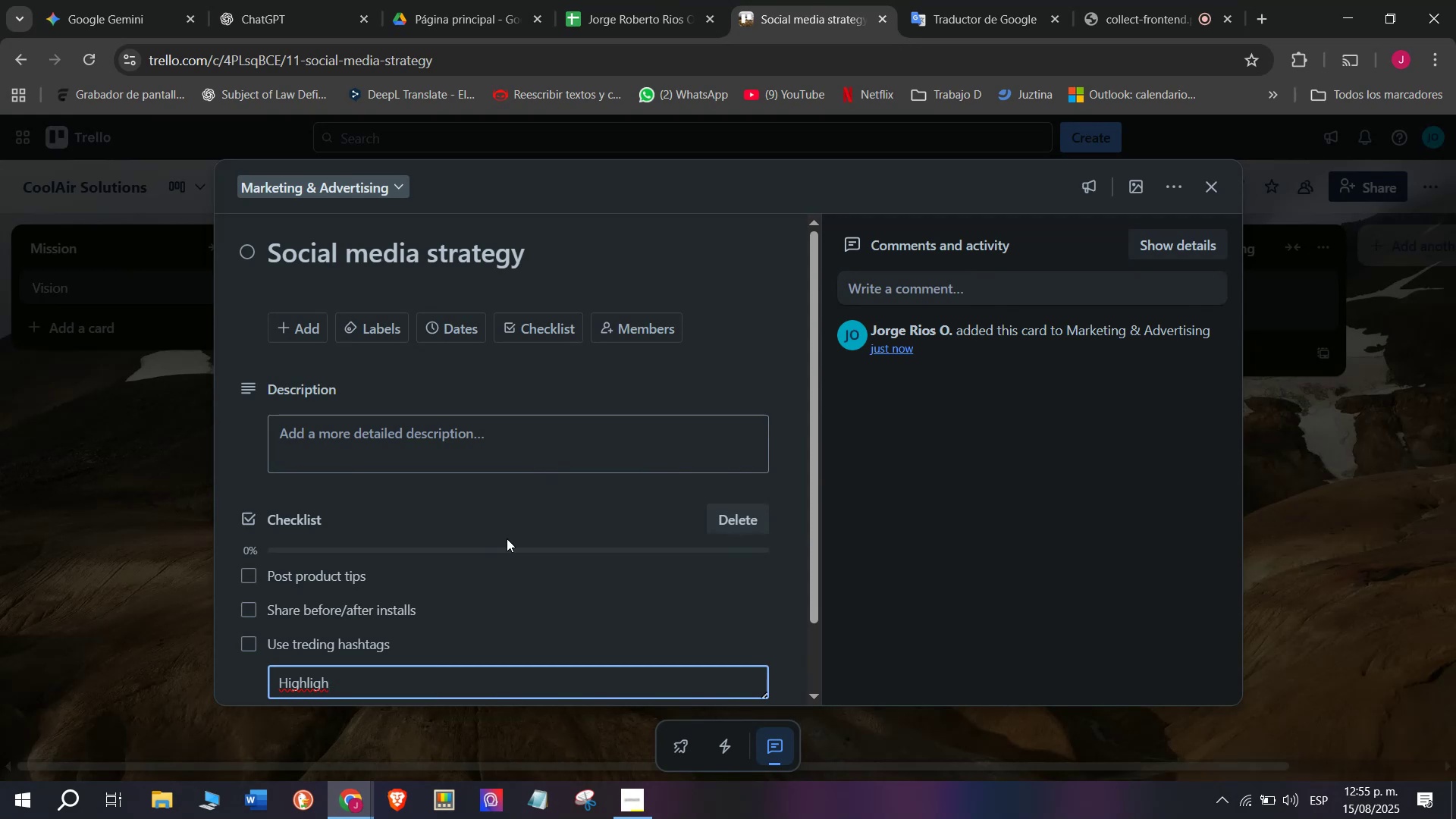 
key(H)
 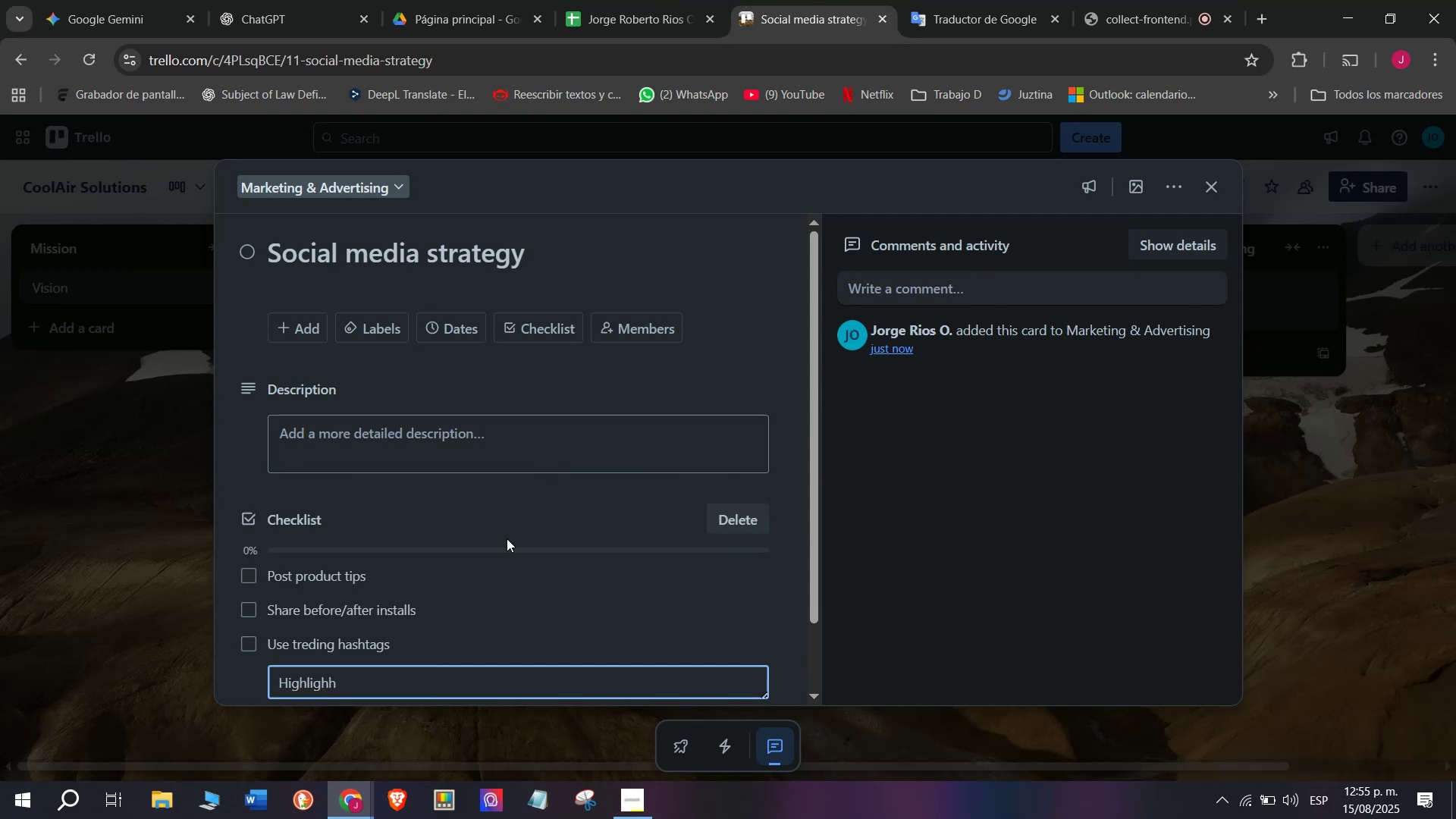 
key(Backspace)
 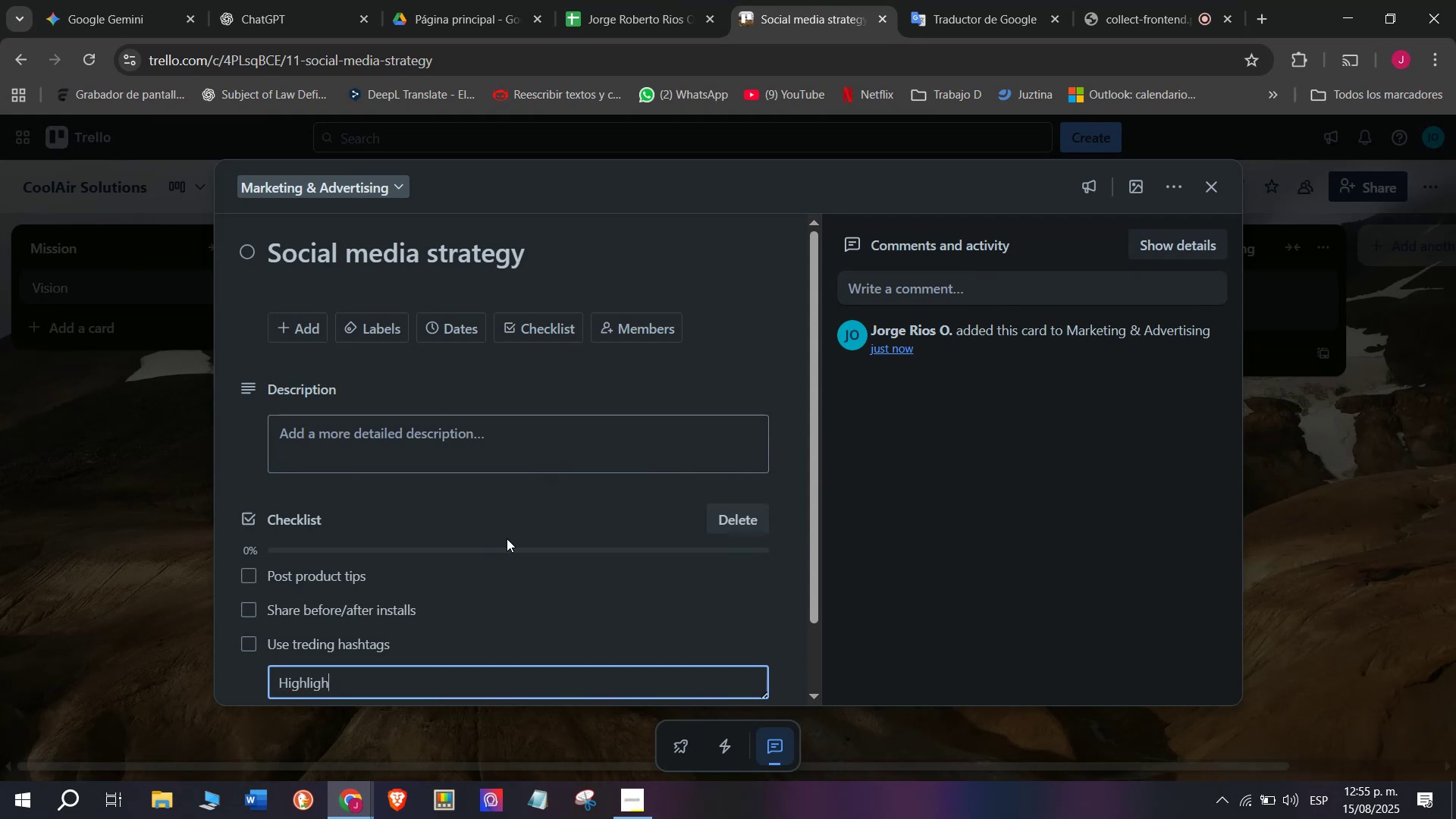 
key(G)
 